 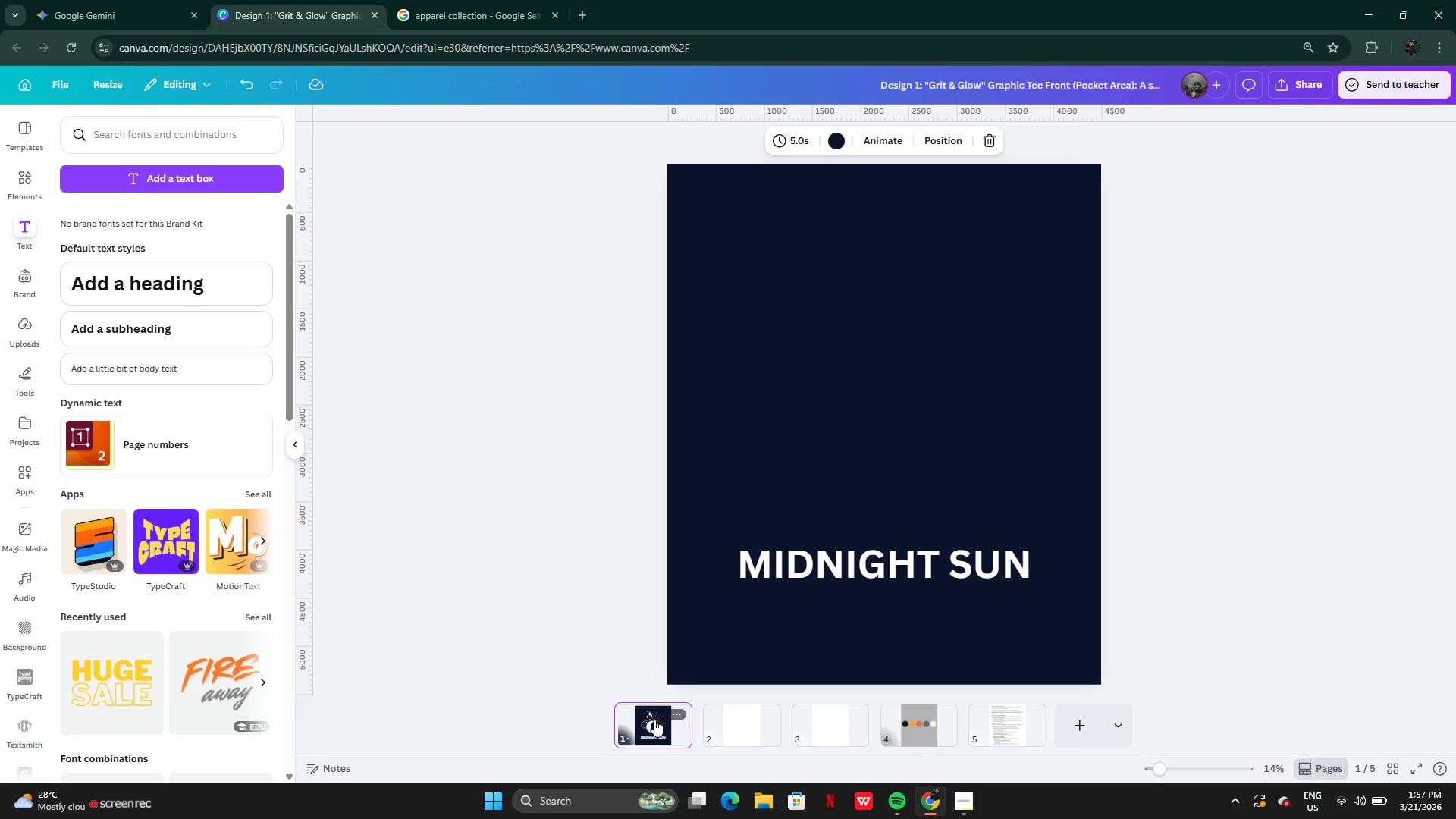 
left_click_drag(start_coordinate=[912, 574], to_coordinate=[912, 568])
 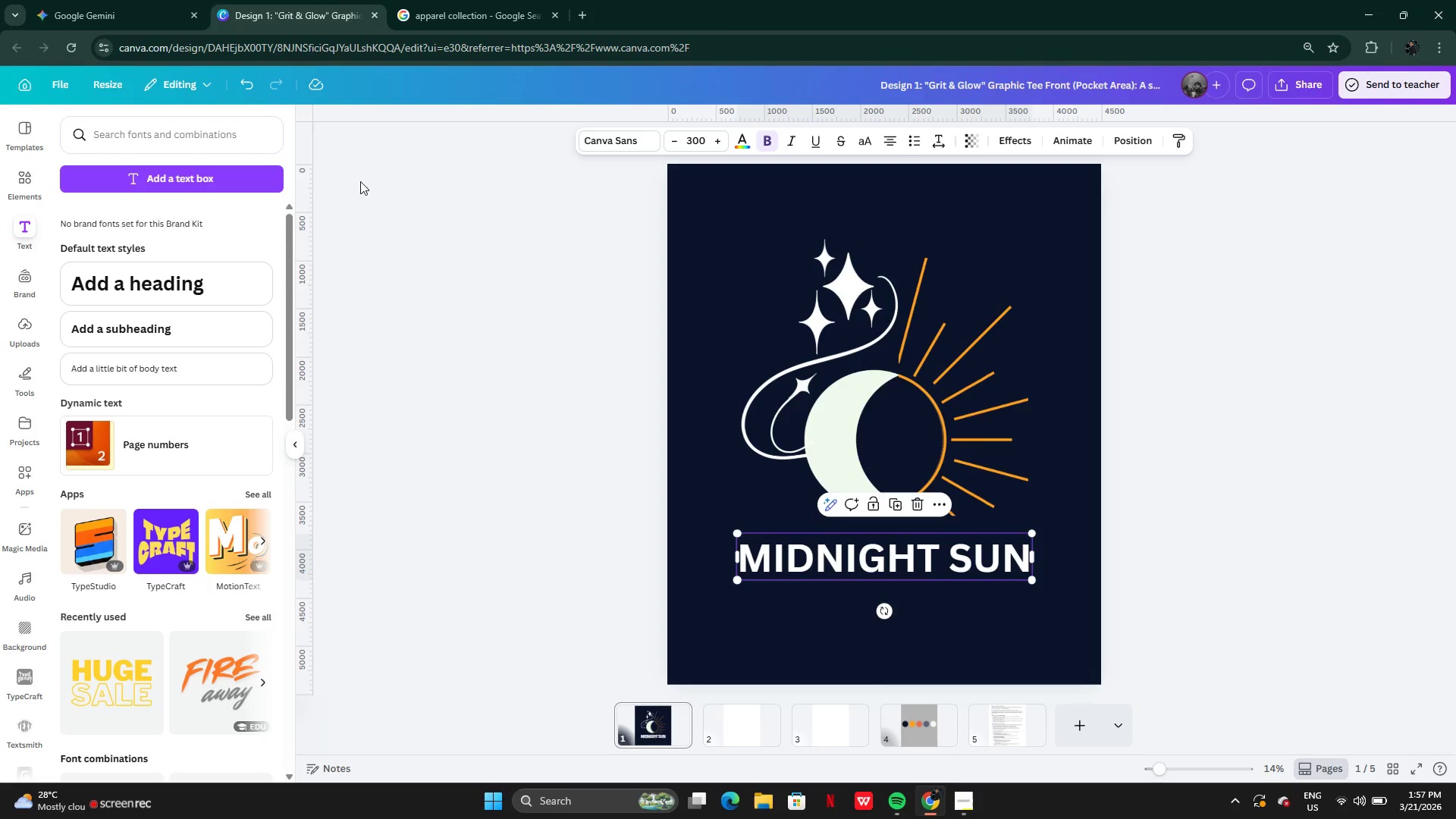 
left_click([595, 135])
 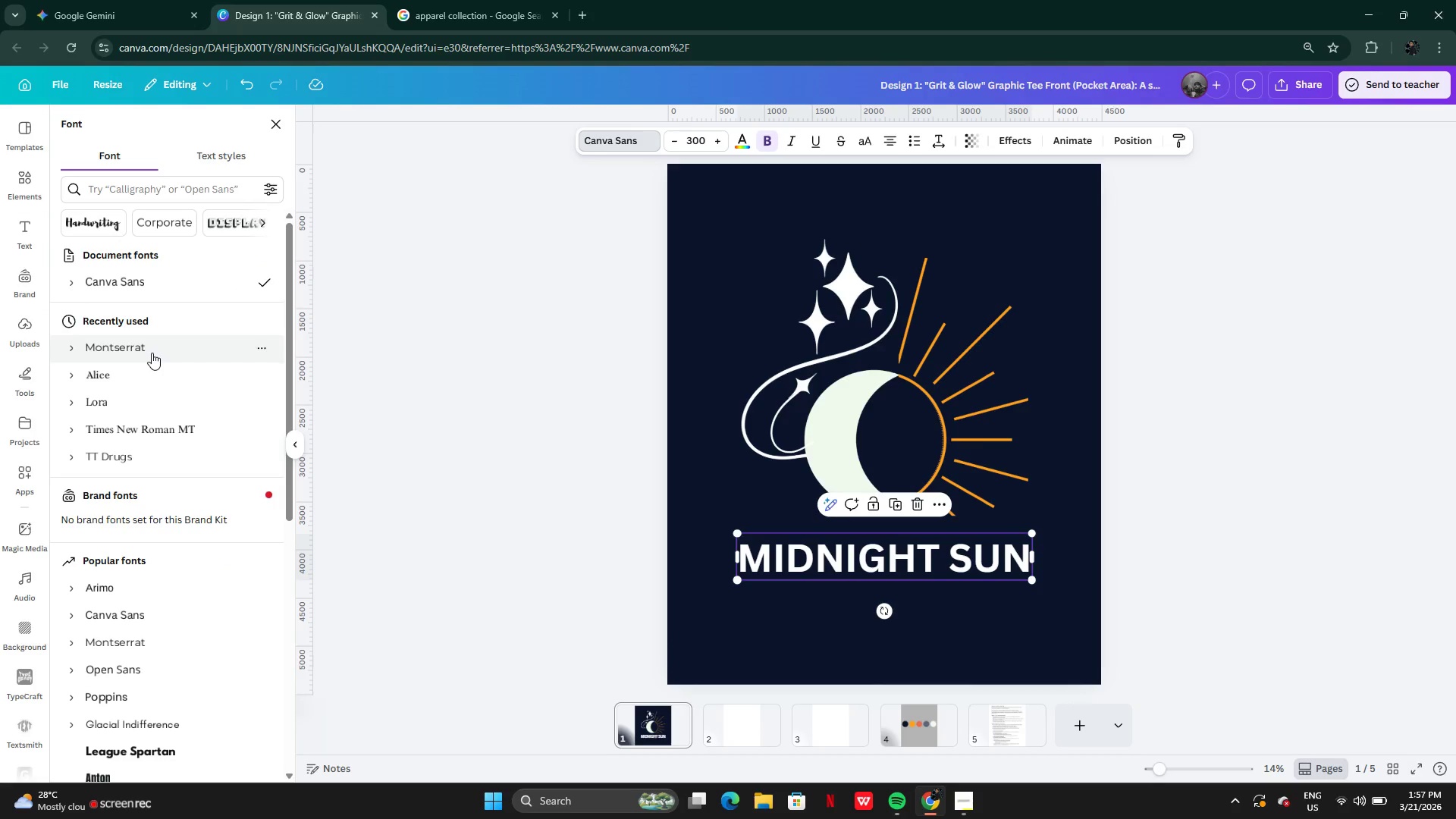 
left_click([152, 353])
 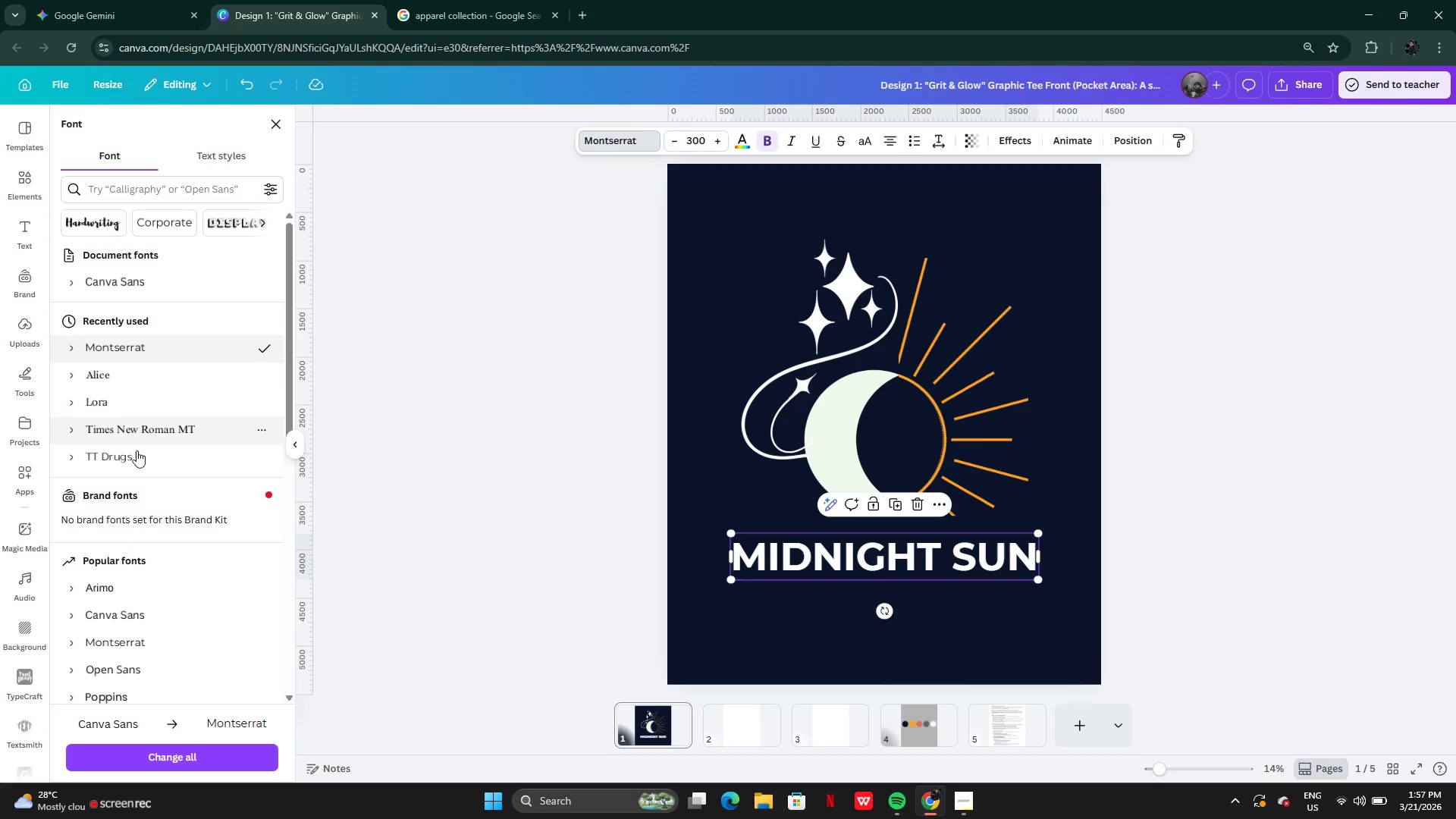 
left_click([140, 431])
 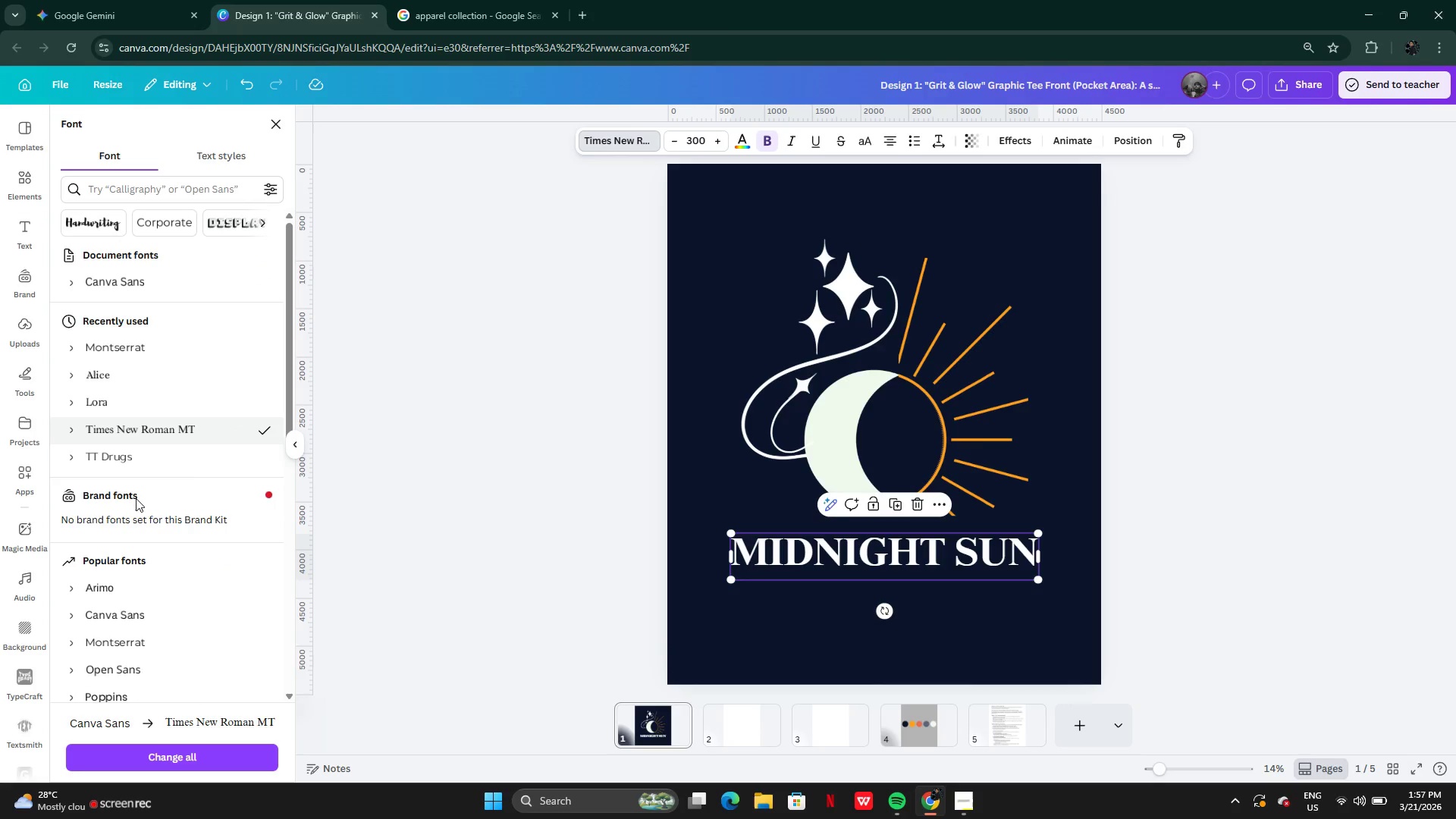 
left_click([126, 449])
 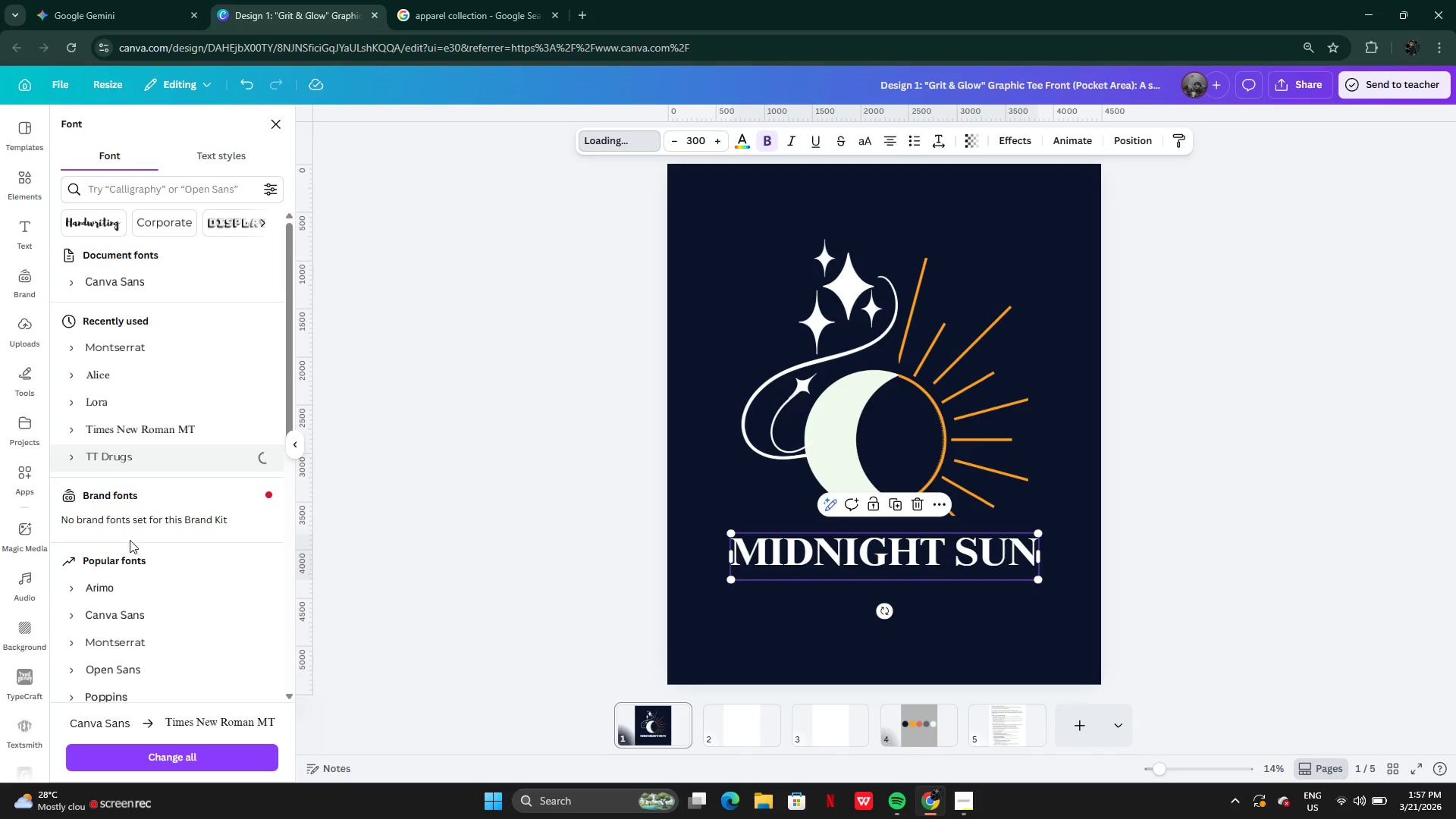 
mouse_move([140, 588])
 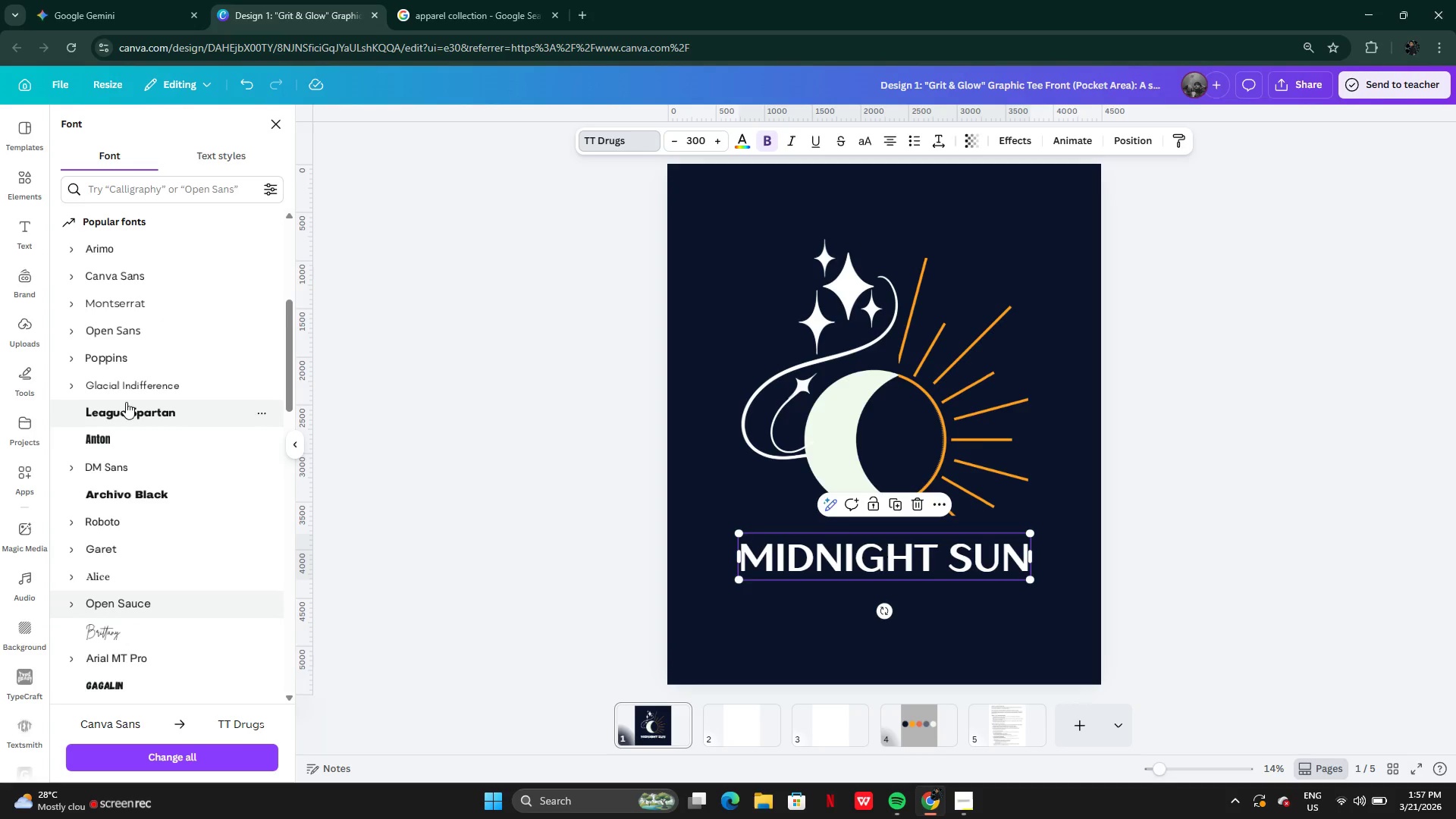 
left_click([130, 378])
 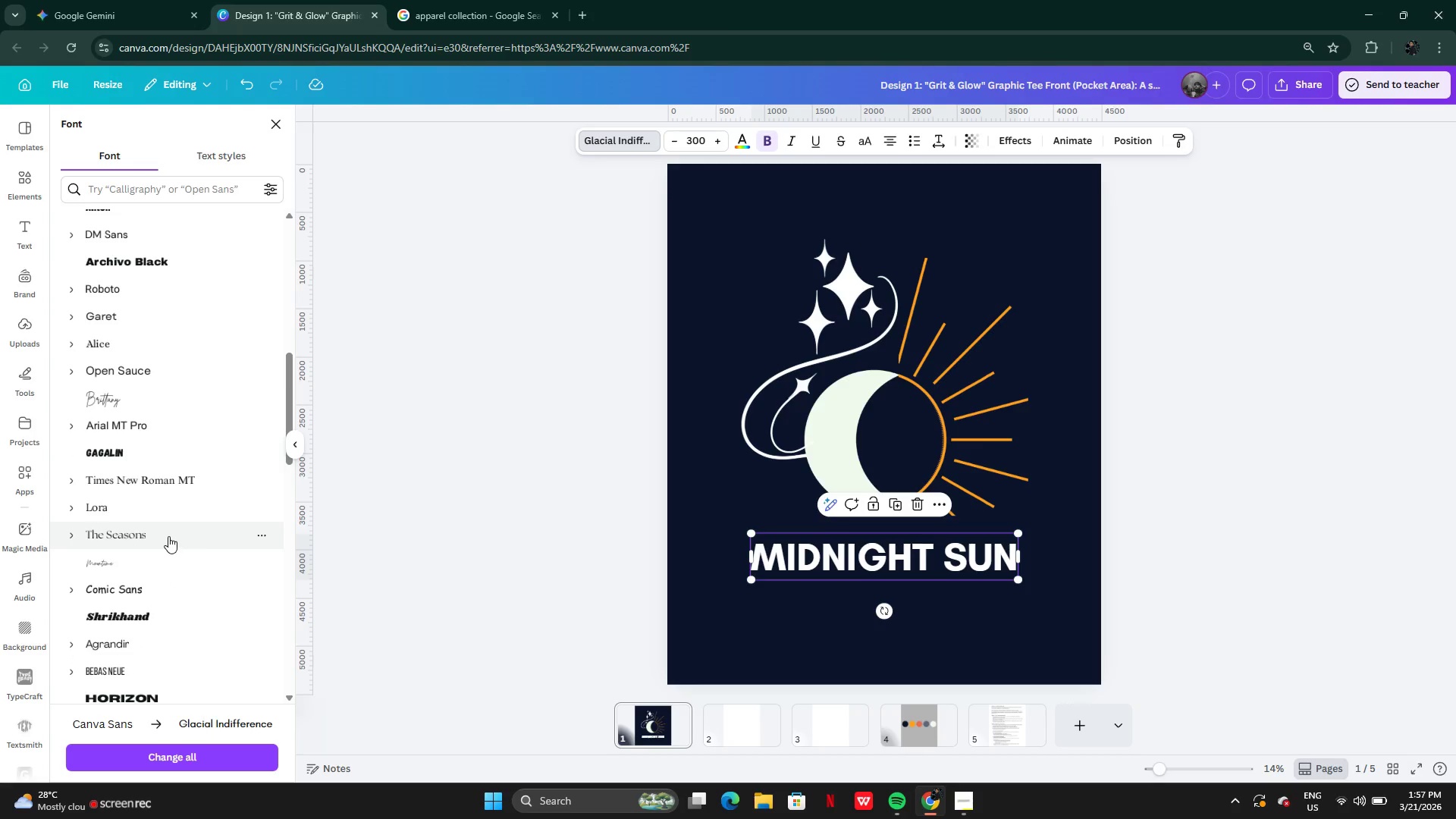 
left_click([171, 476])
 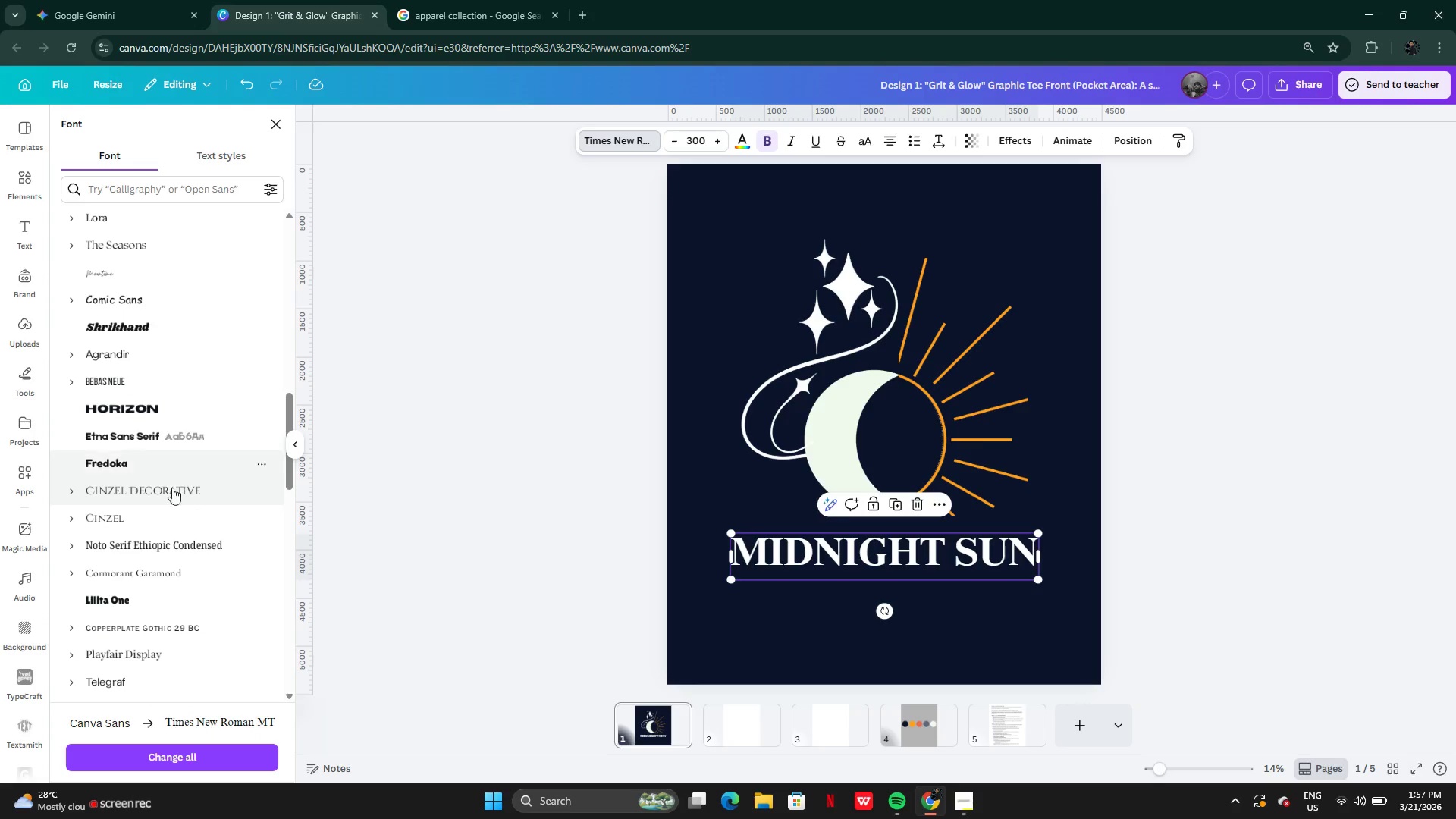 
left_click([165, 576])
 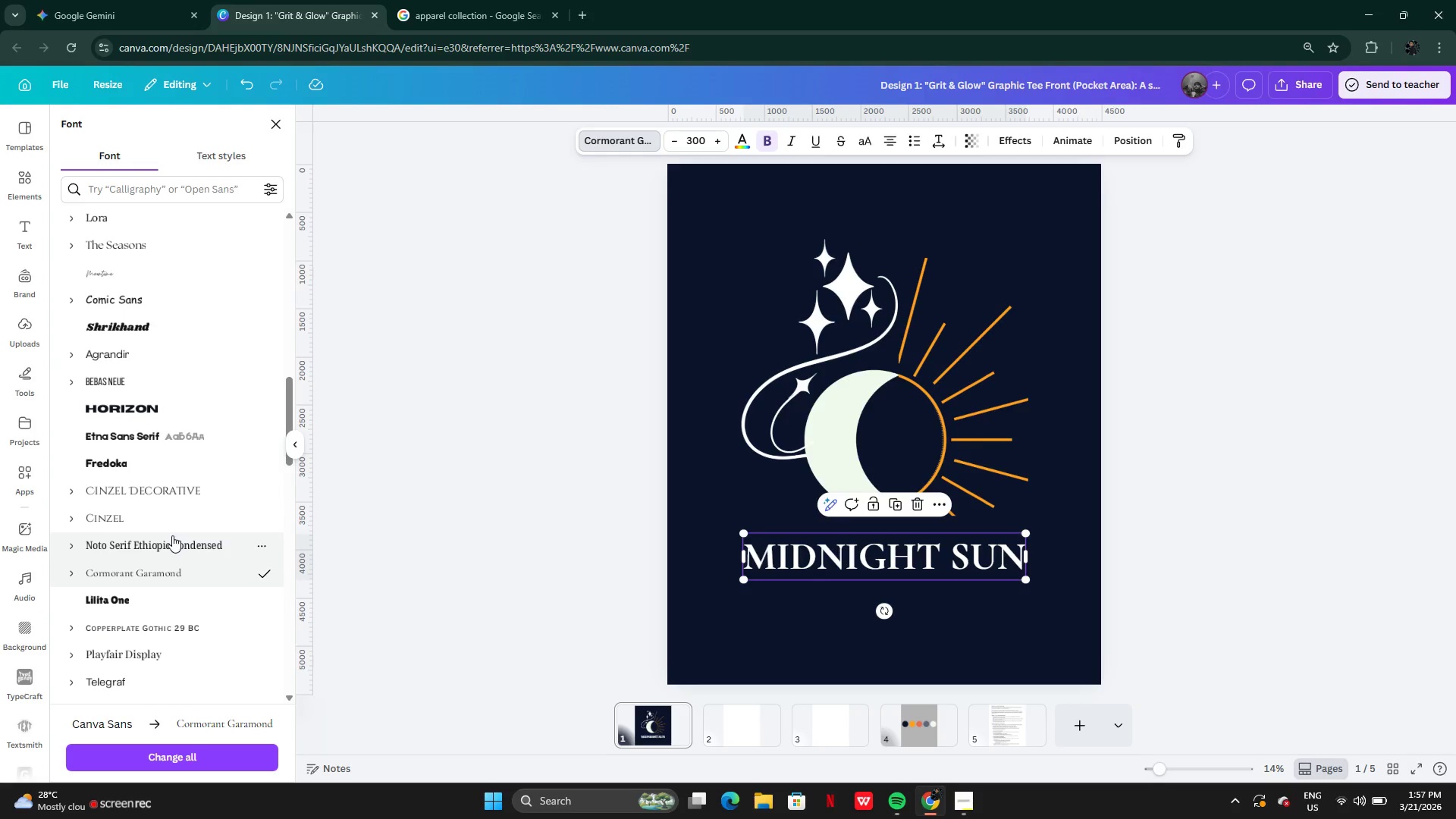 
left_click([152, 521])
 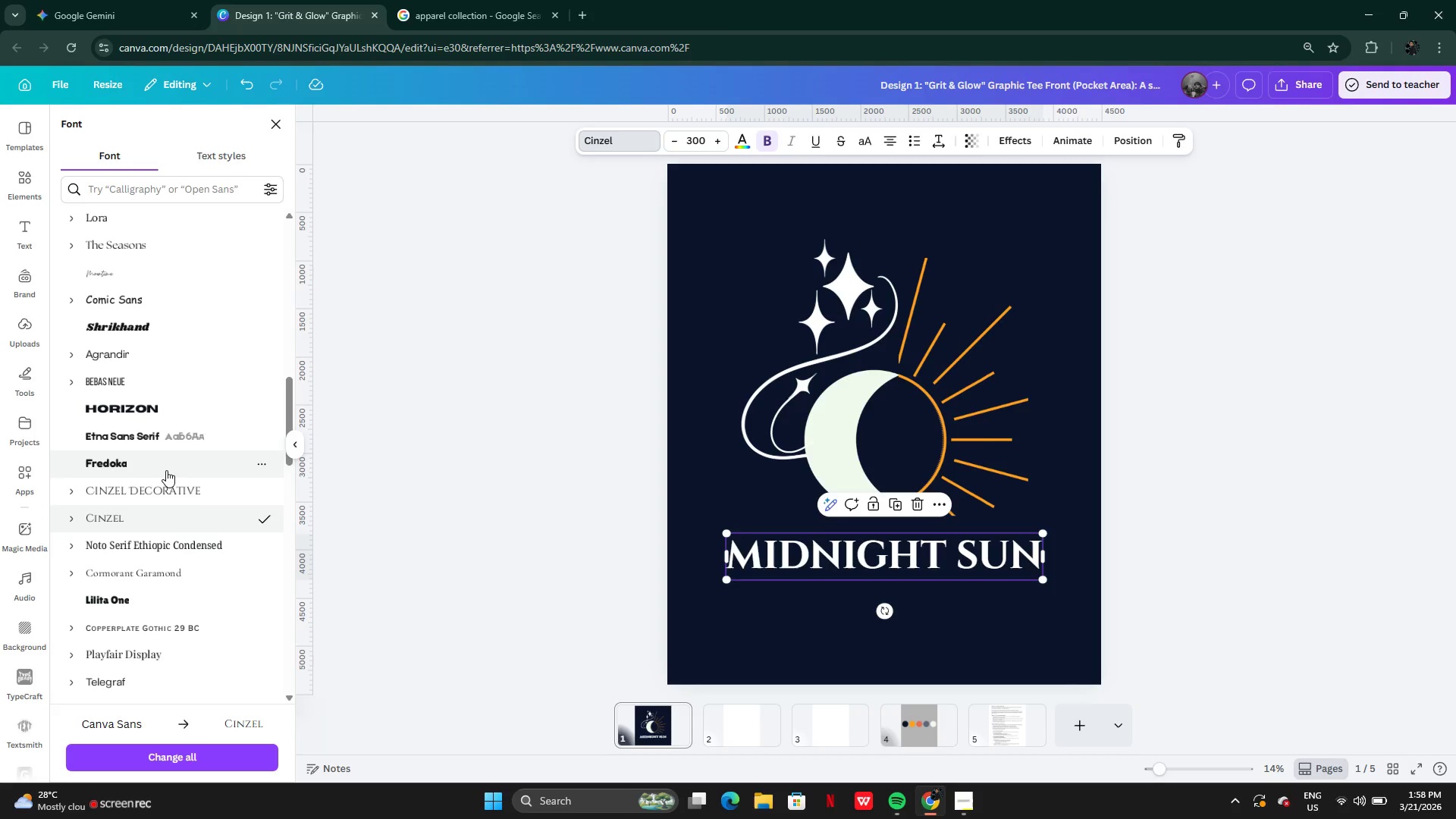 
left_click([163, 490])
 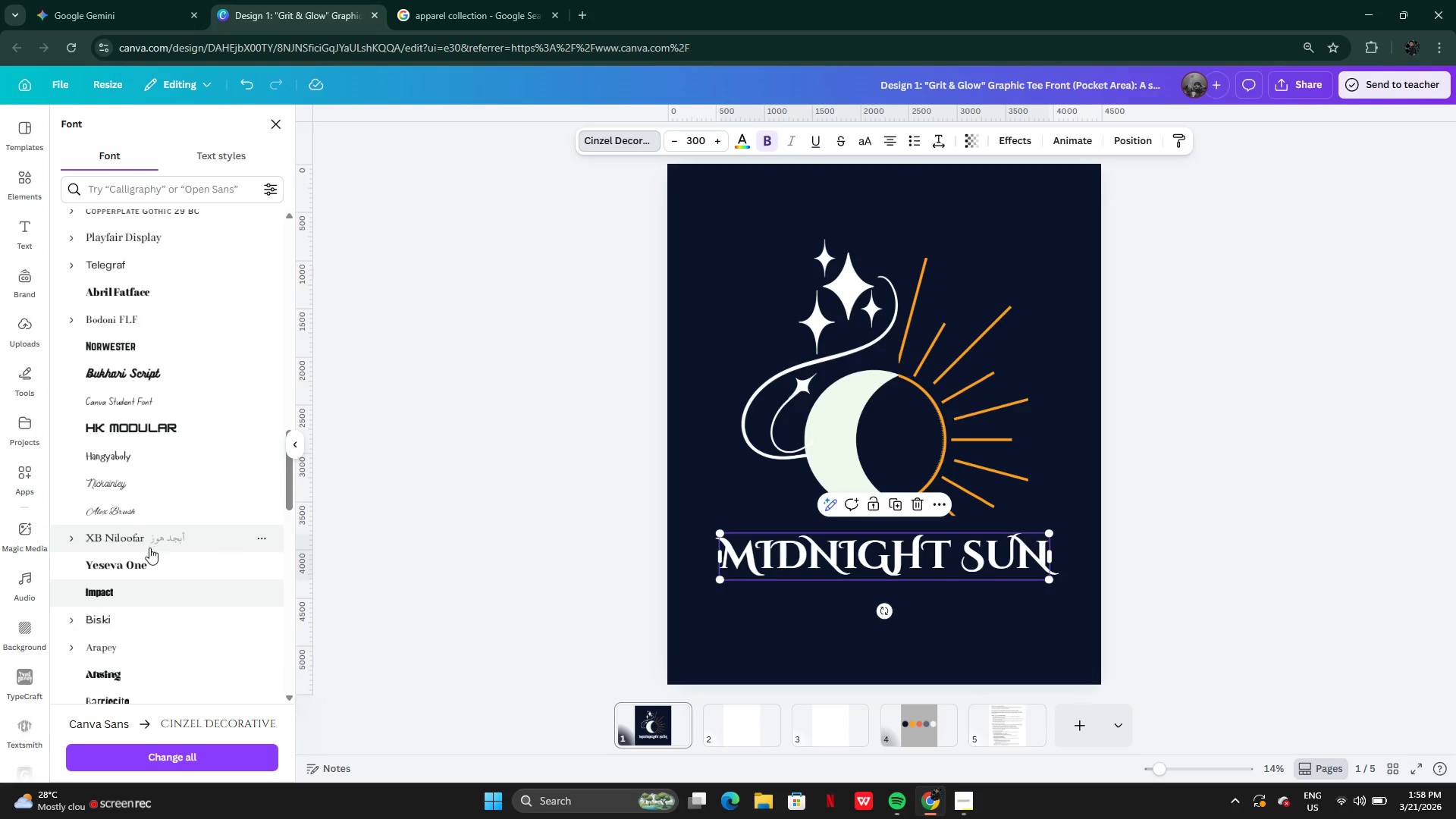 
wait(9.8)
 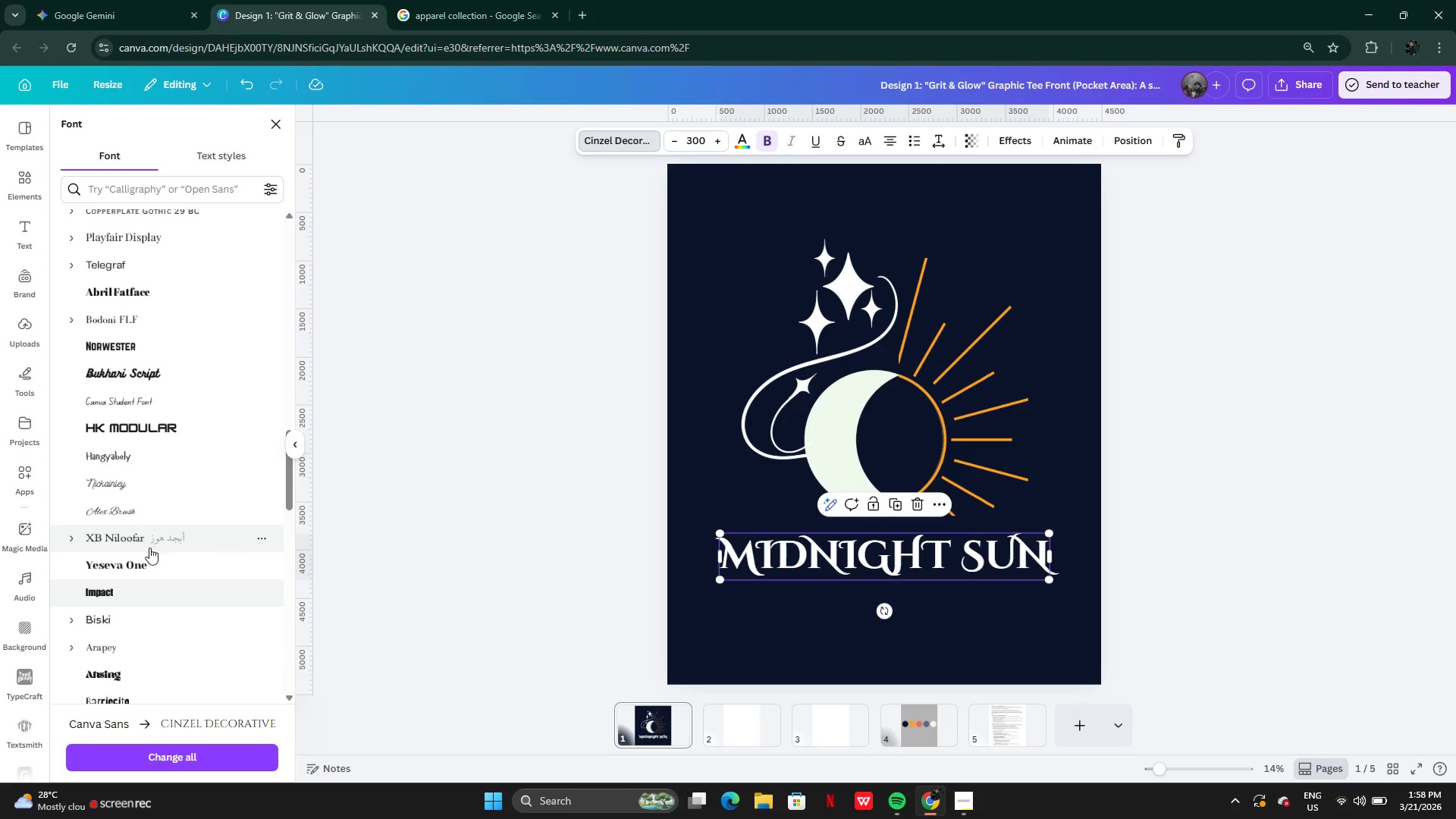 
left_click([134, 493])
 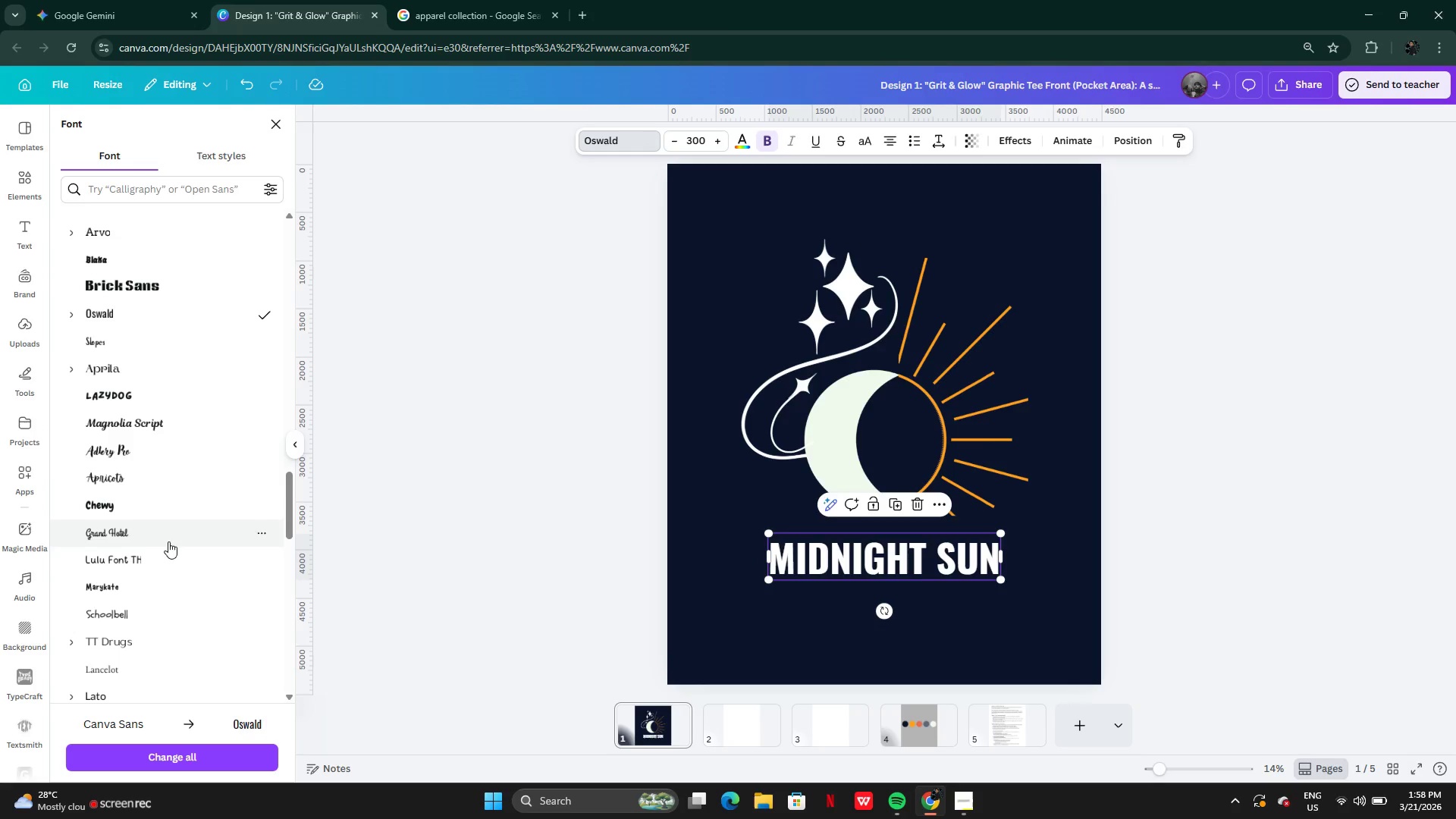 
left_click([149, 607])
 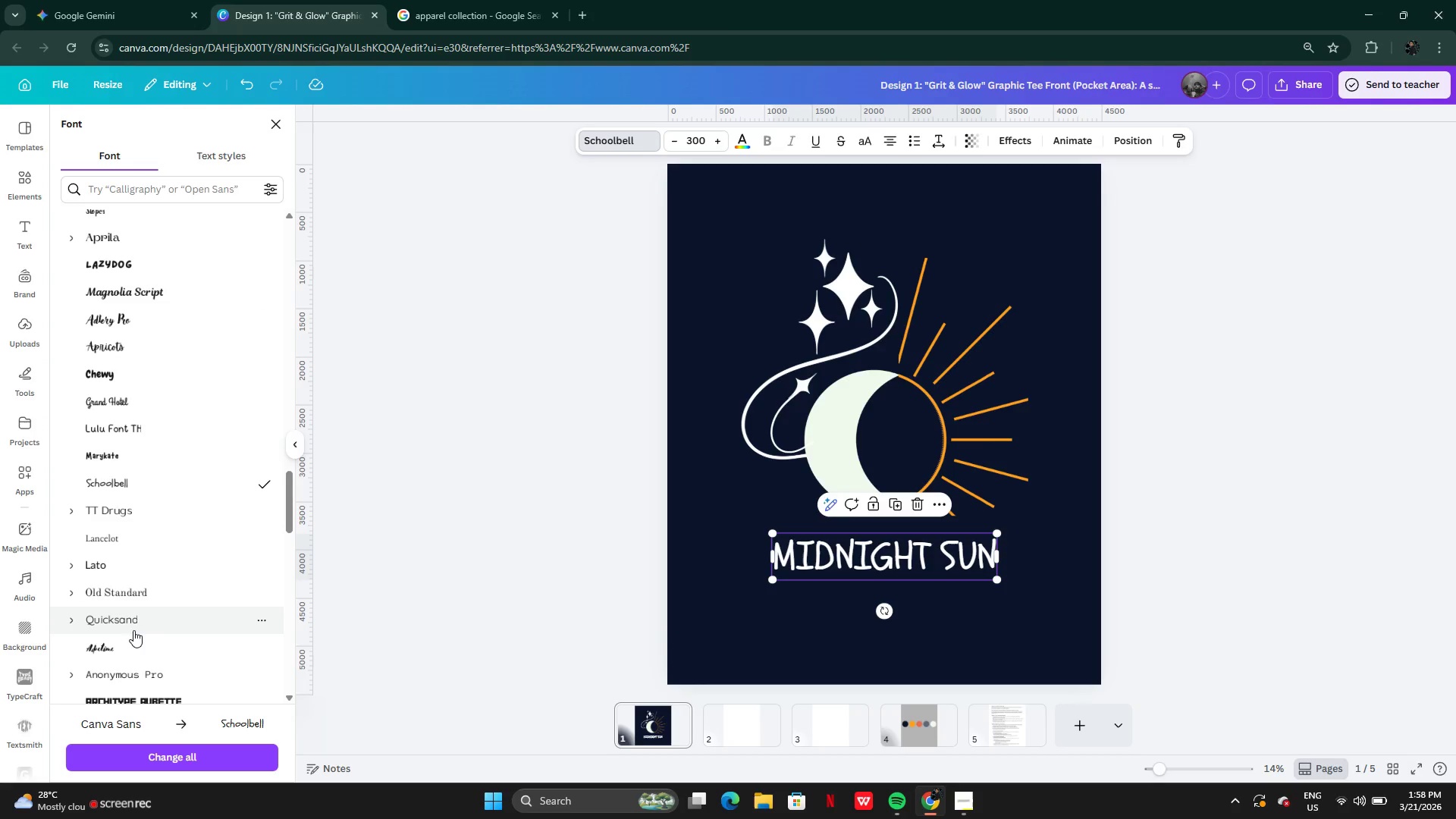 
left_click([136, 620])
 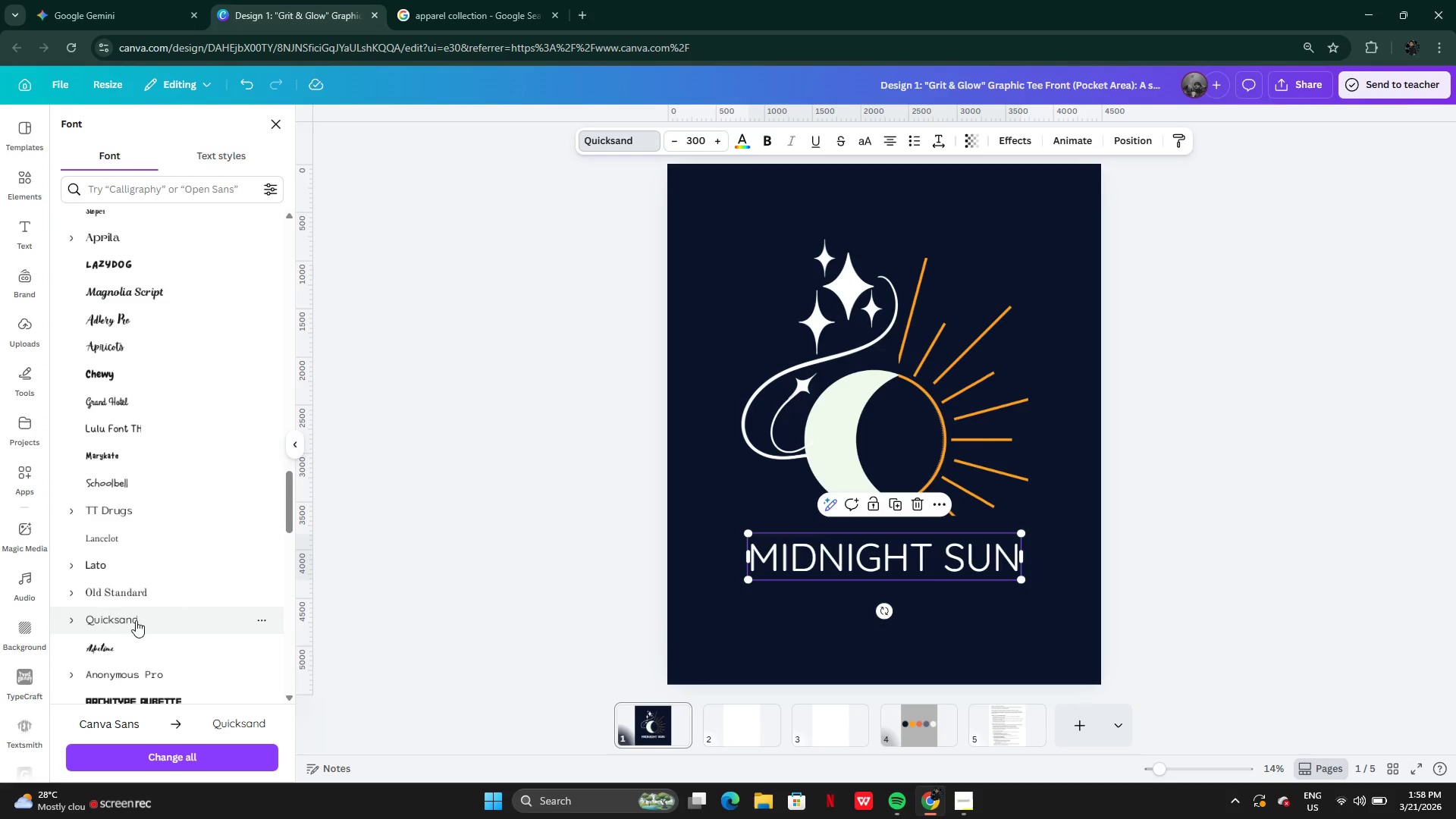 
mouse_move([111, 416])
 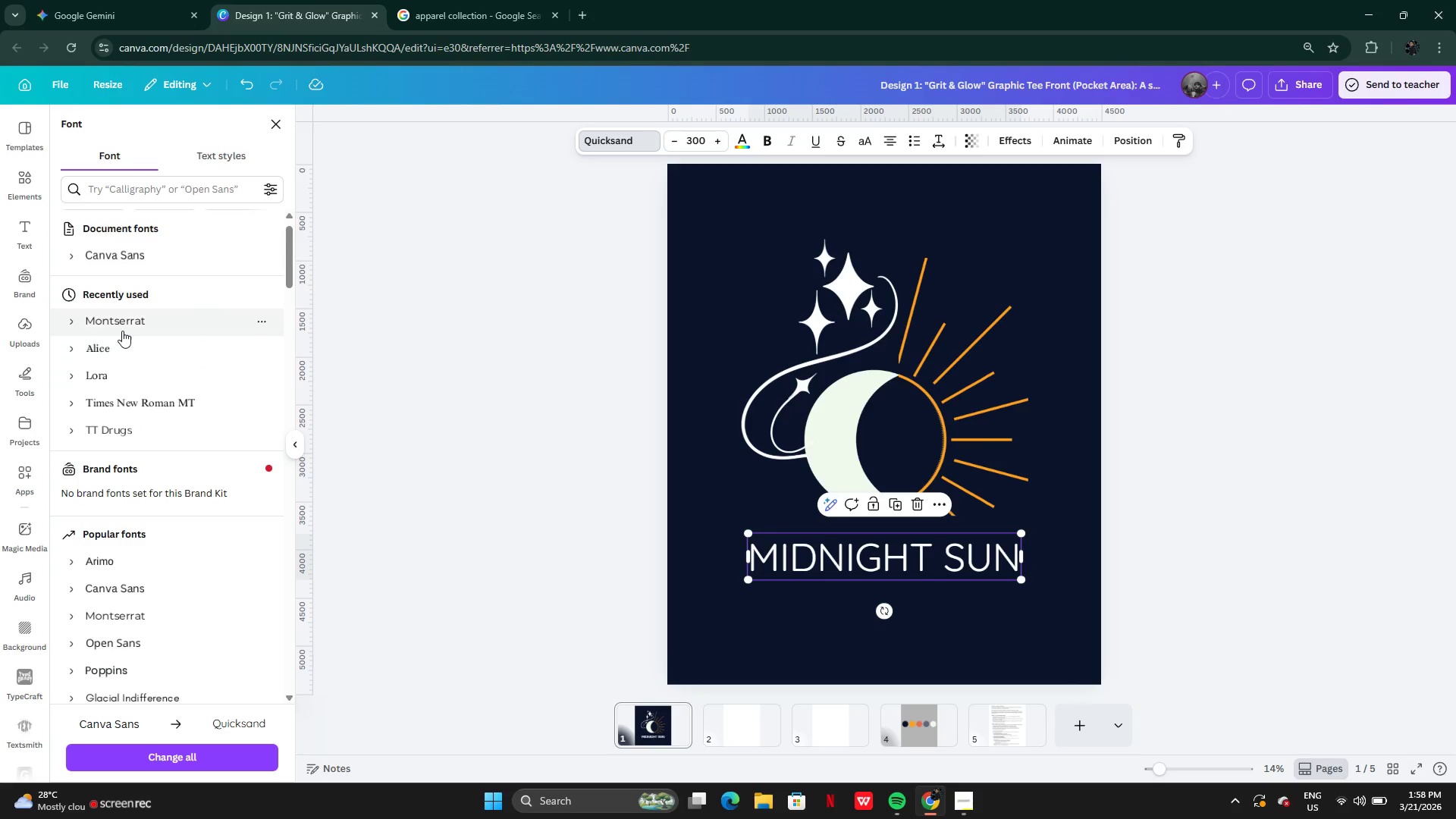 
left_click([119, 325])
 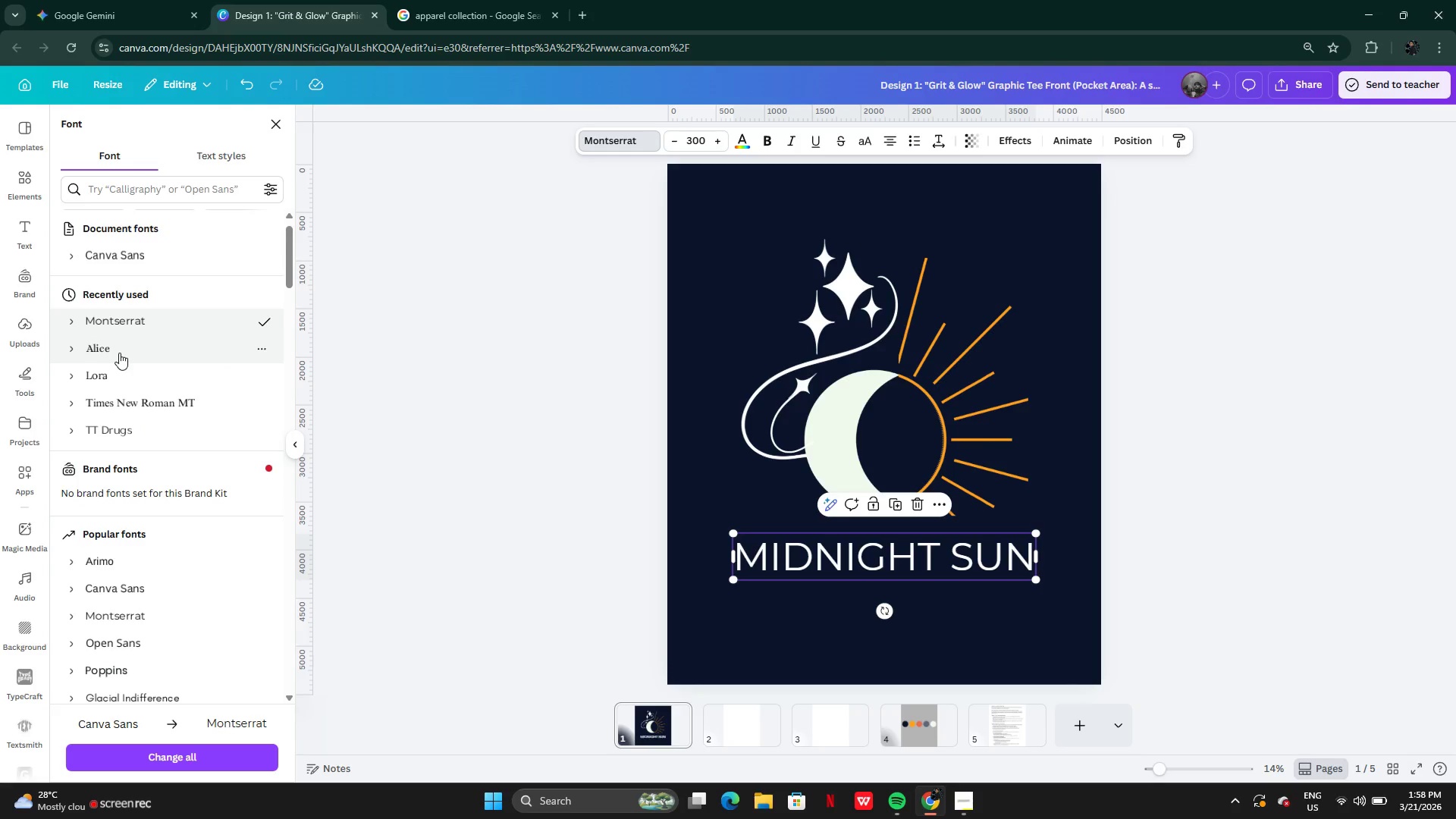 
left_click([119, 353])
 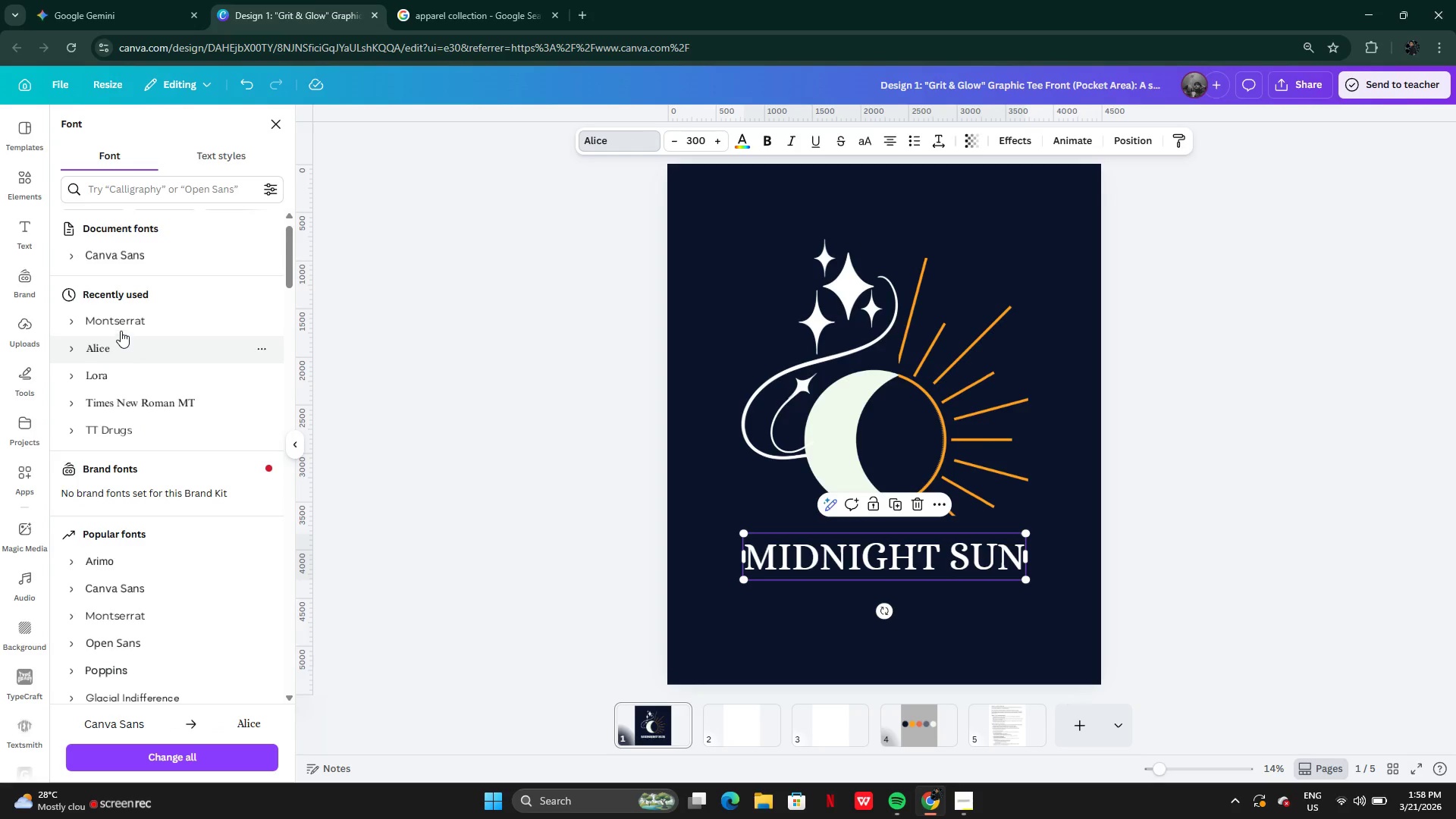 
left_click([119, 321])
 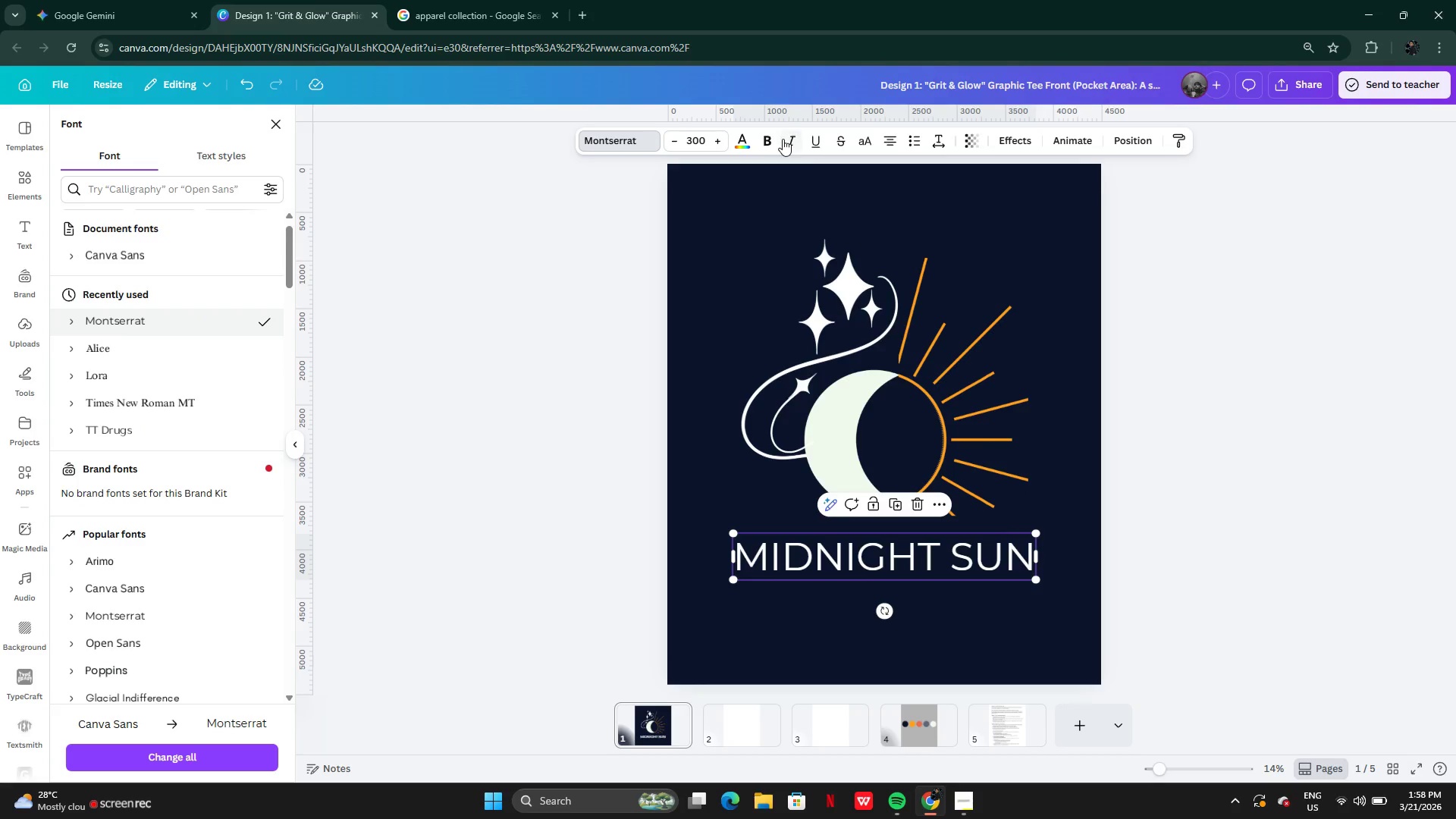 
left_click([767, 142])
 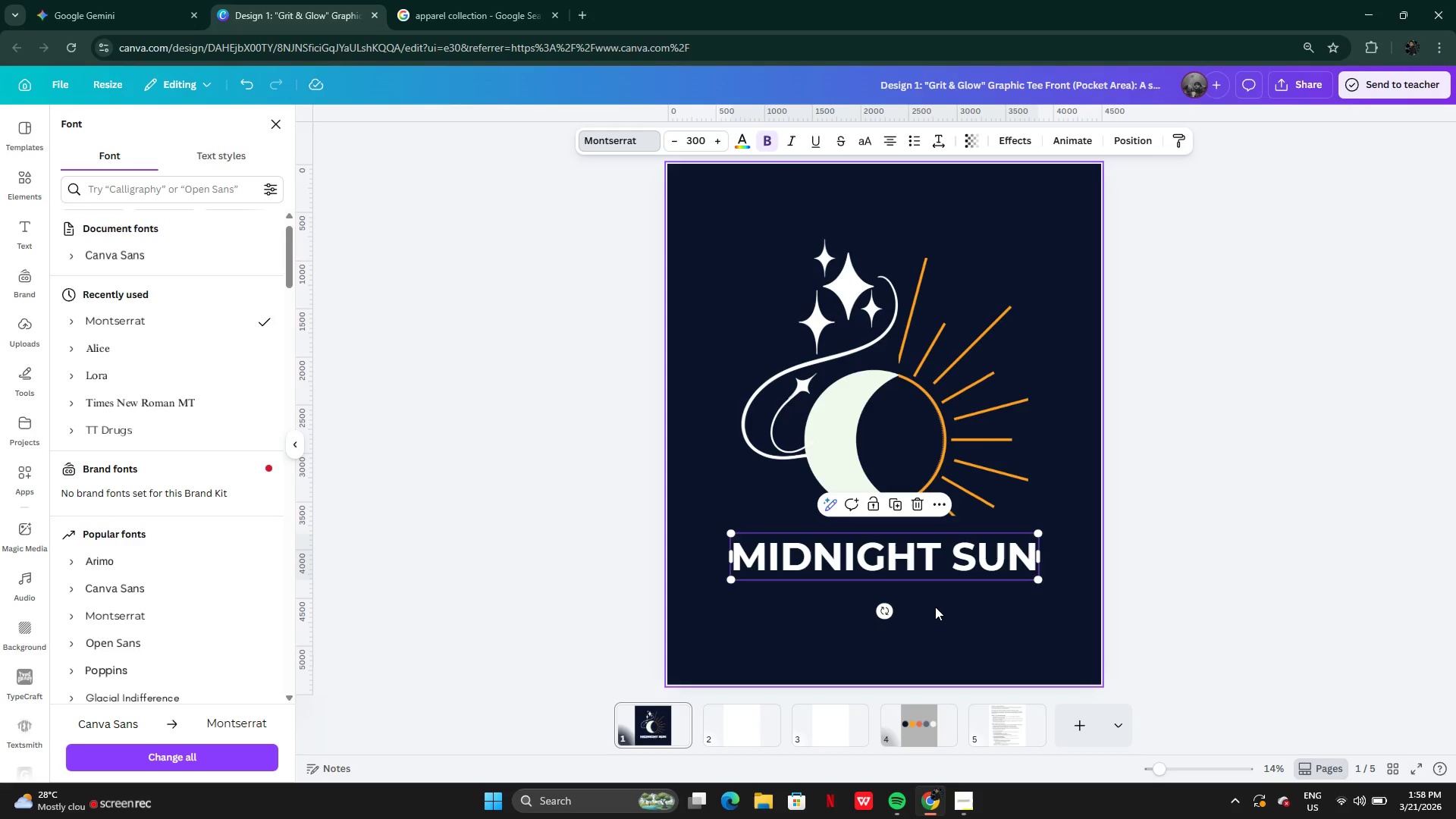 
left_click([935, 607])
 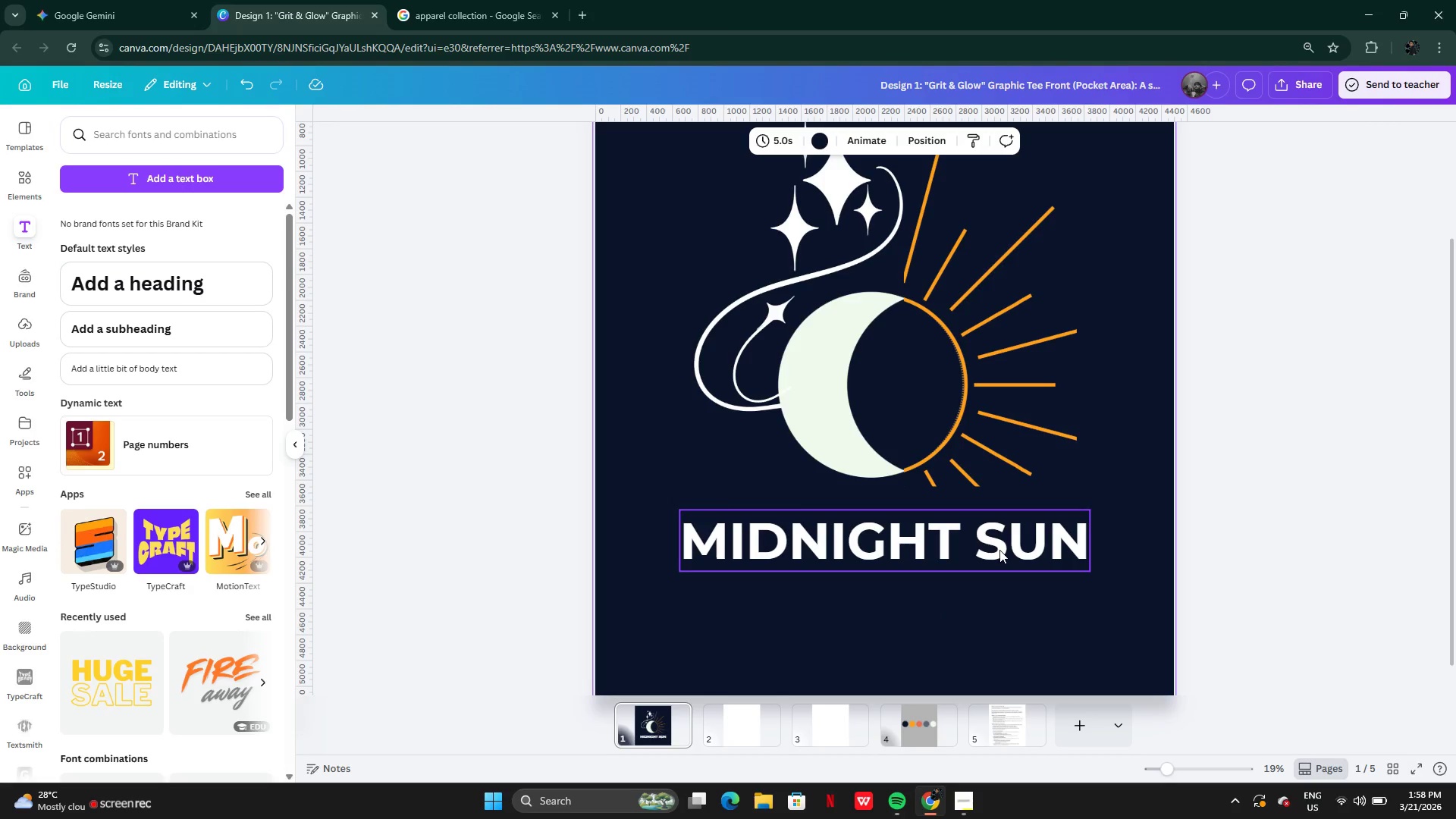 
double_click([999, 550])
 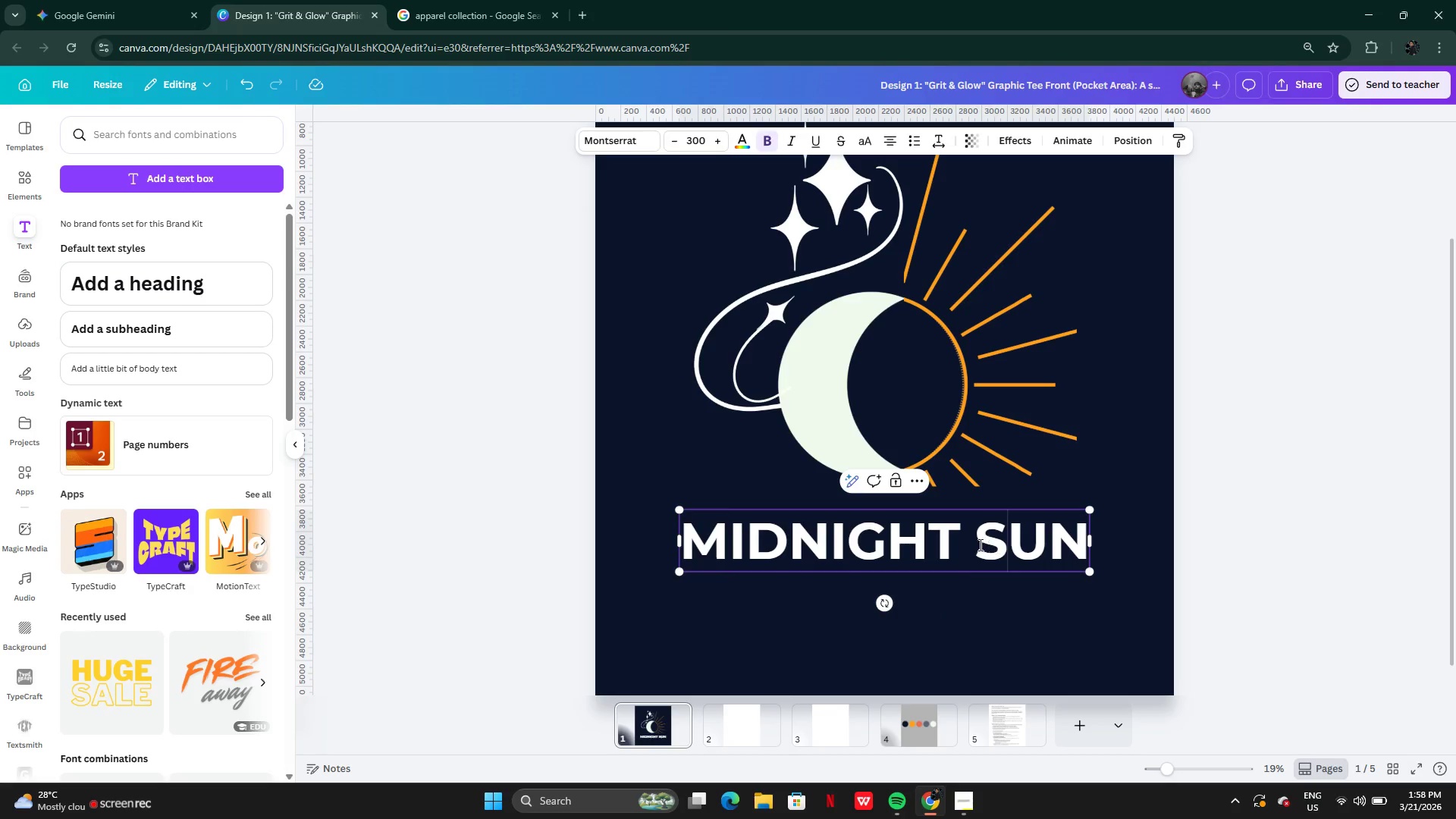 
left_click([977, 544])
 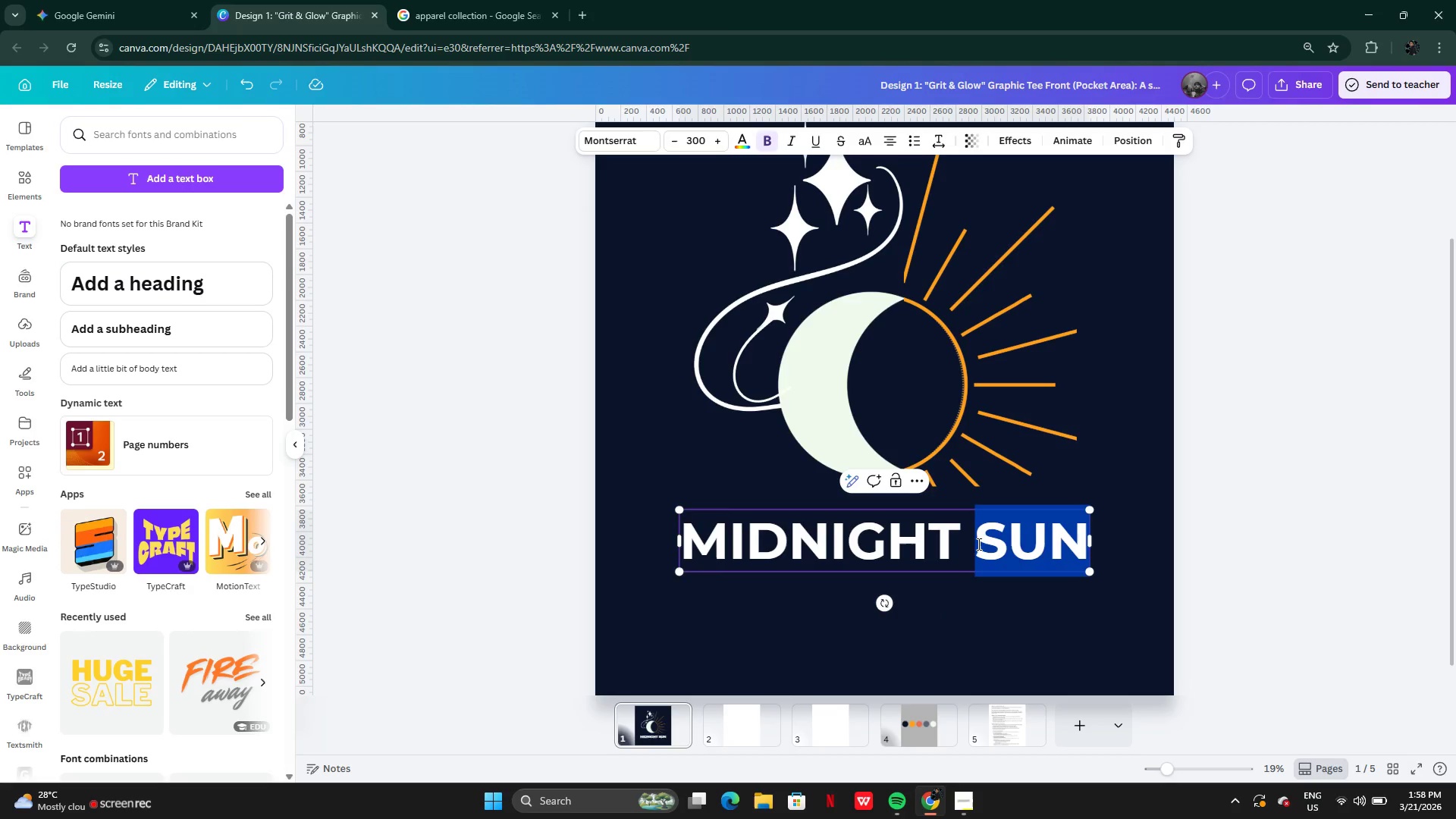 
left_click_drag(start_coordinate=[977, 544], to_coordinate=[1057, 547])
 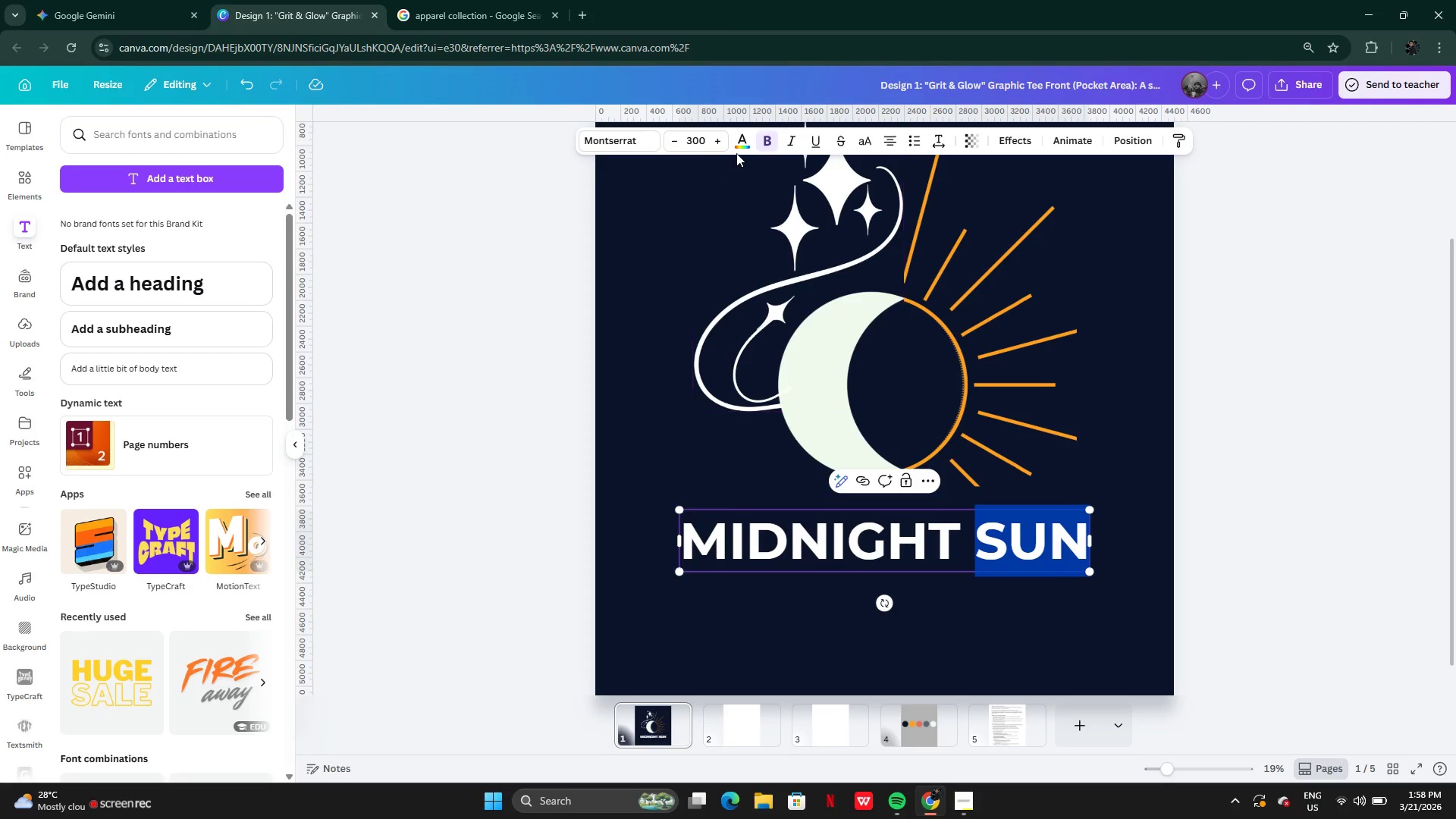 
left_click([736, 146])
 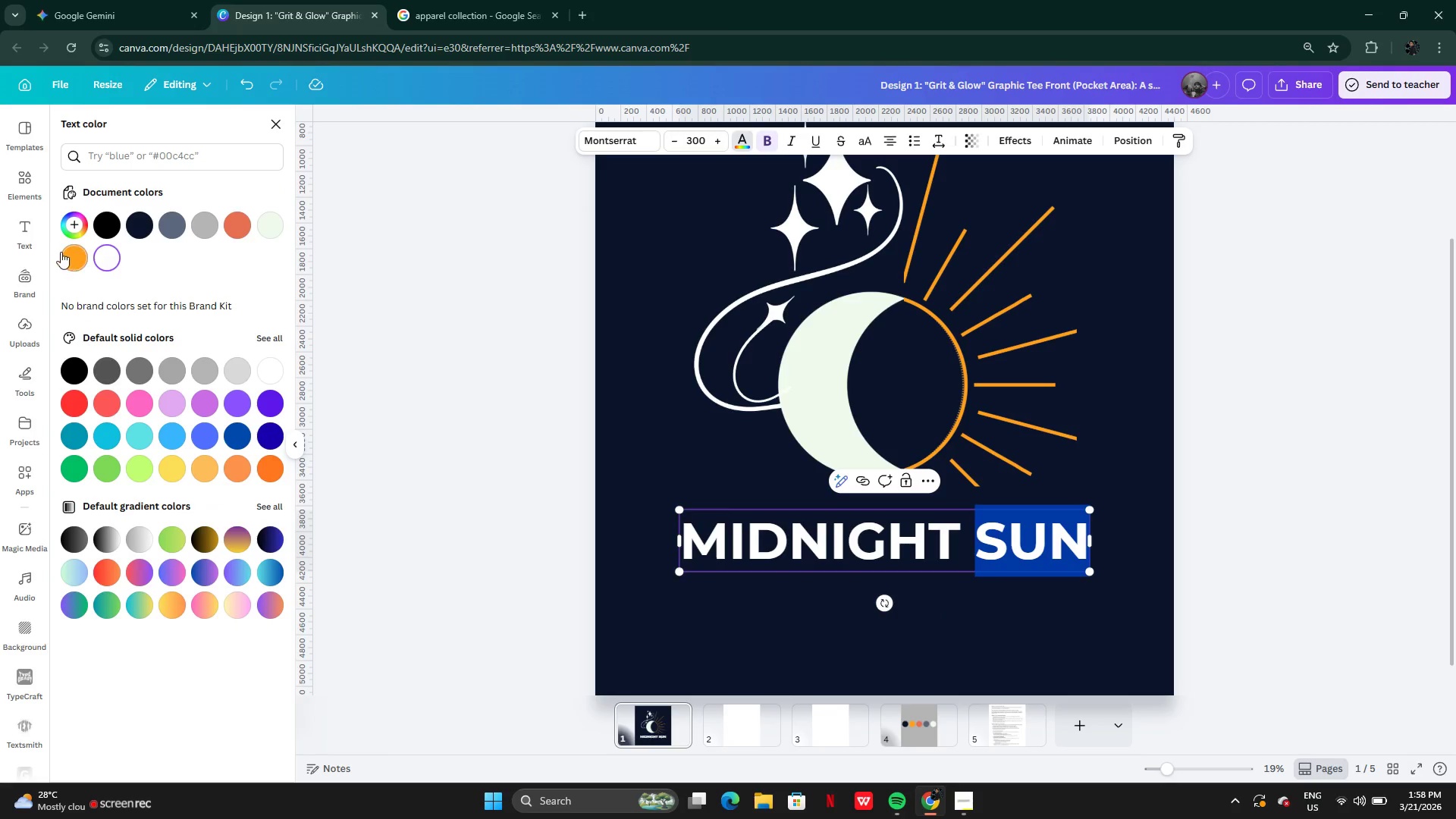 
left_click([76, 252])
 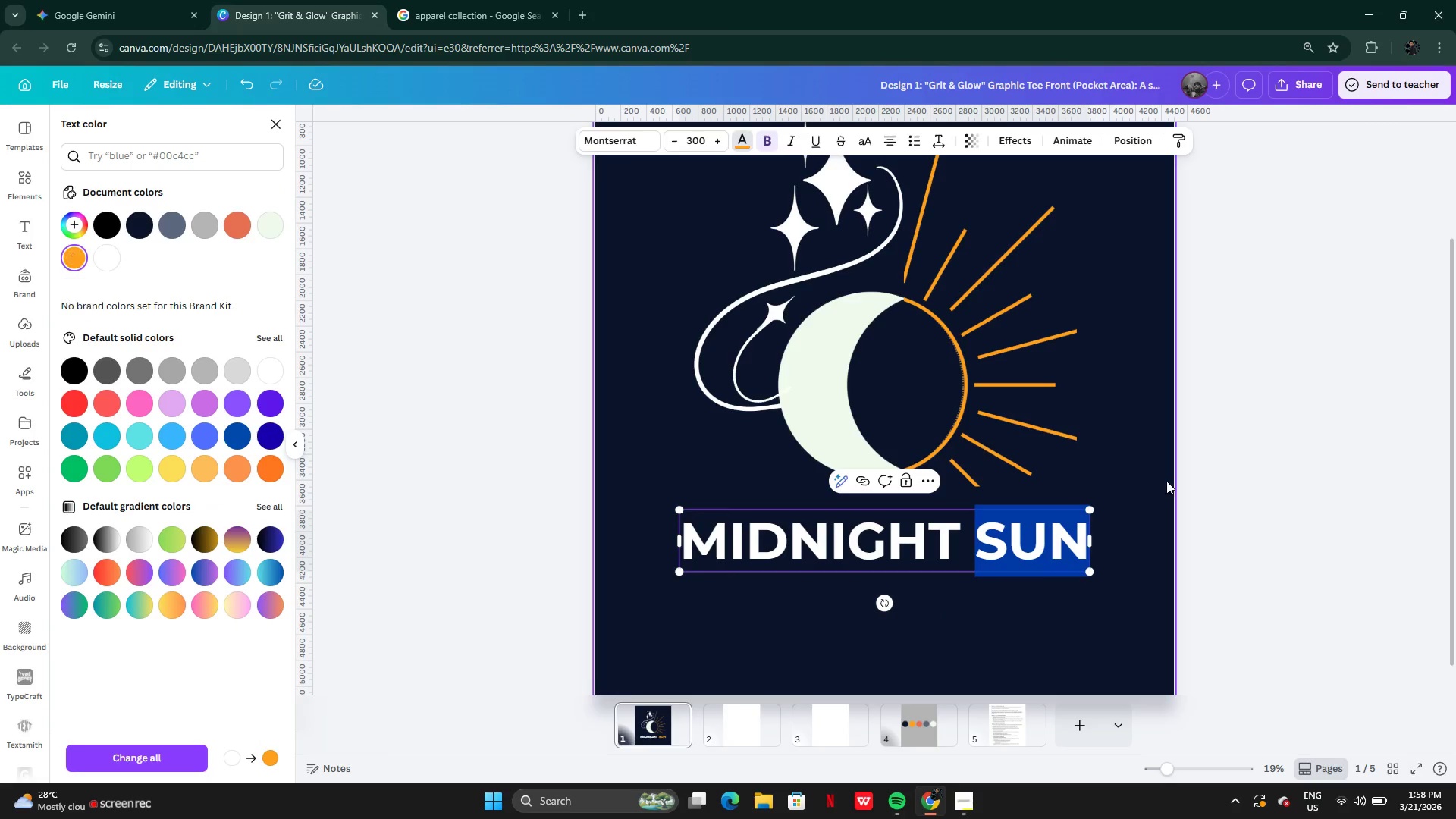 
left_click([1183, 488])
 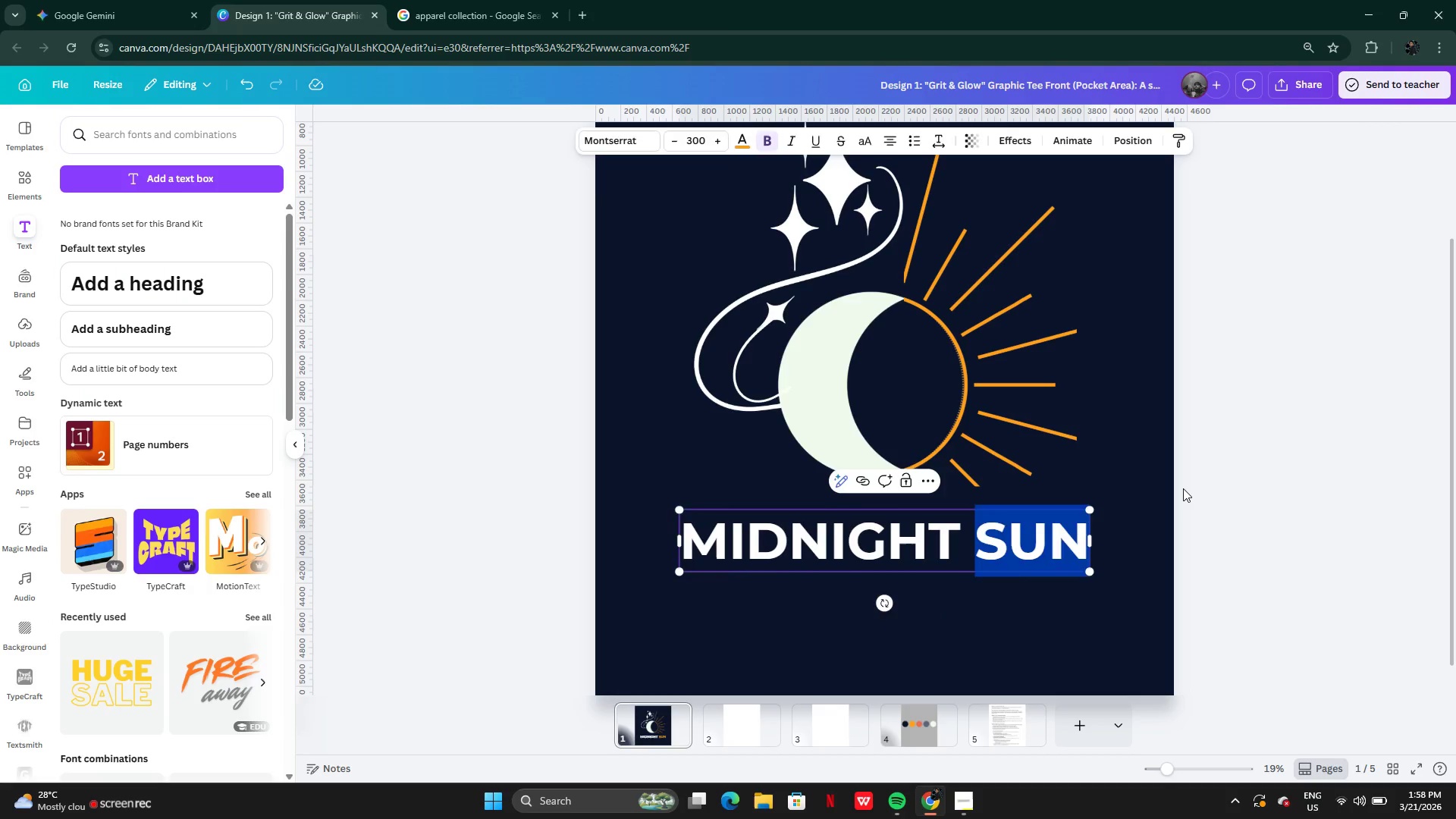 
left_click([1183, 488])
 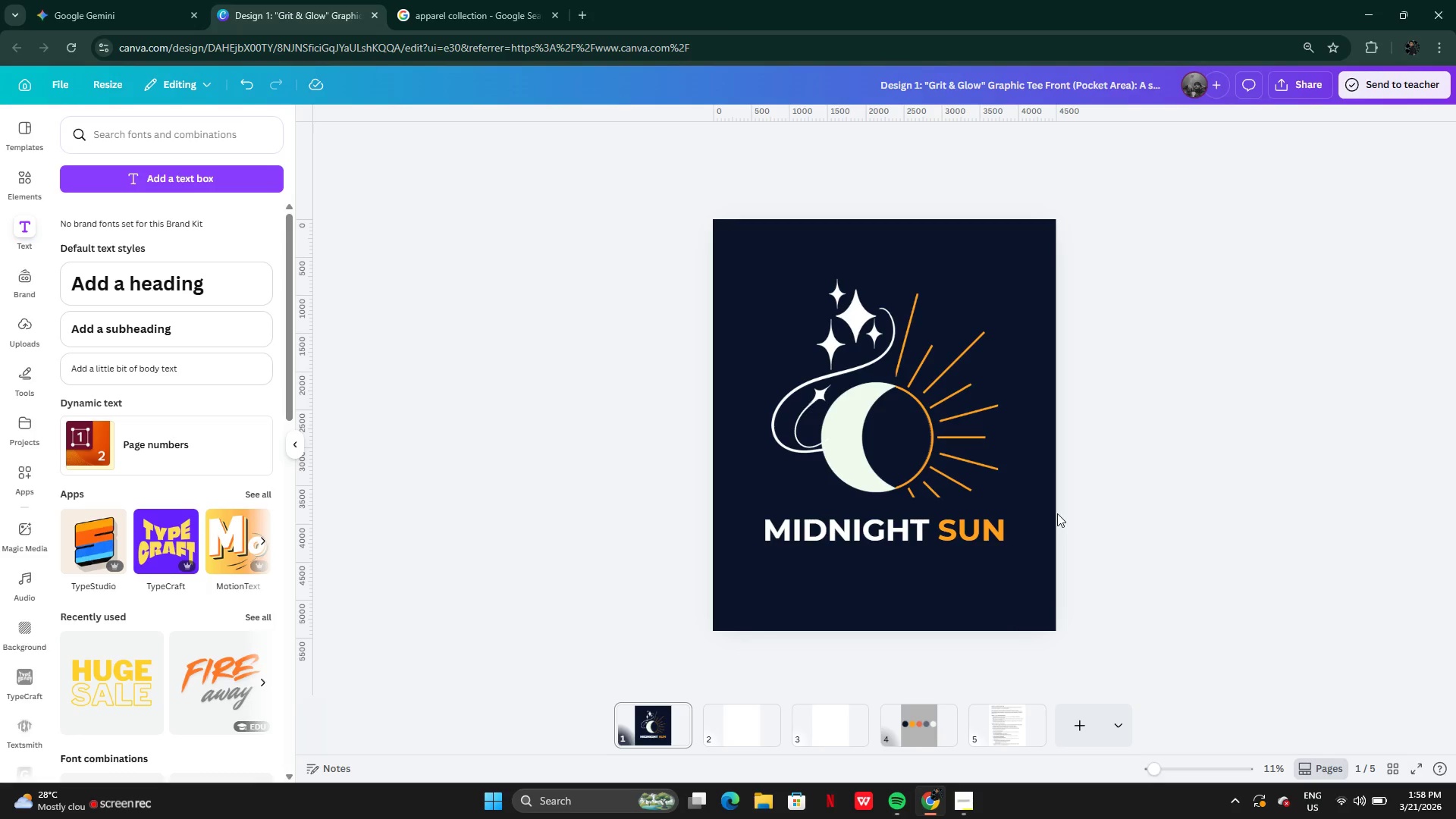 
left_click([968, 529])
 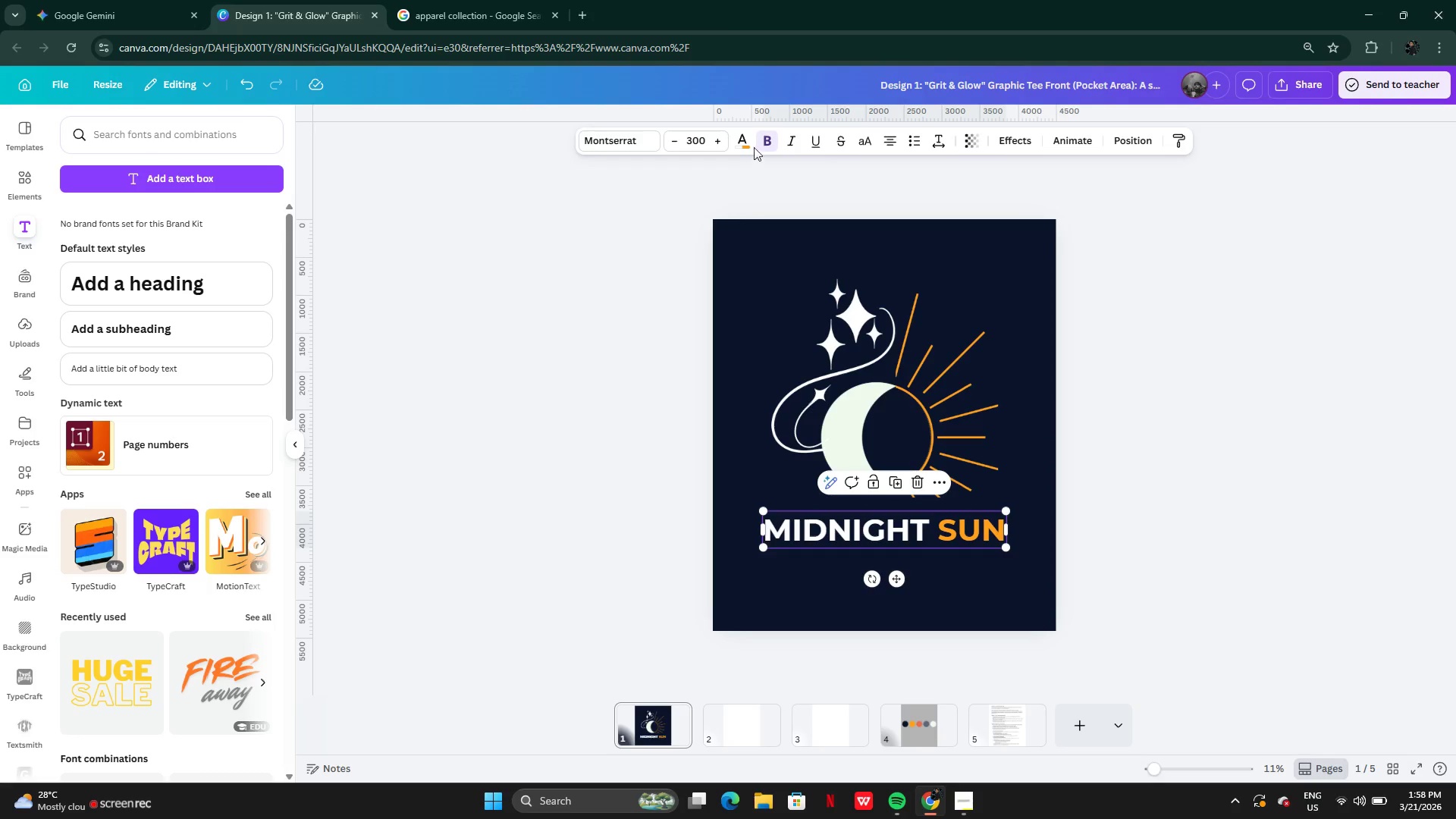 
left_click([761, 139])
 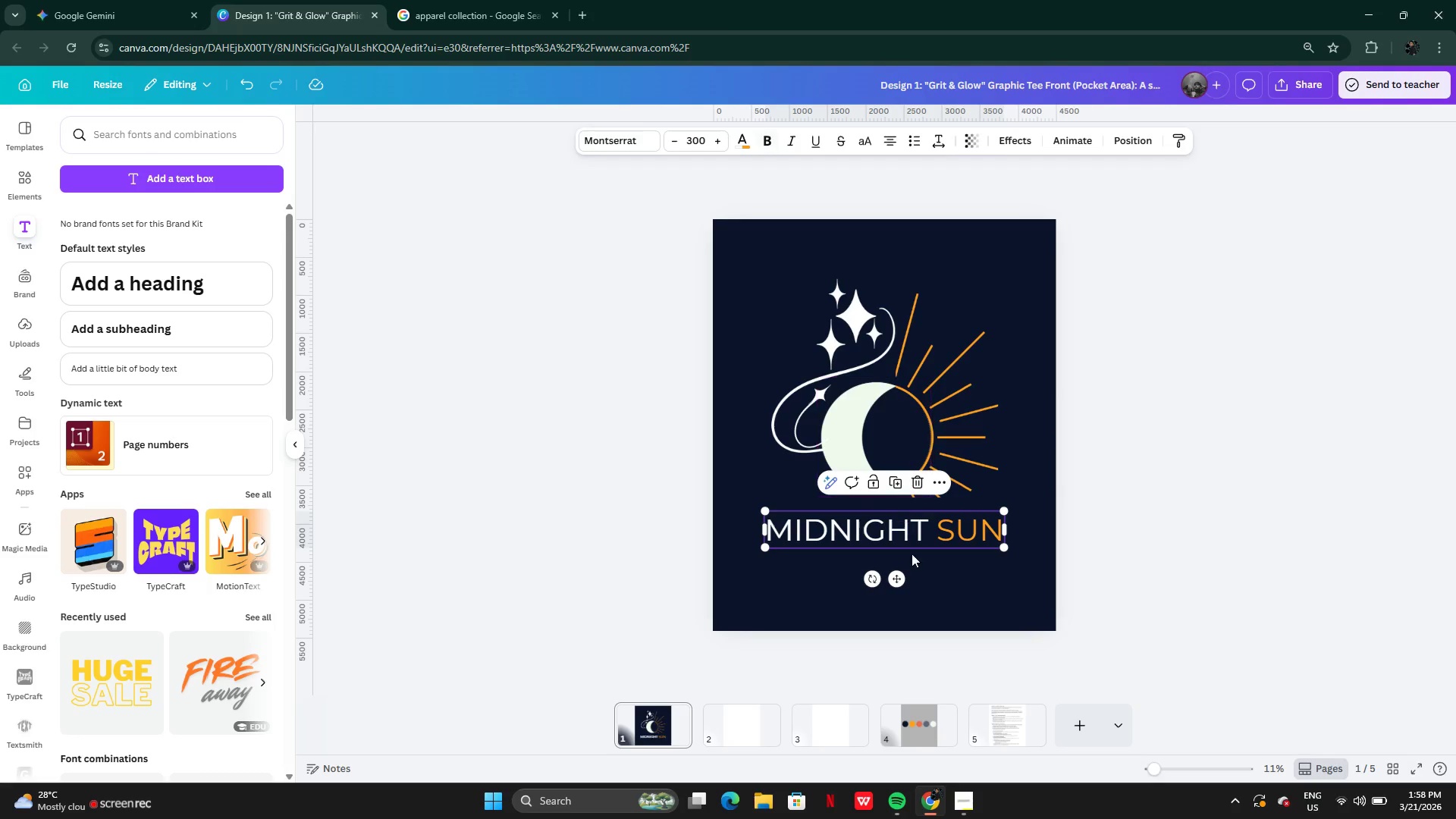 
left_click([927, 613])
 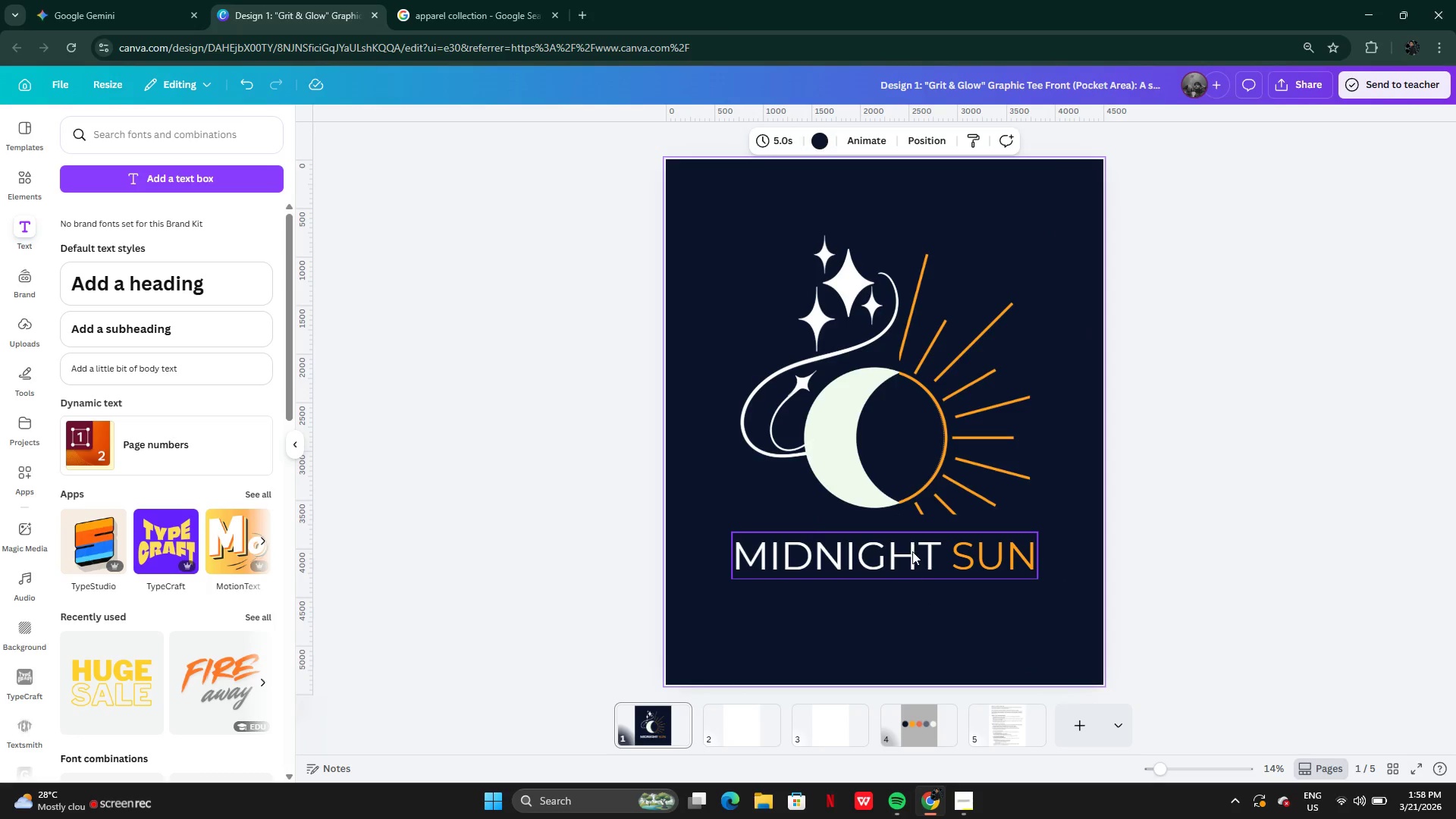 
left_click_drag(start_coordinate=[912, 554], to_coordinate=[910, 540])
 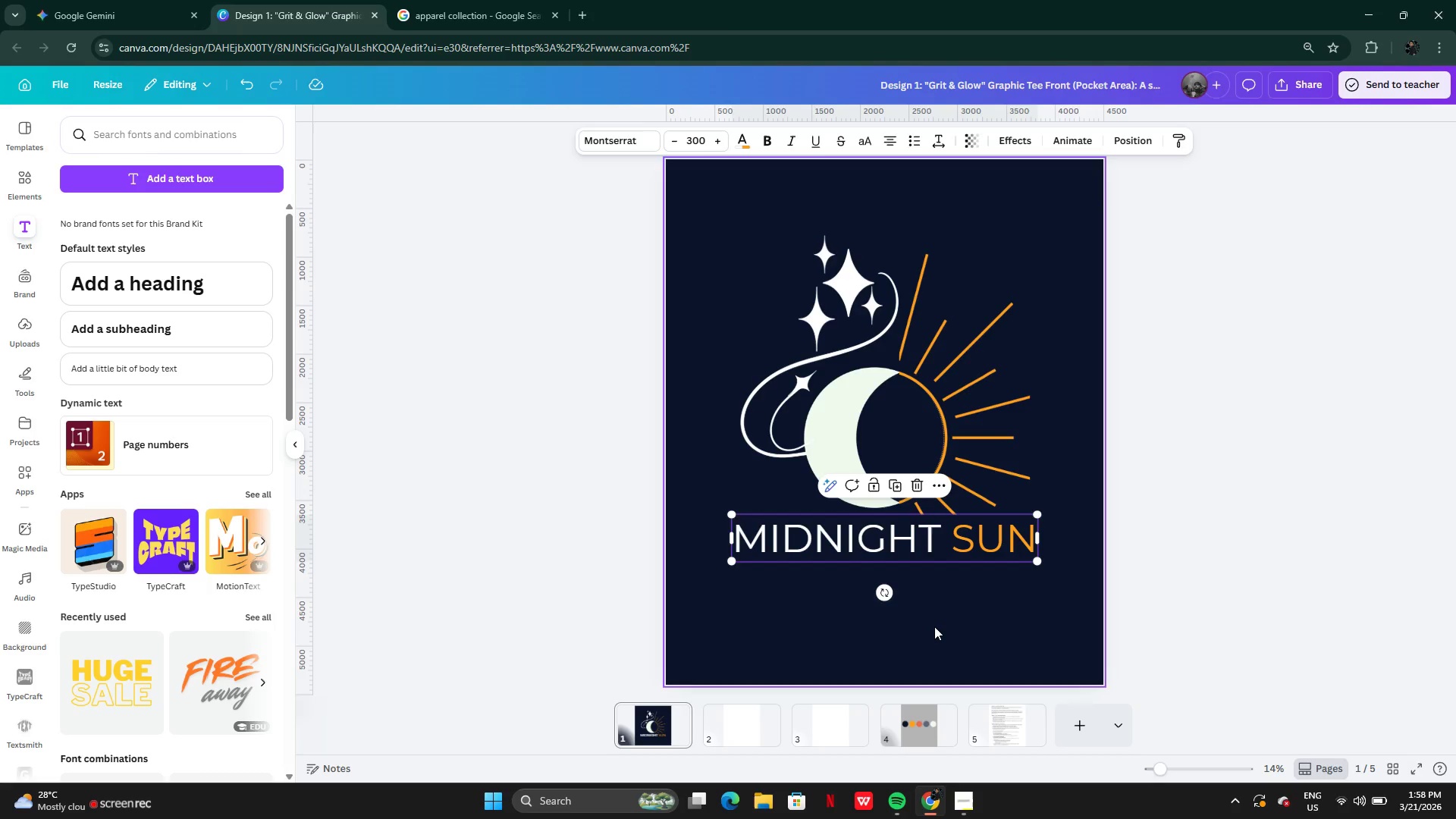 
left_click([934, 626])
 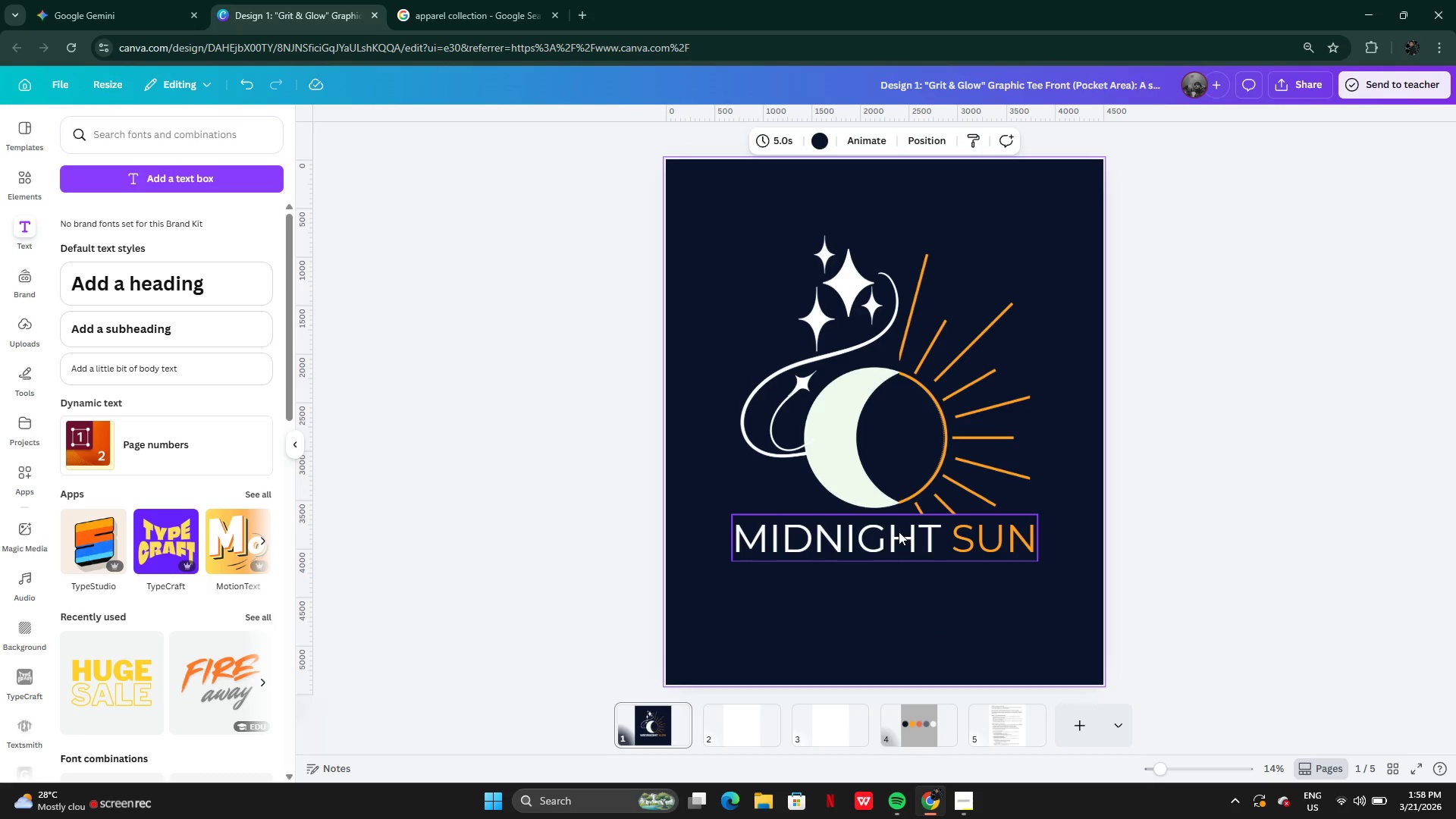 
left_click_drag(start_coordinate=[899, 532], to_coordinate=[899, 539])
 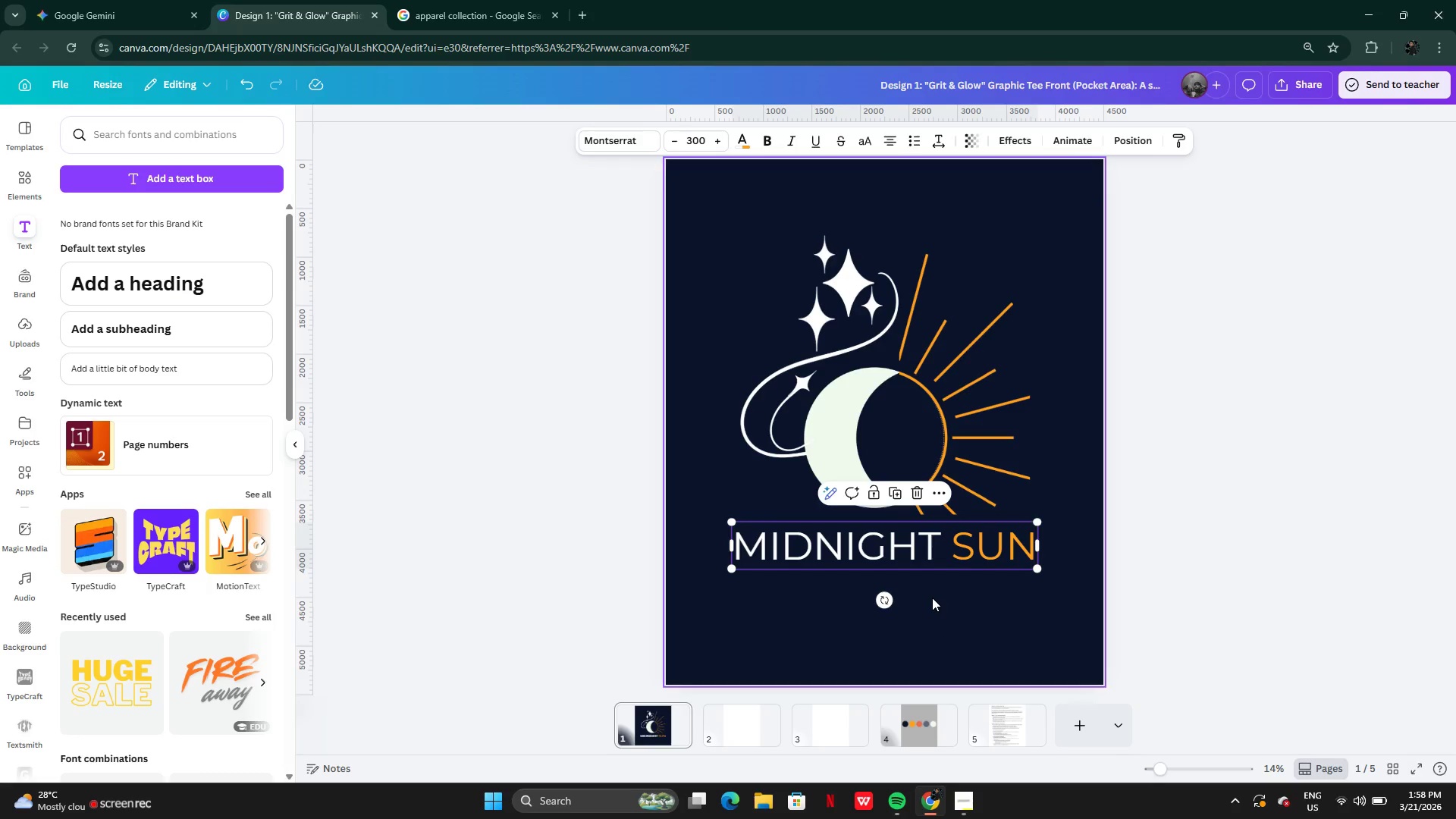 
left_click([932, 598])
 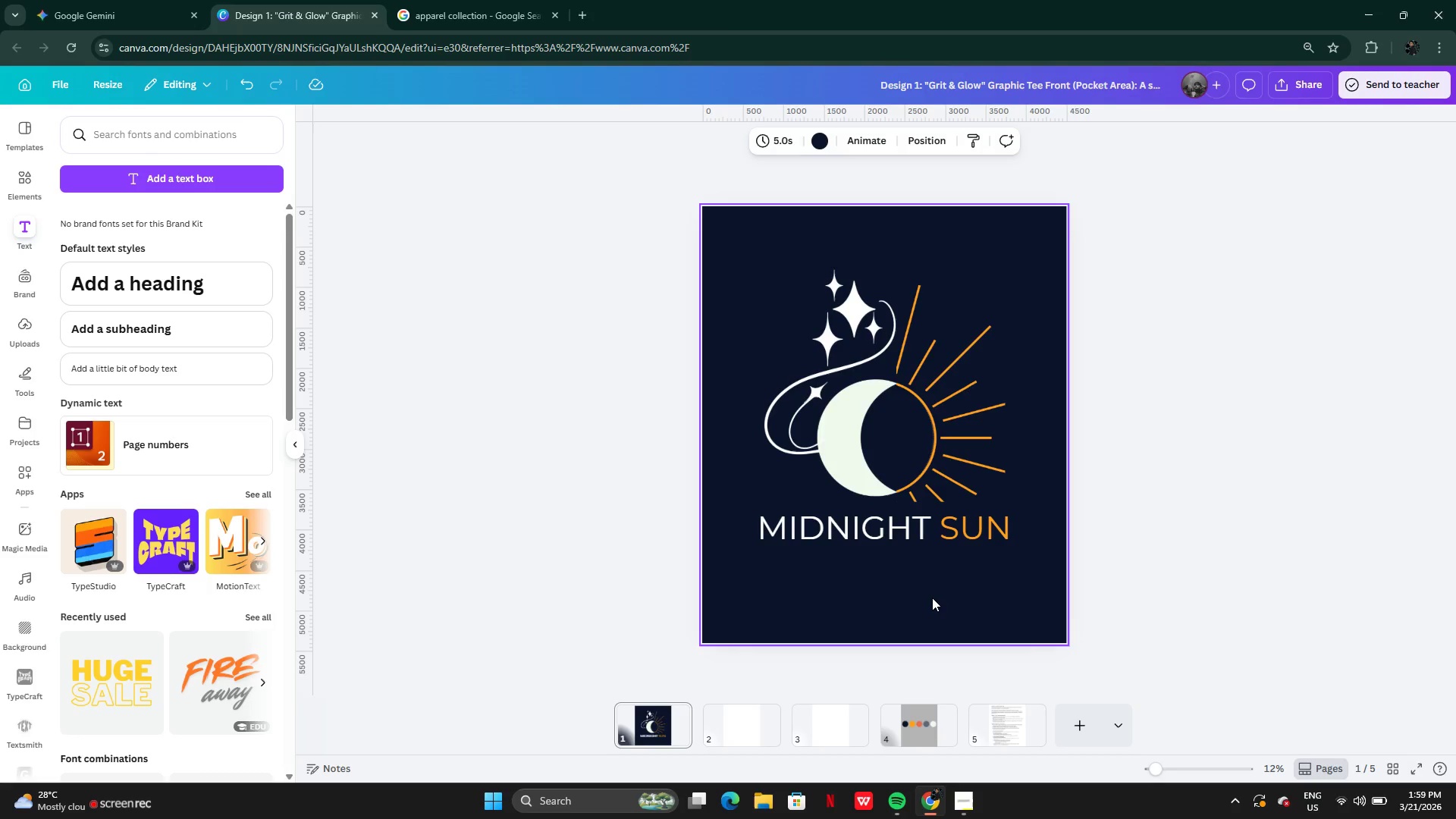 
wait(14.97)
 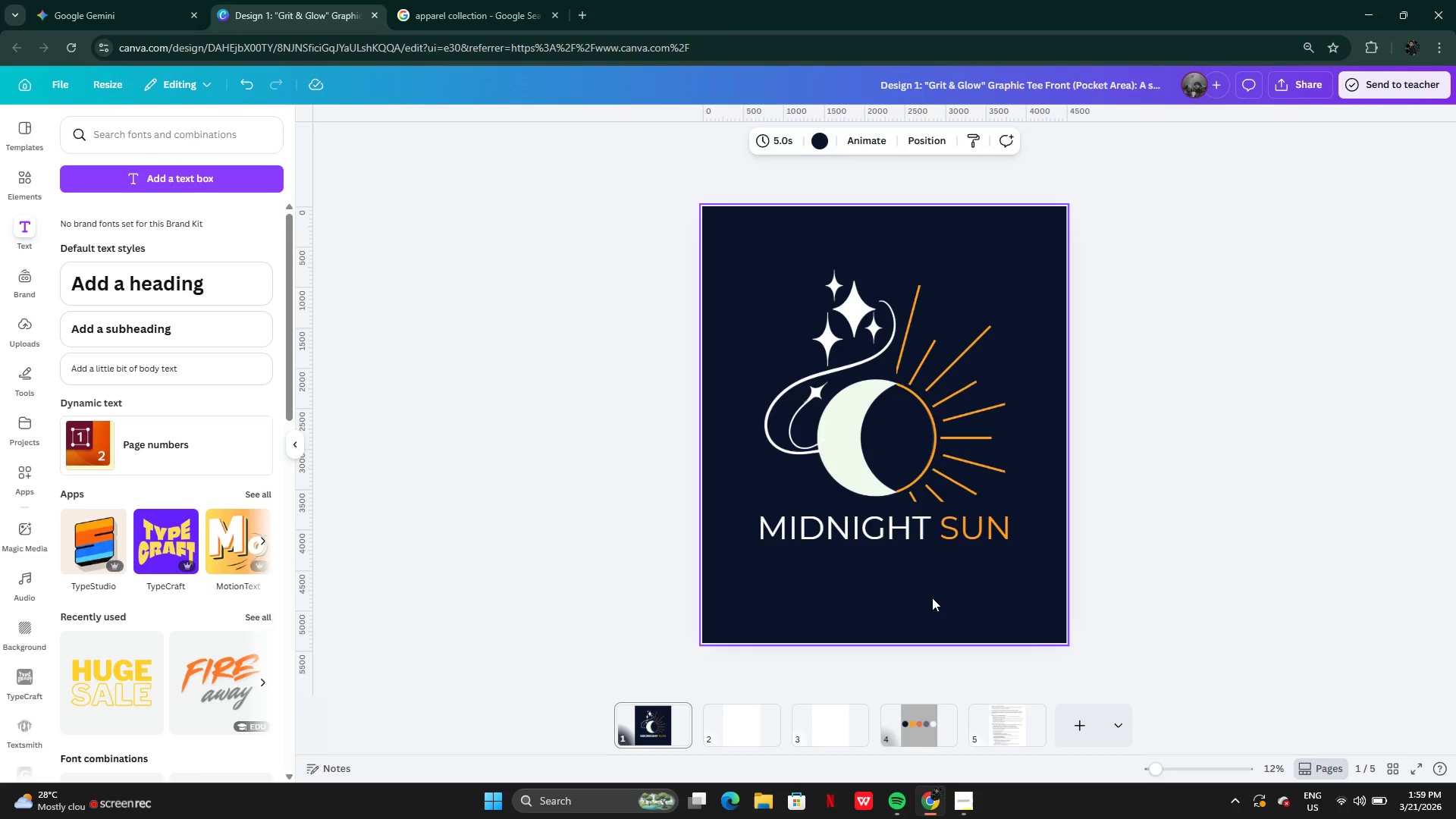 
left_click_drag(start_coordinate=[885, 525], to_coordinate=[886, 530])
 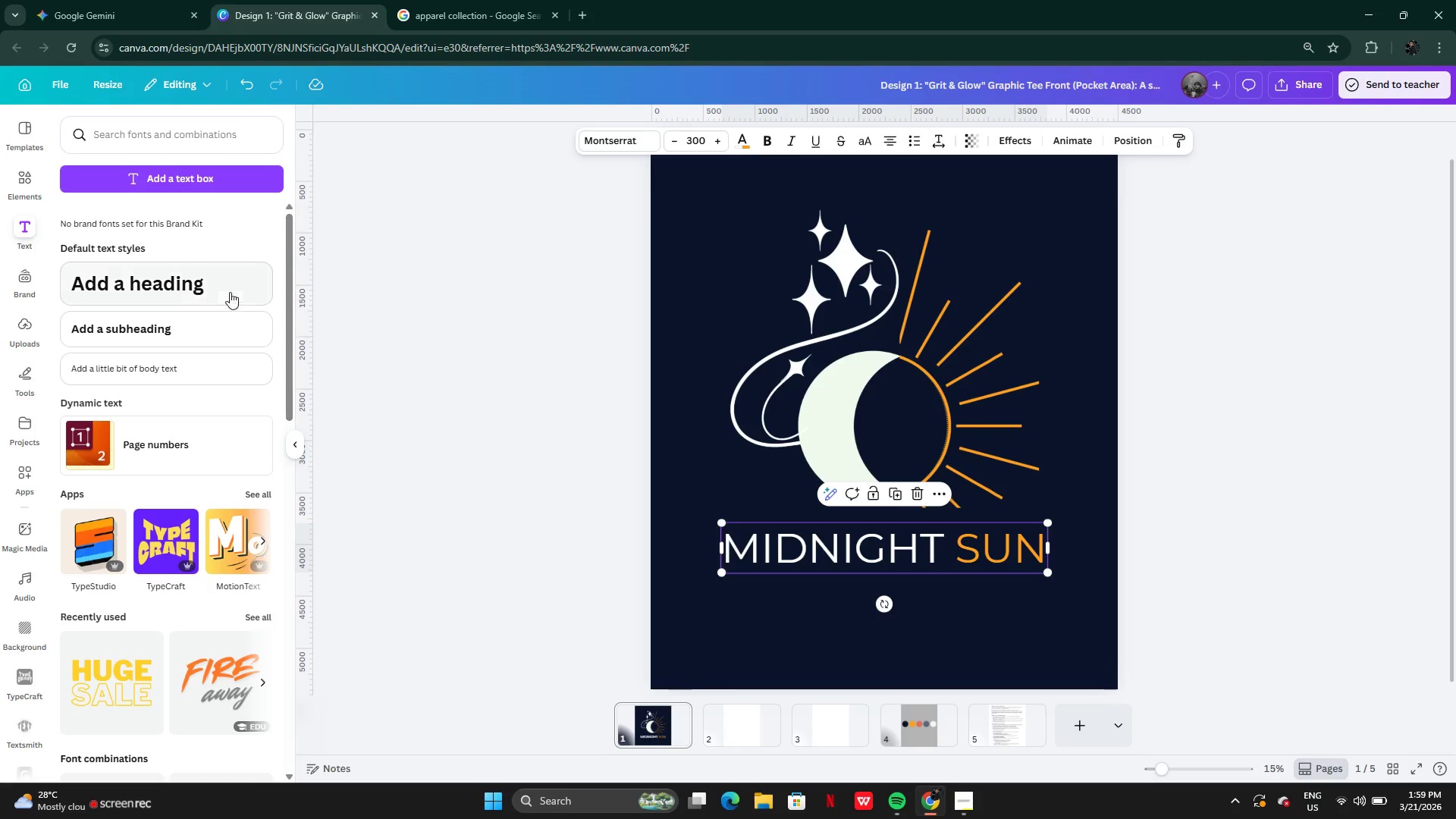 
left_click([195, 179])
 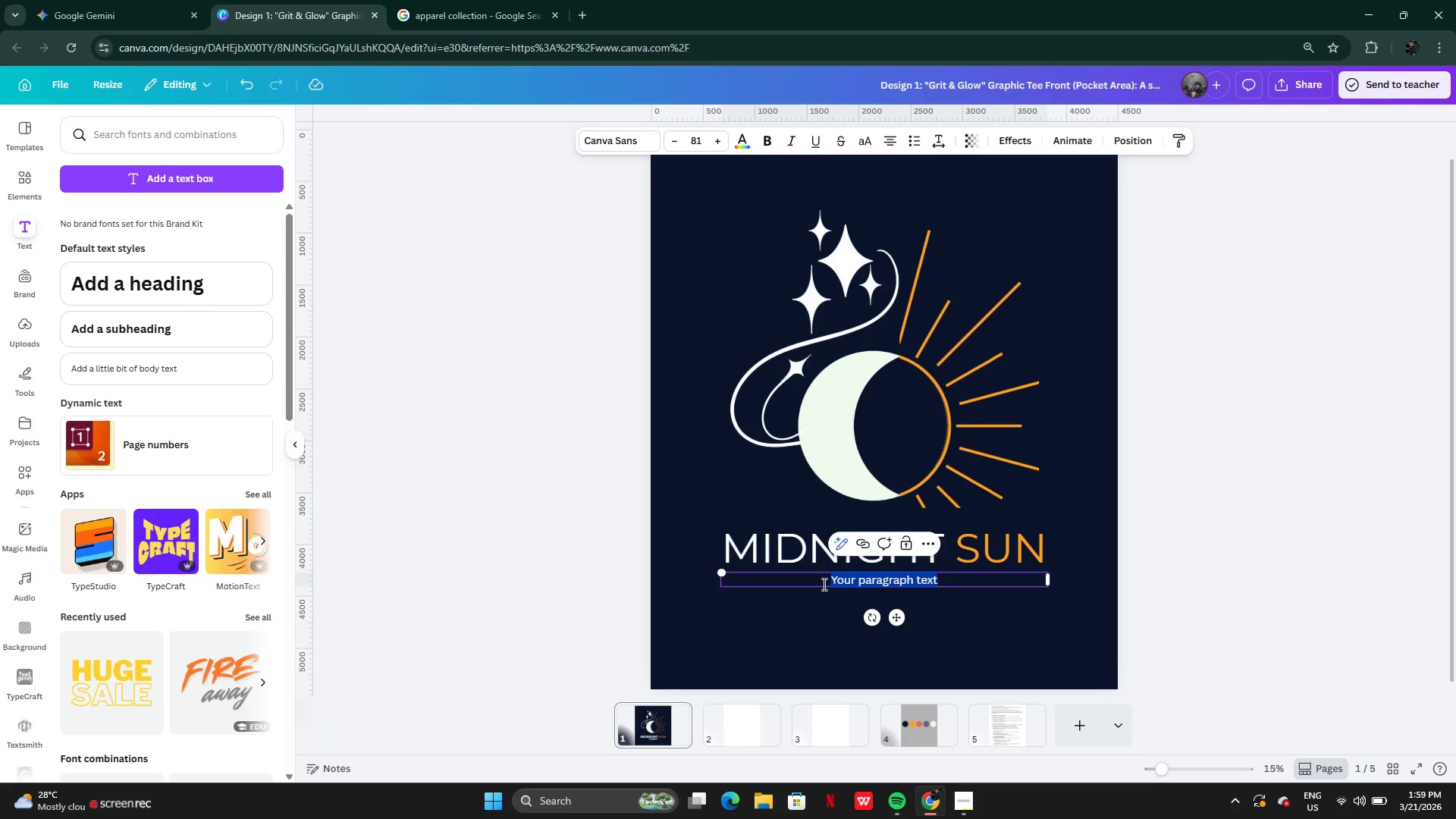 
key(Backspace)
 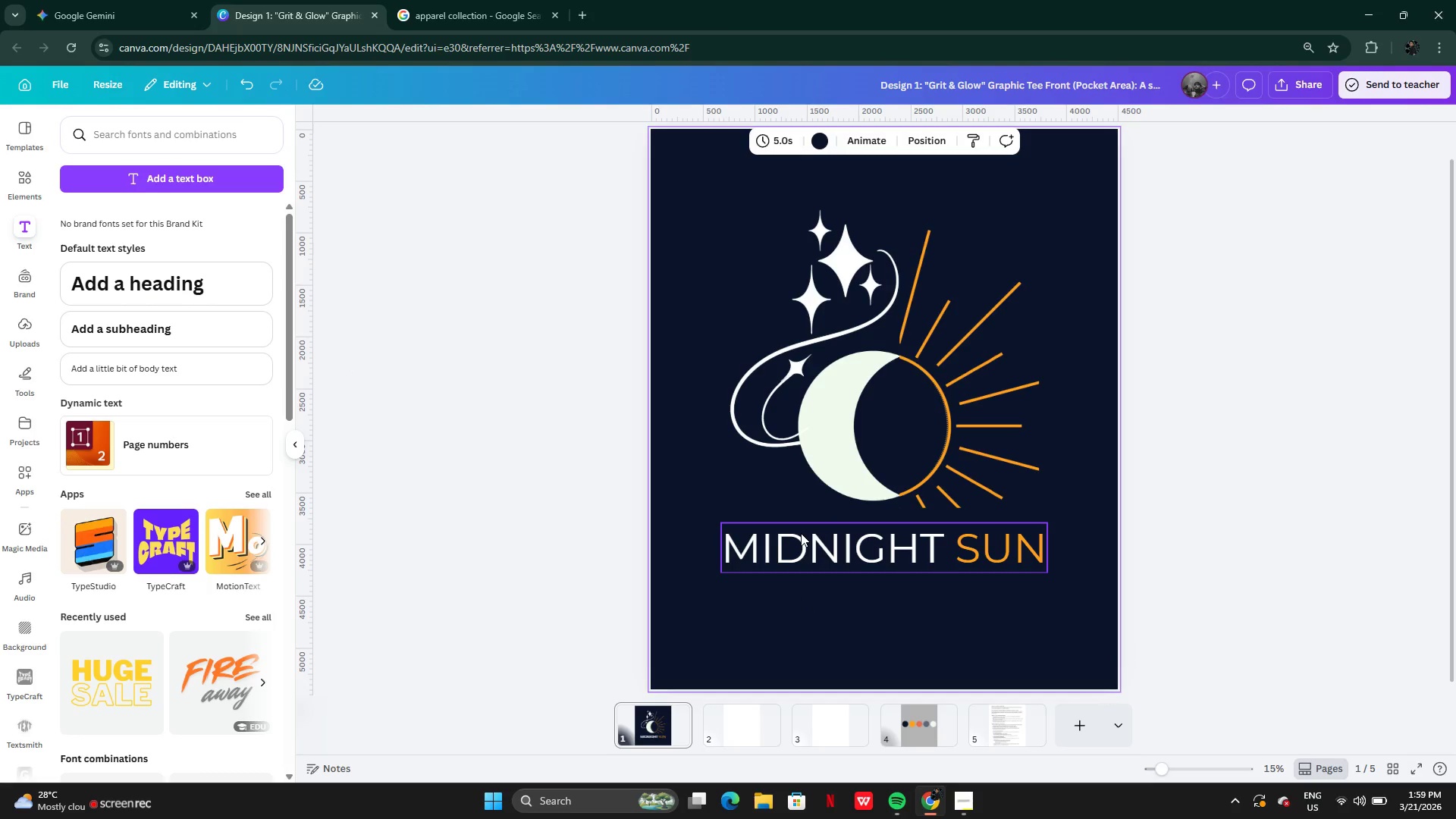 
left_click([805, 580])
 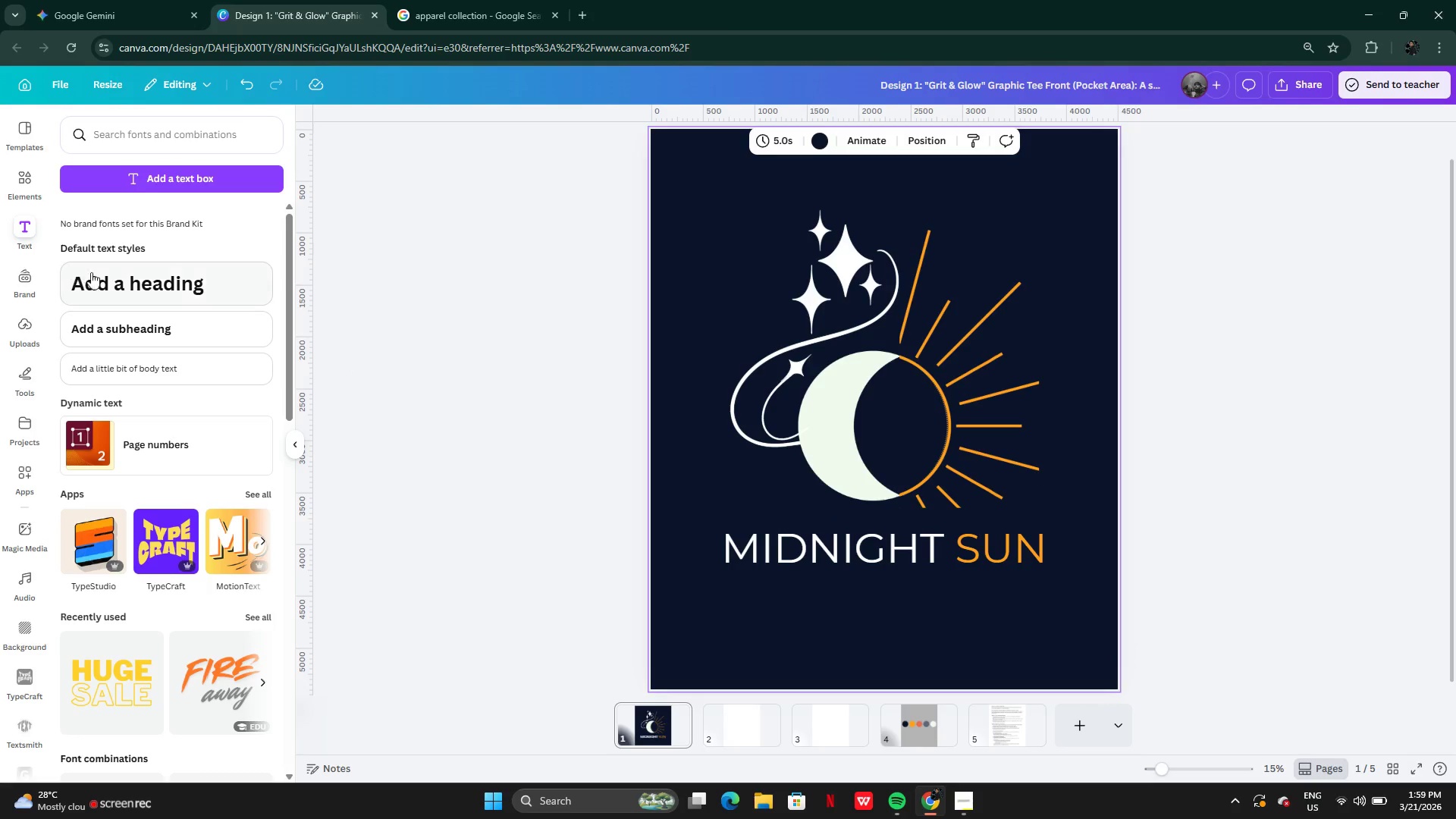 
left_click([102, 278])
 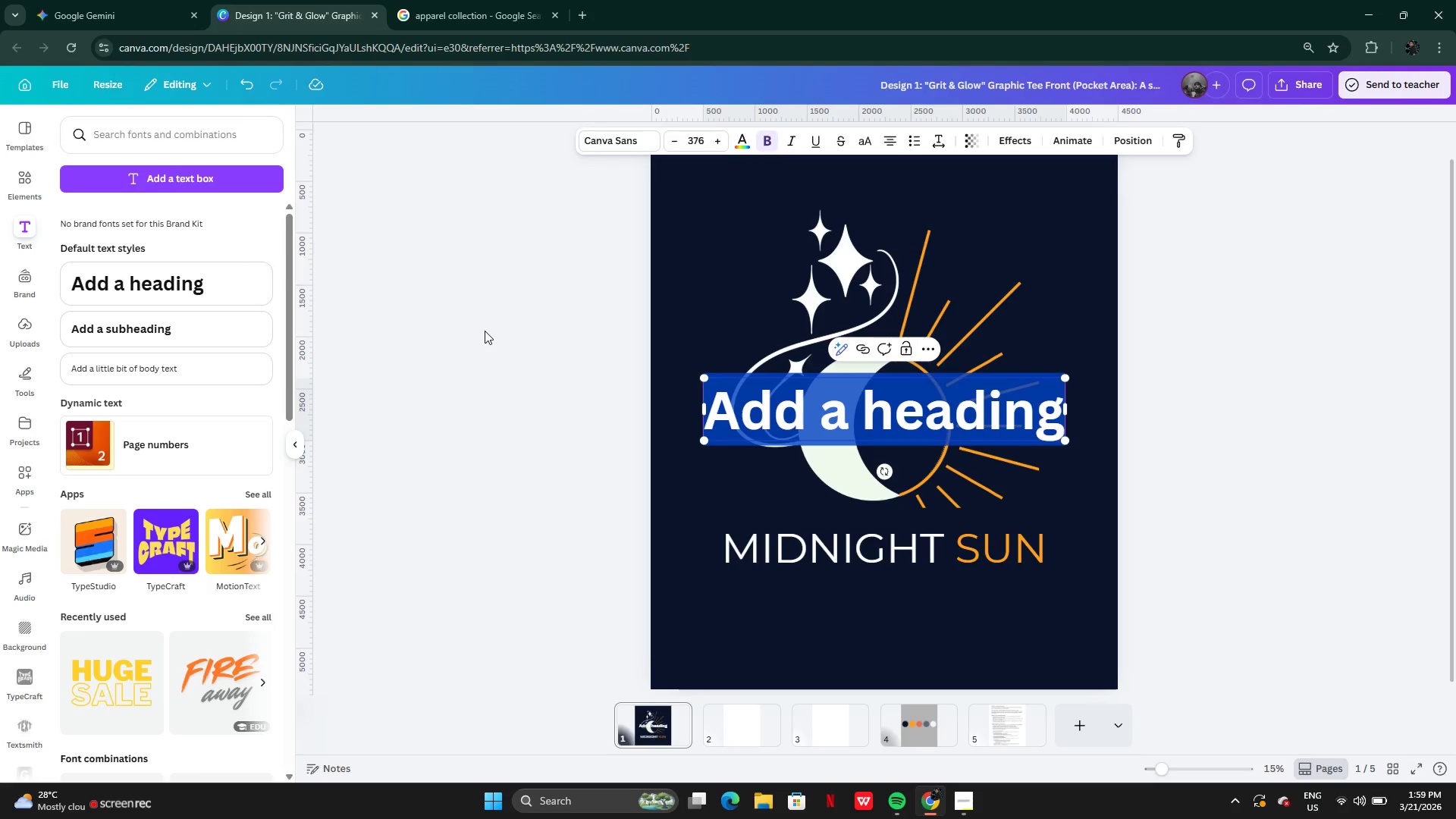 
key(CapsLock)
 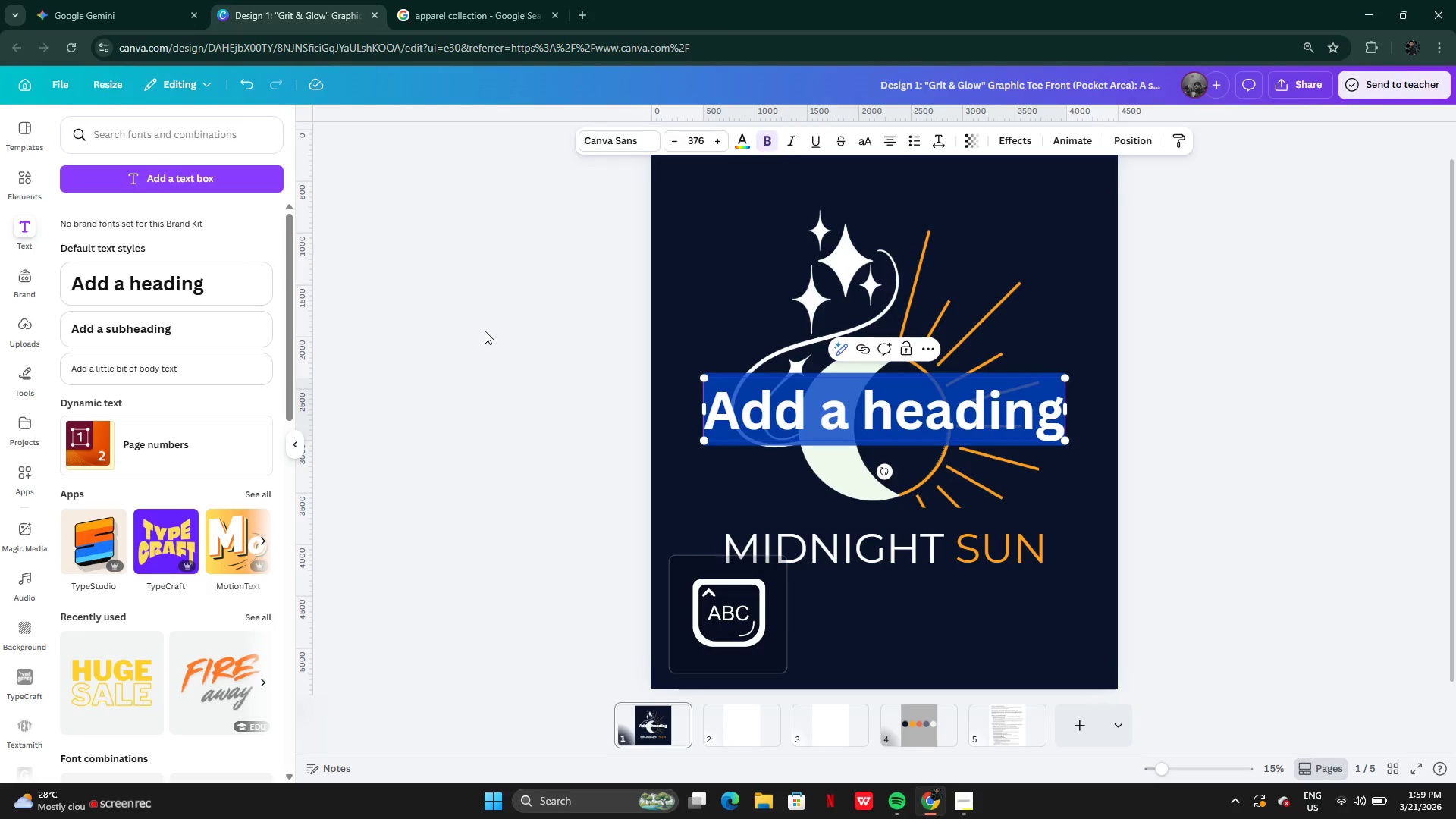 
key(M)
 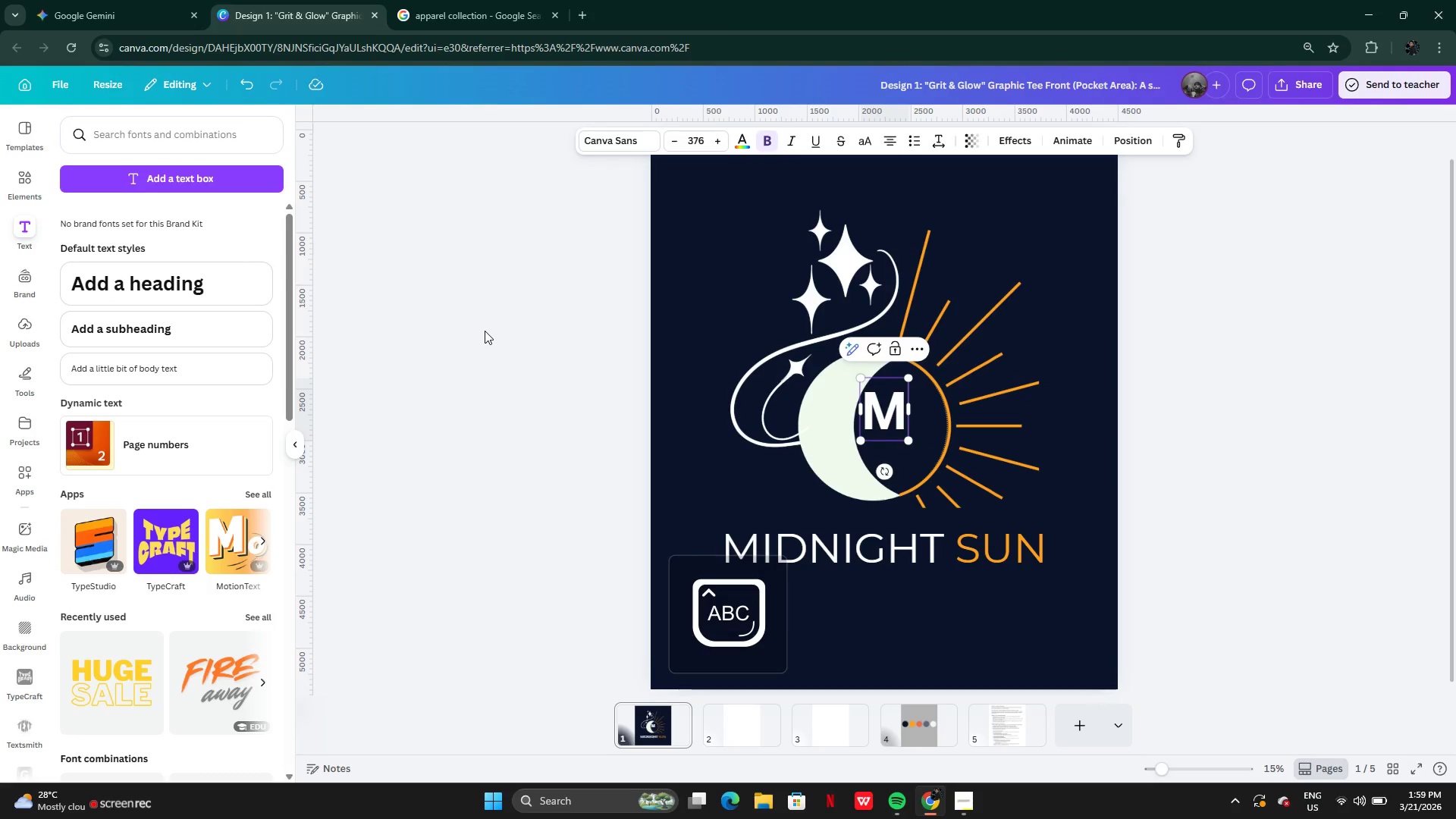 
key(CapsLock)
 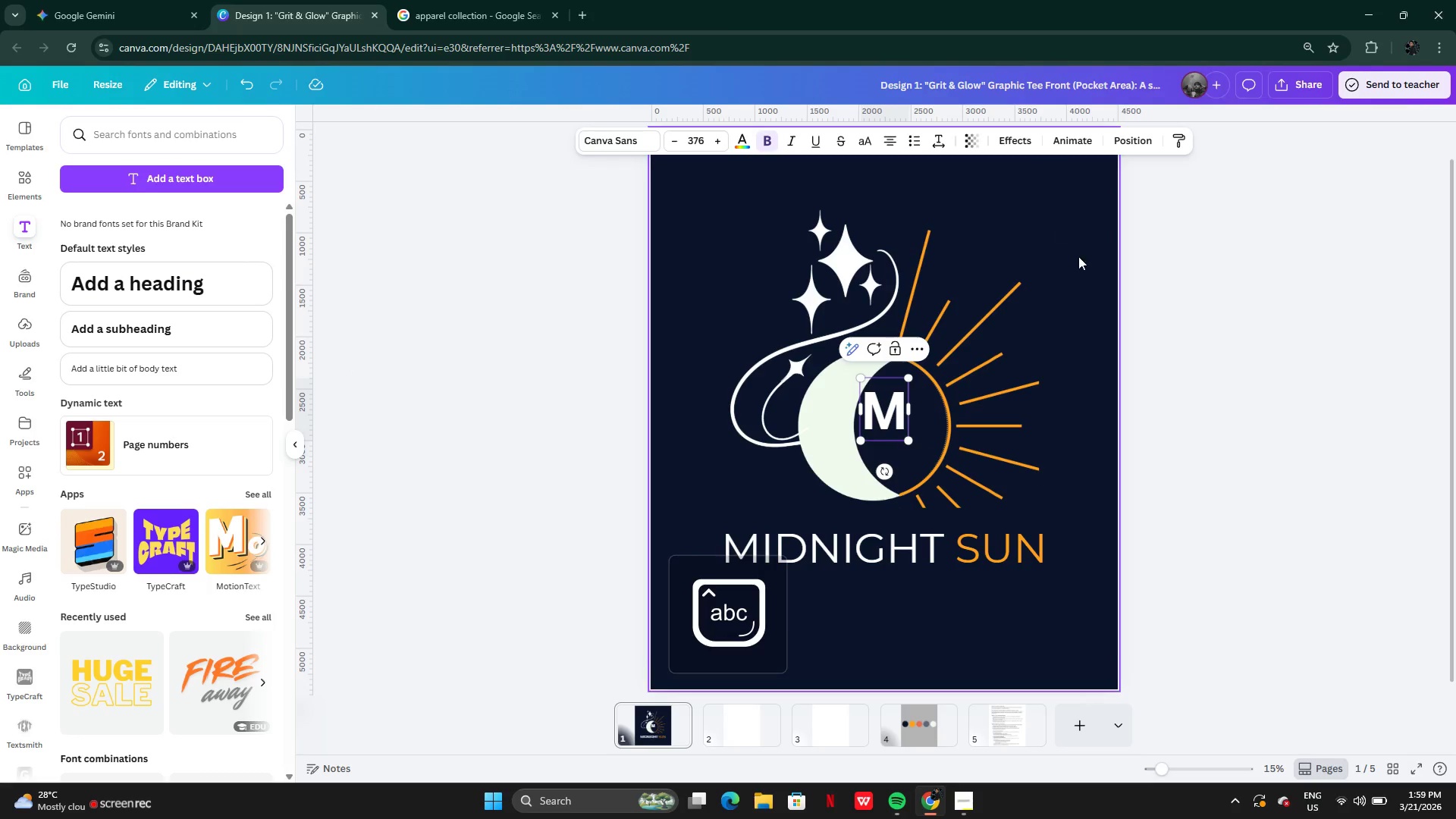 
left_click([1102, 271])
 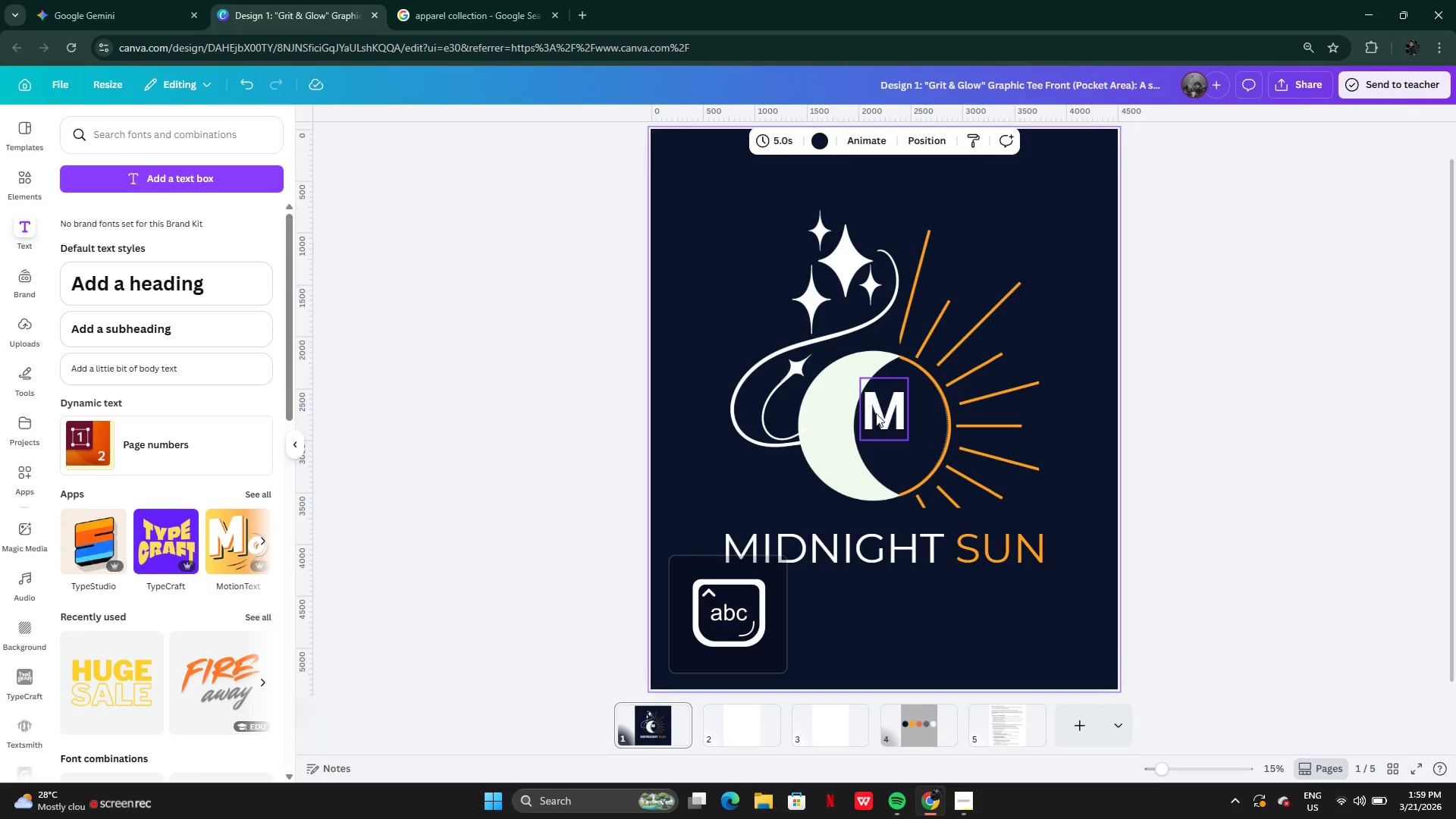 
left_click_drag(start_coordinate=[877, 413], to_coordinate=[730, 545])
 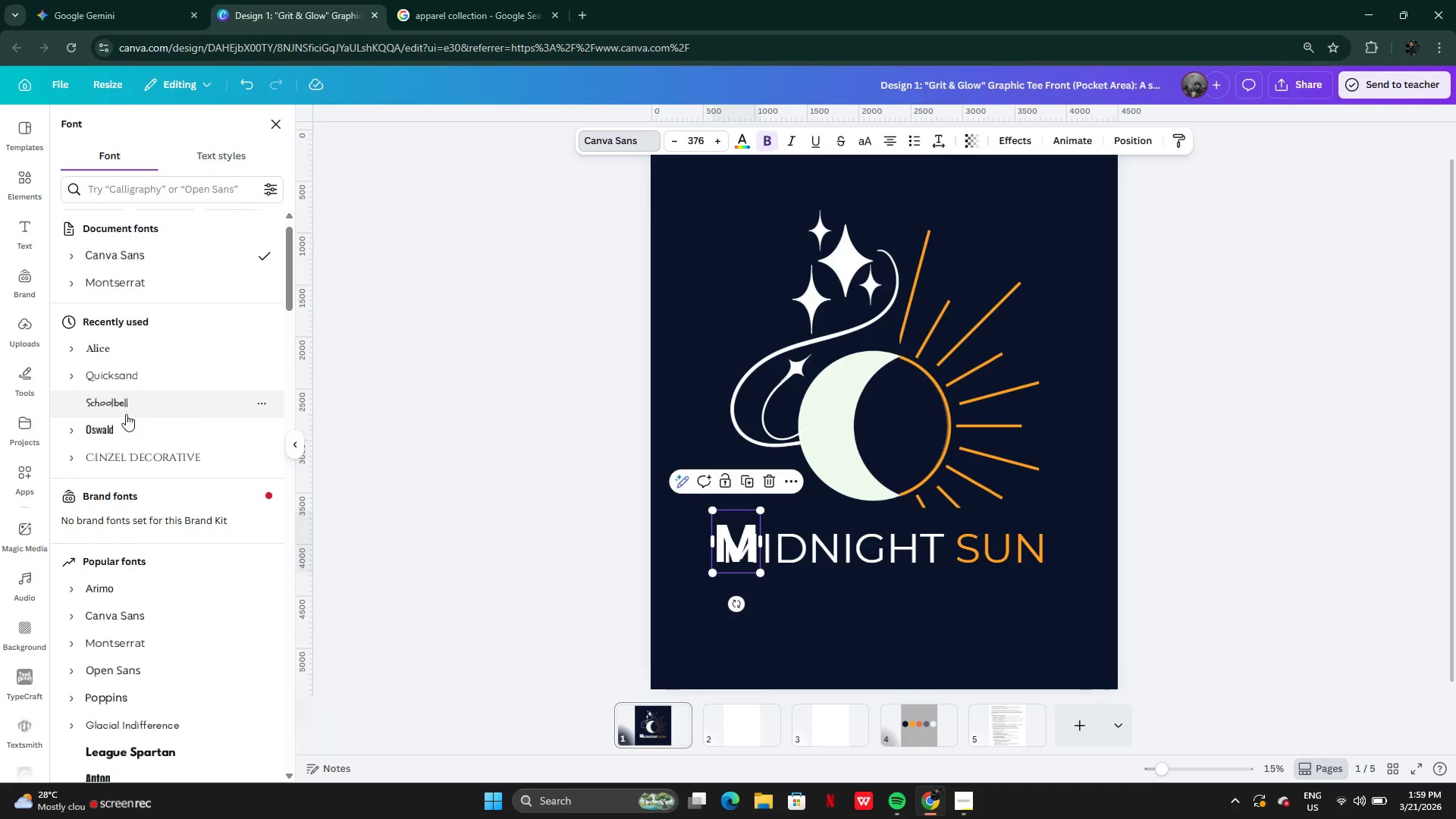 
left_click([121, 454])
 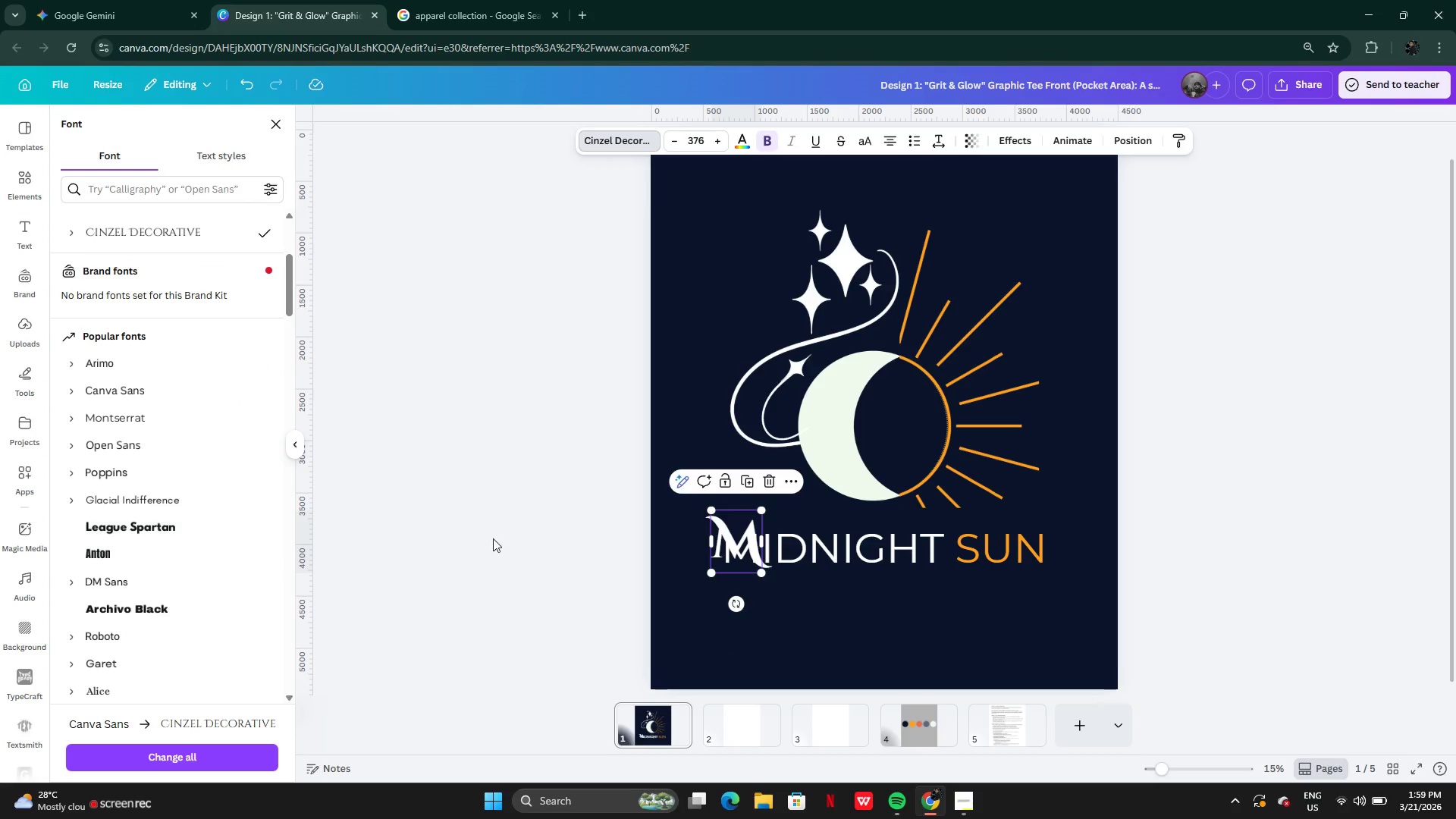 
wait(6.36)
 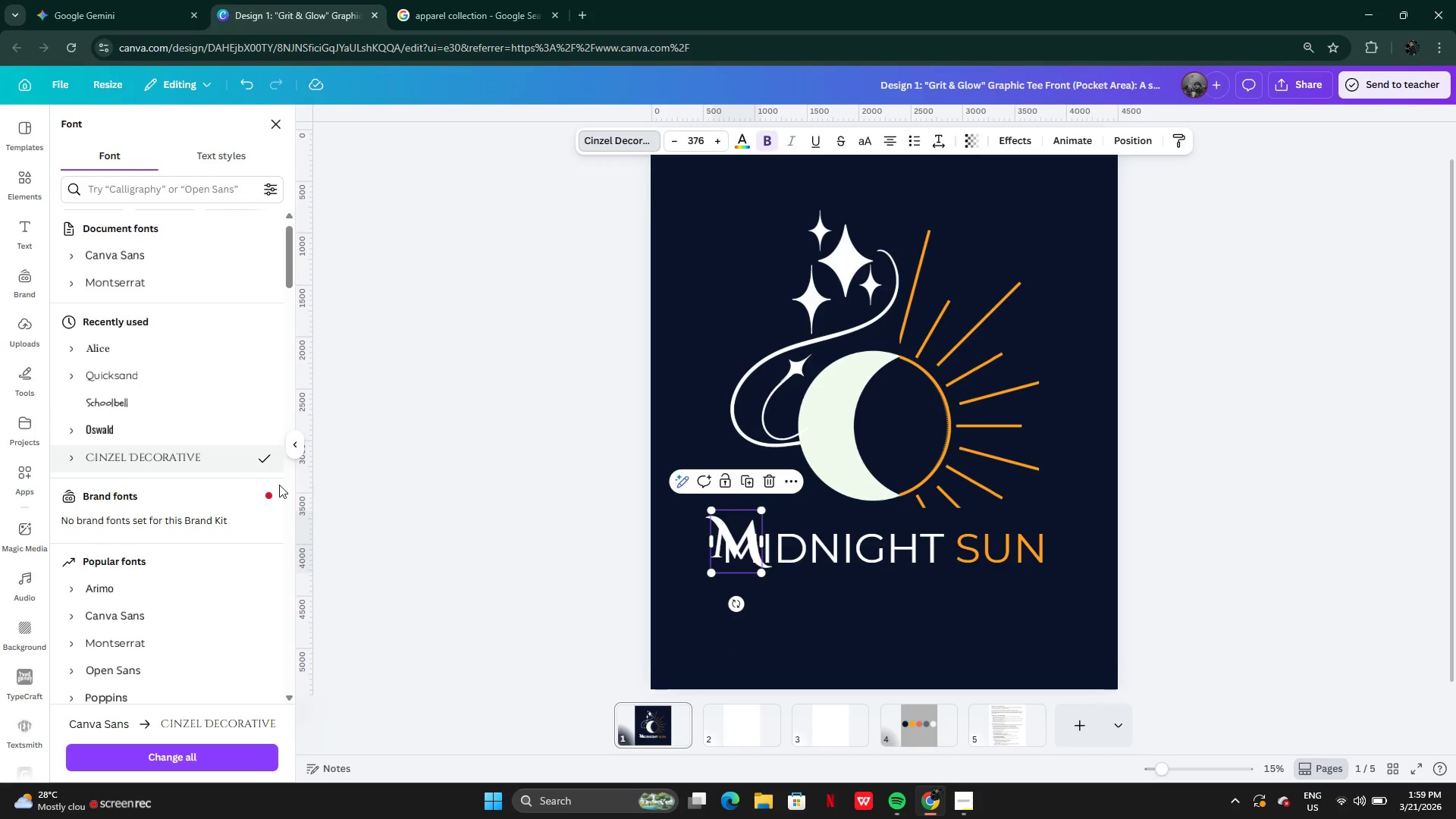 
left_click_drag(start_coordinate=[695, 528], to_coordinate=[659, 455])
 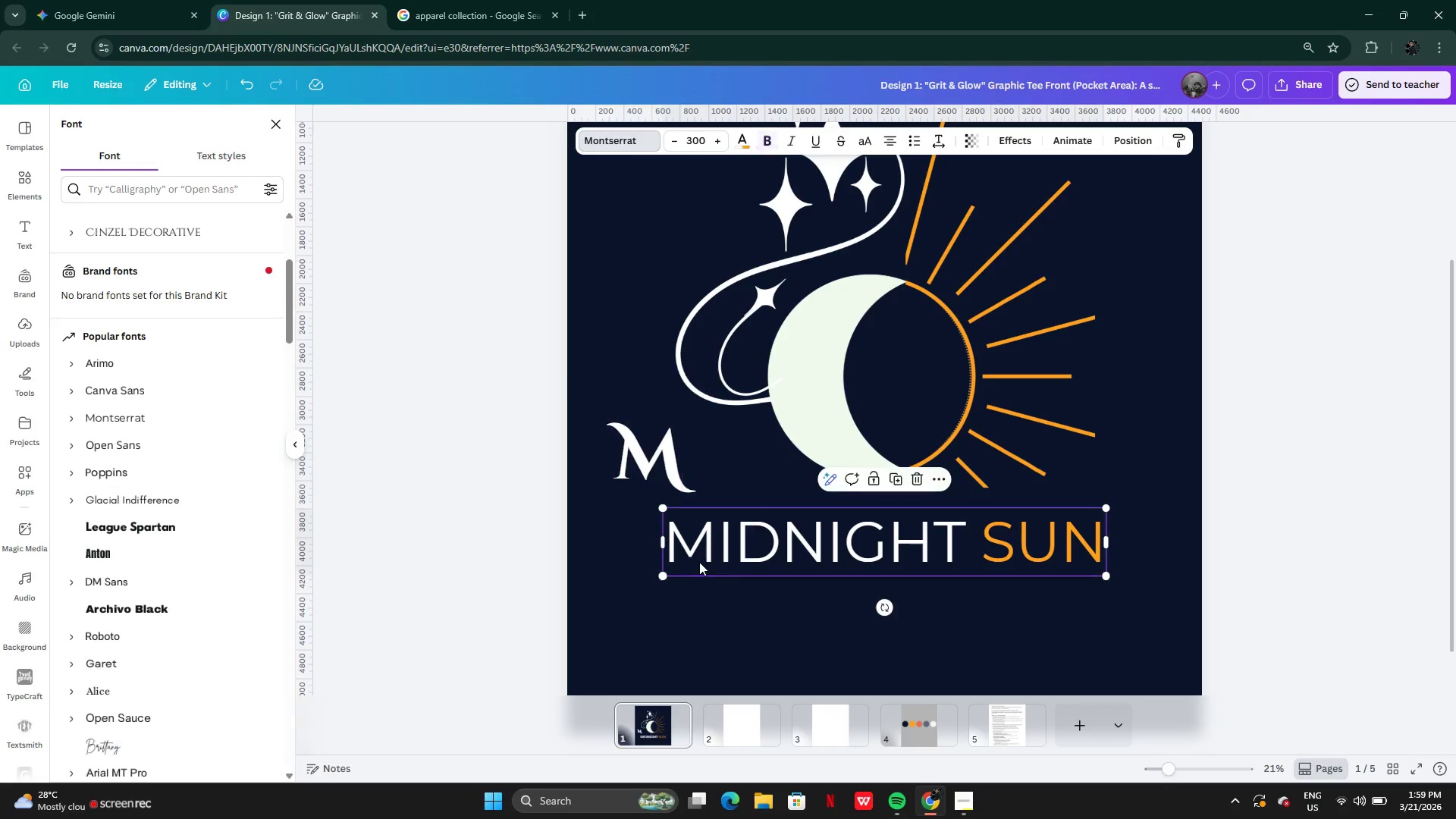 
double_click([699, 562])
 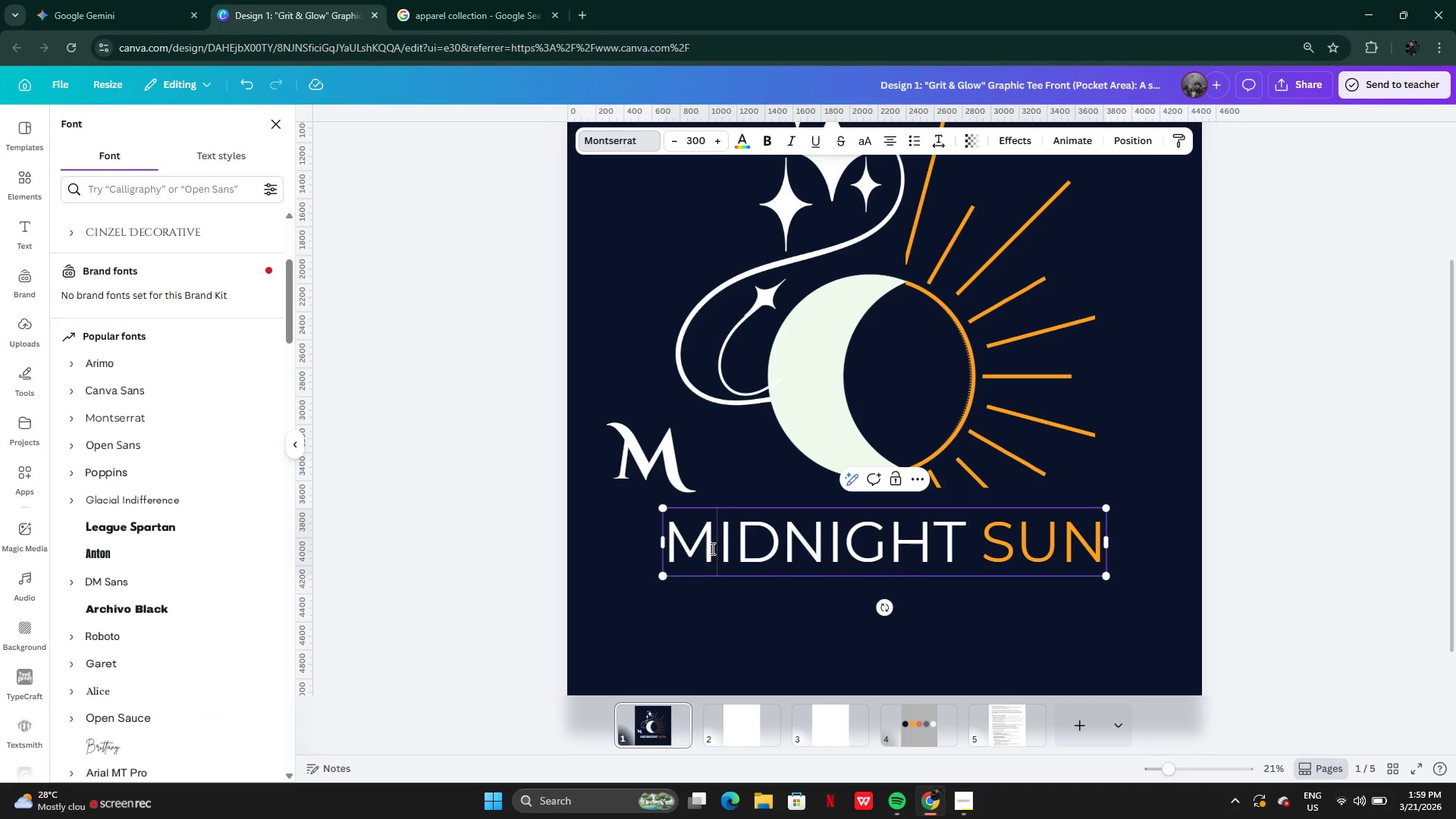 
left_click([711, 548])
 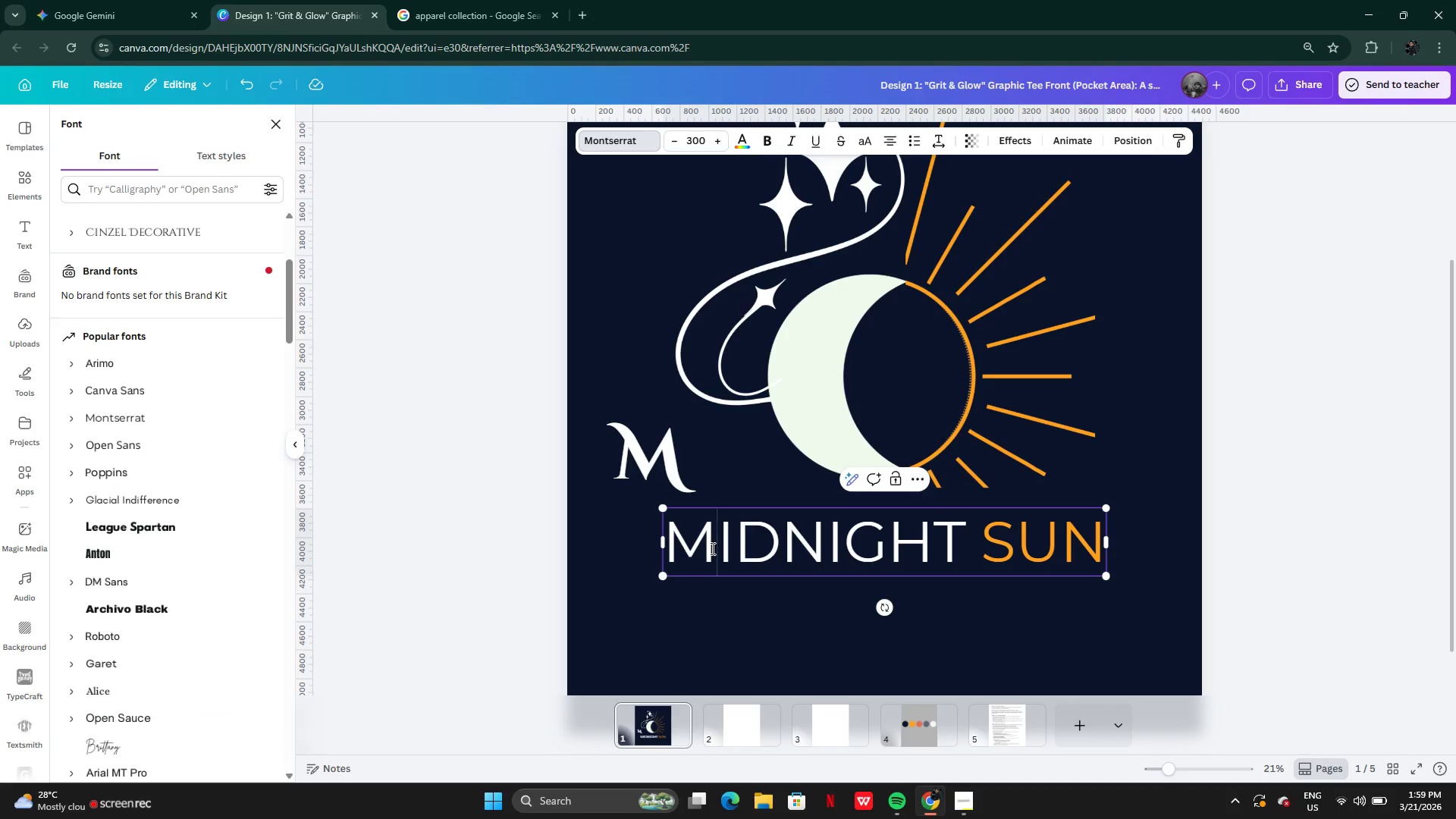 
key(Backspace)
 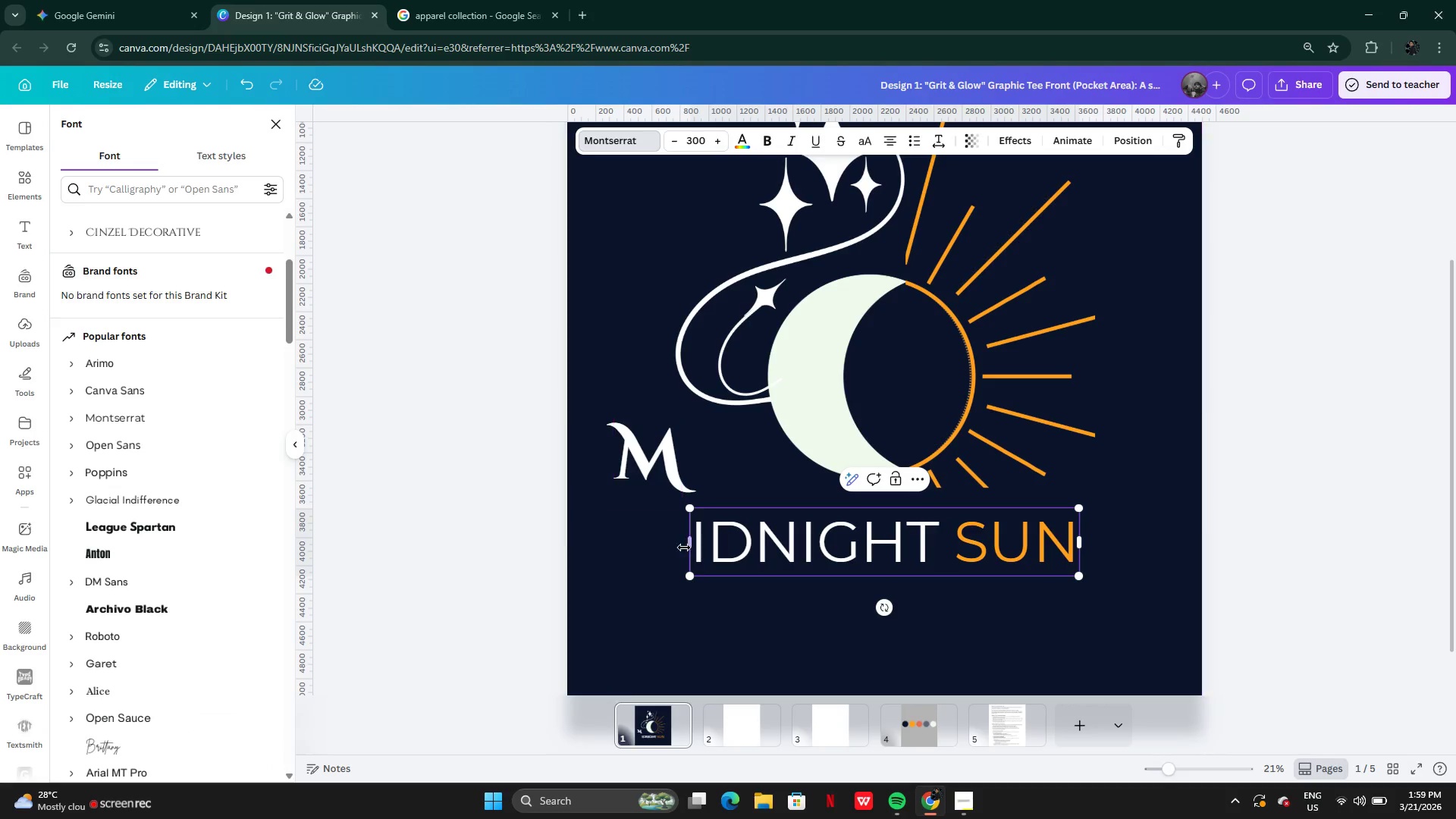 
left_click([694, 554])
 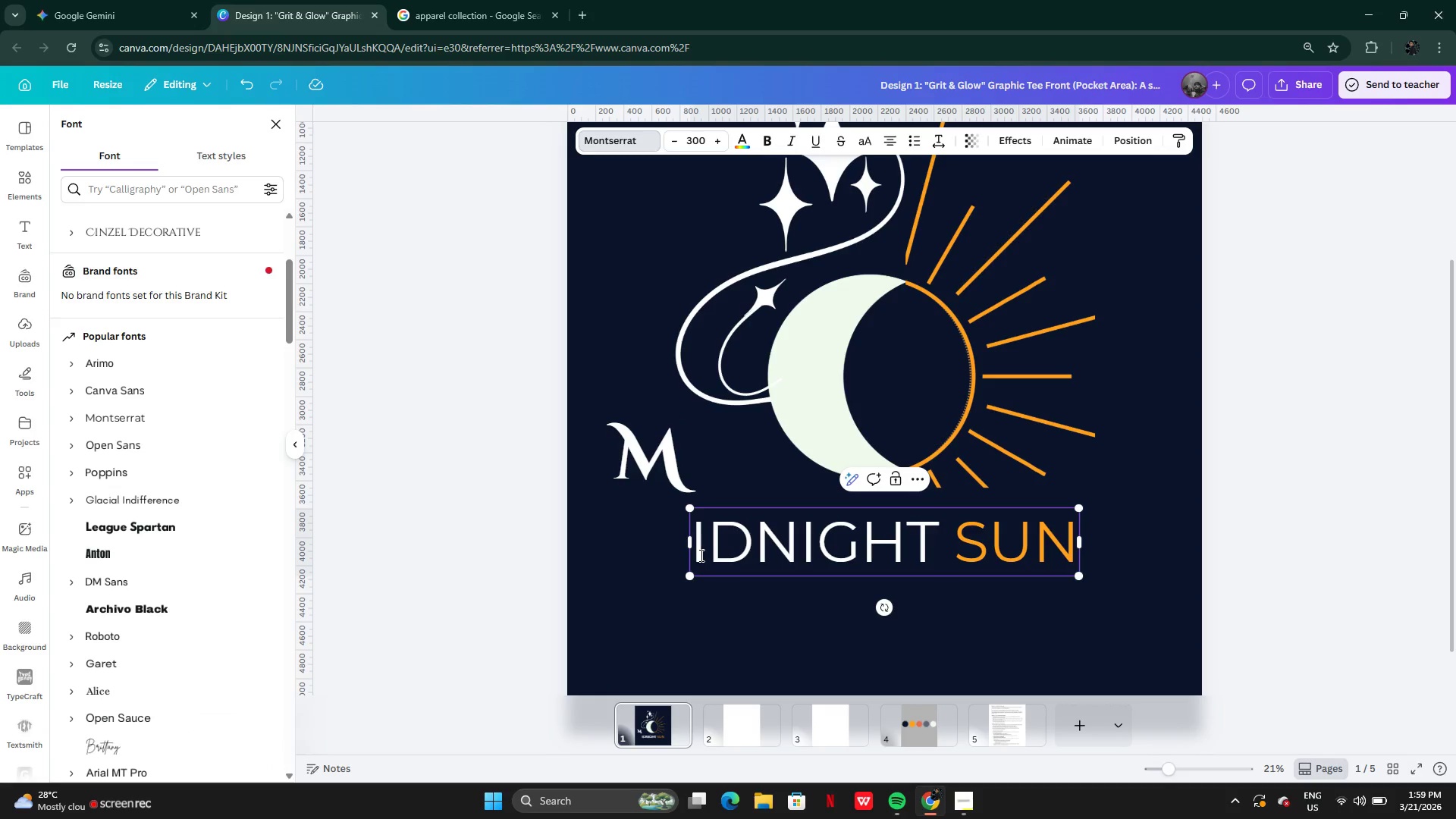 
key(Space)
 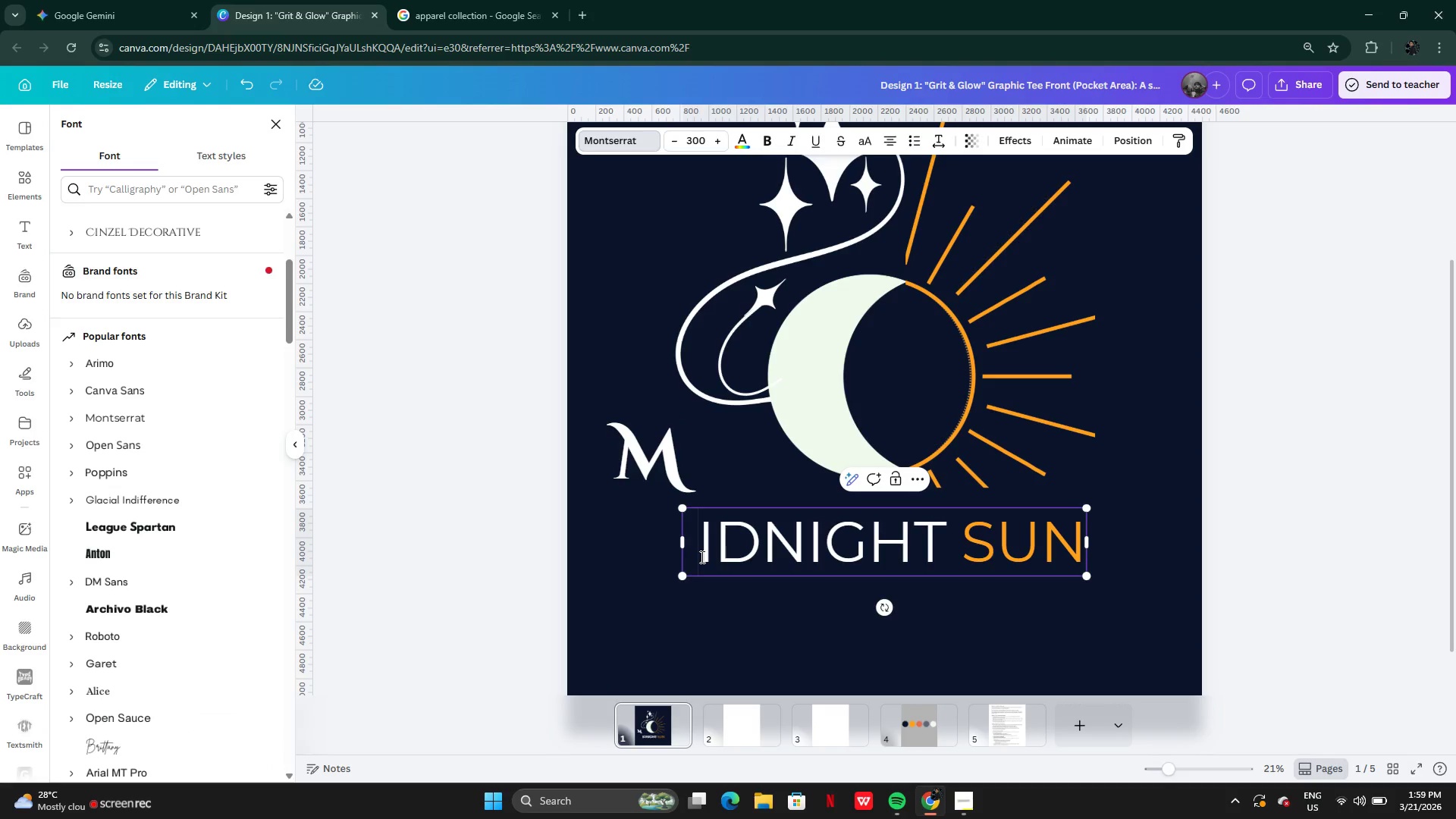 
left_click([655, 458])
 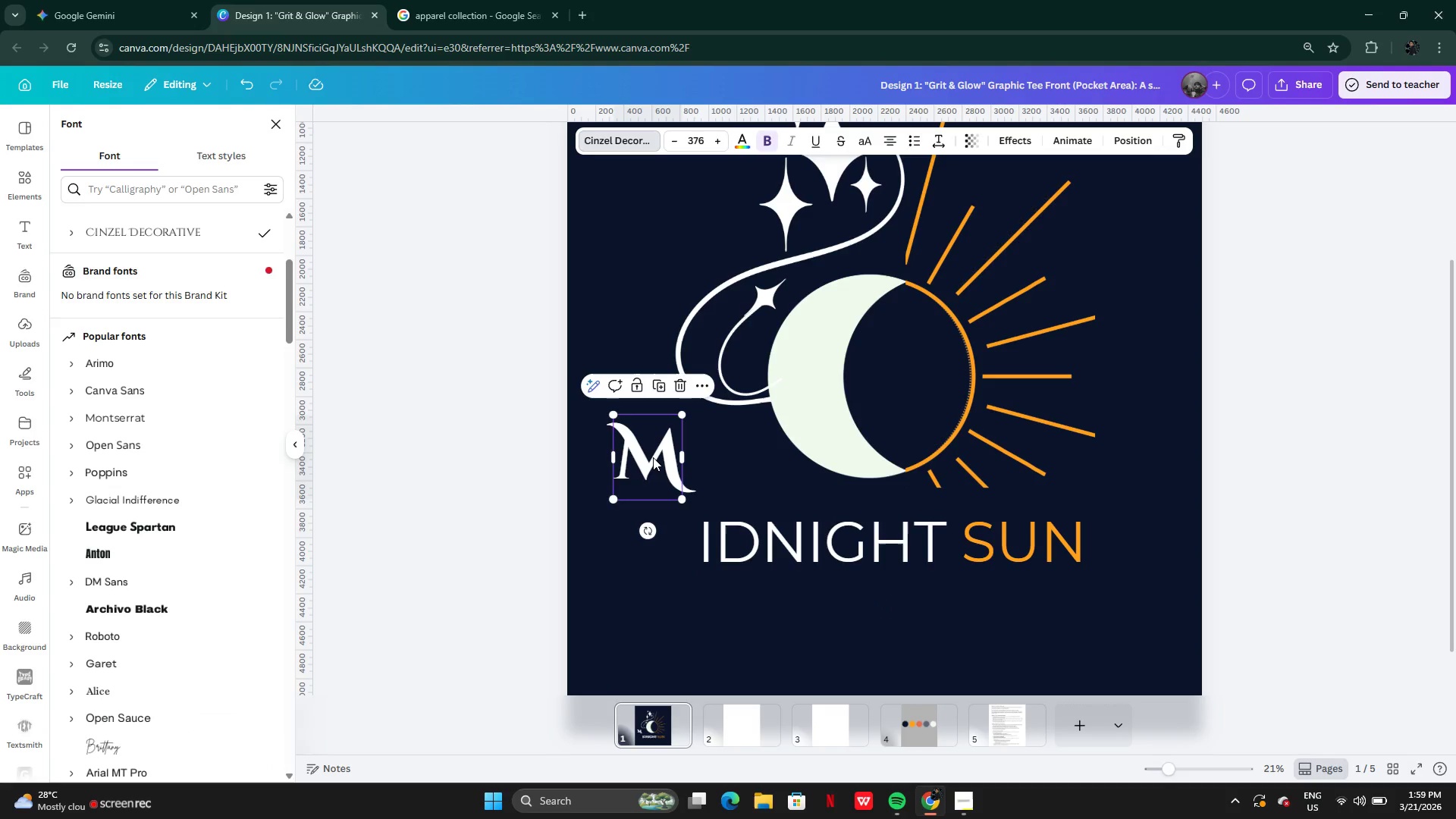 
left_click_drag(start_coordinate=[653, 457], to_coordinate=[673, 543])
 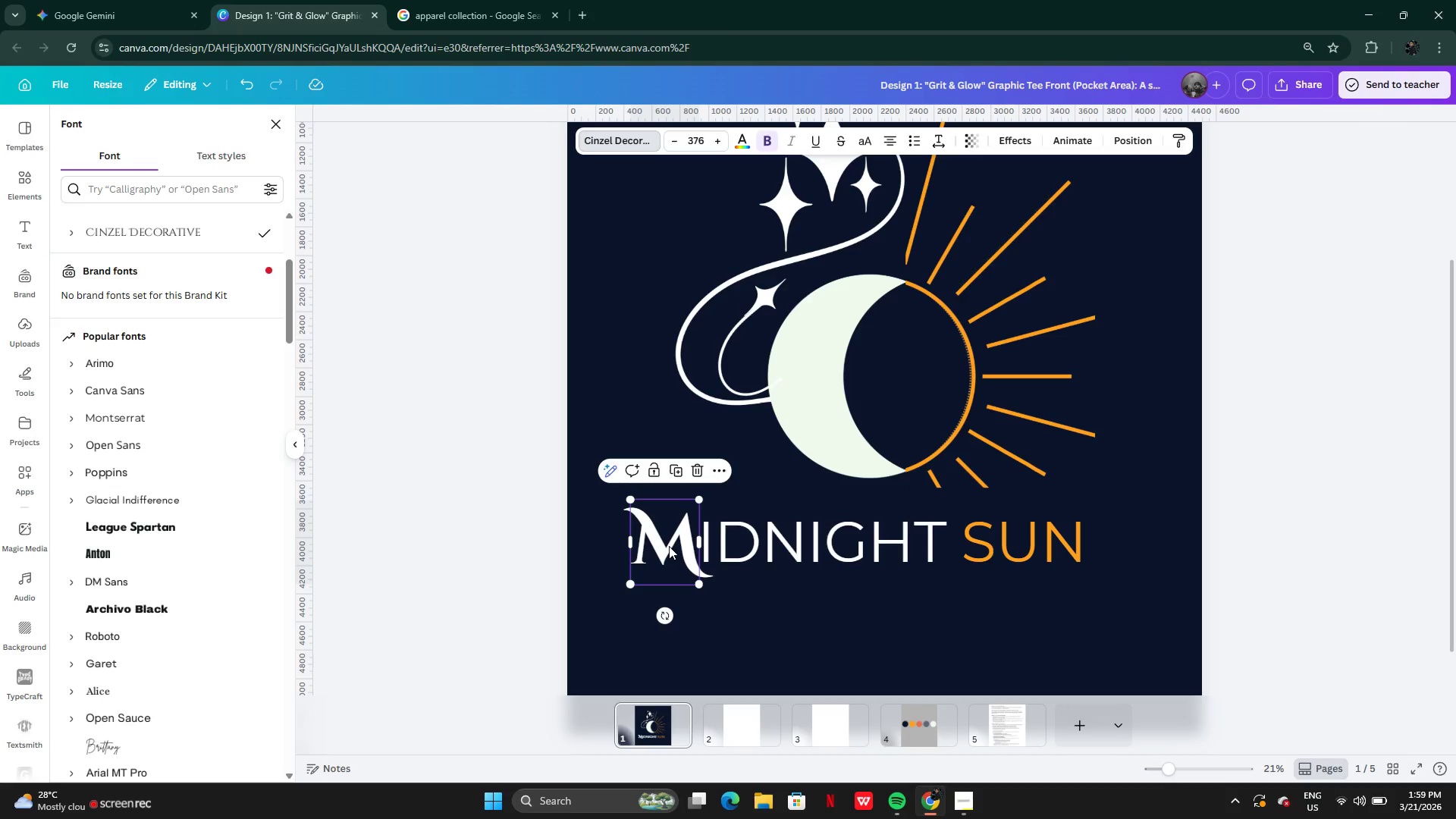 
hold_key(key=AltLeft, duration=0.53)
left_click_drag(start_coordinate=[662, 544], to_coordinate=[745, 574])
 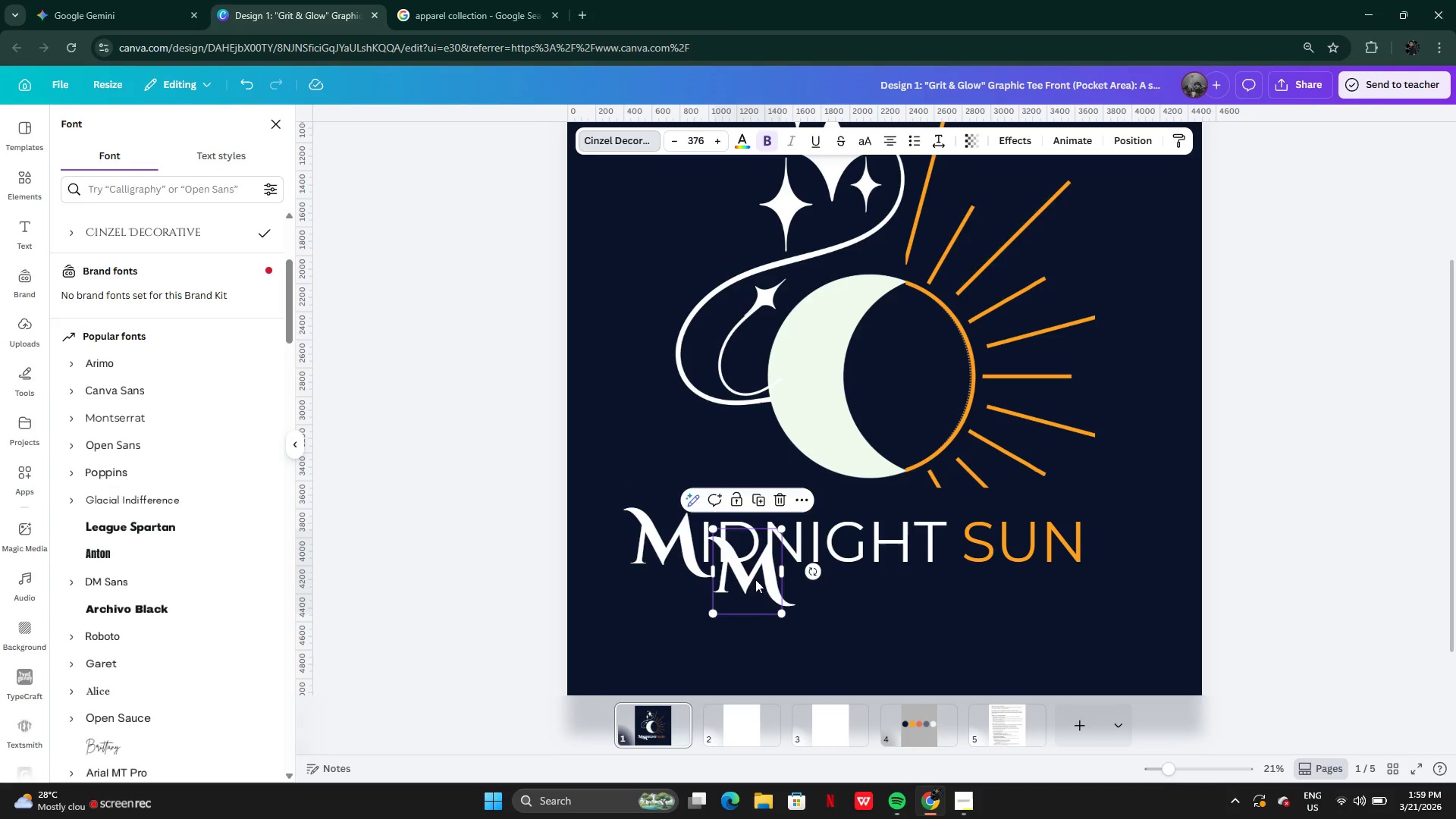 
left_click_drag(start_coordinate=[751, 578], to_coordinate=[821, 595])
 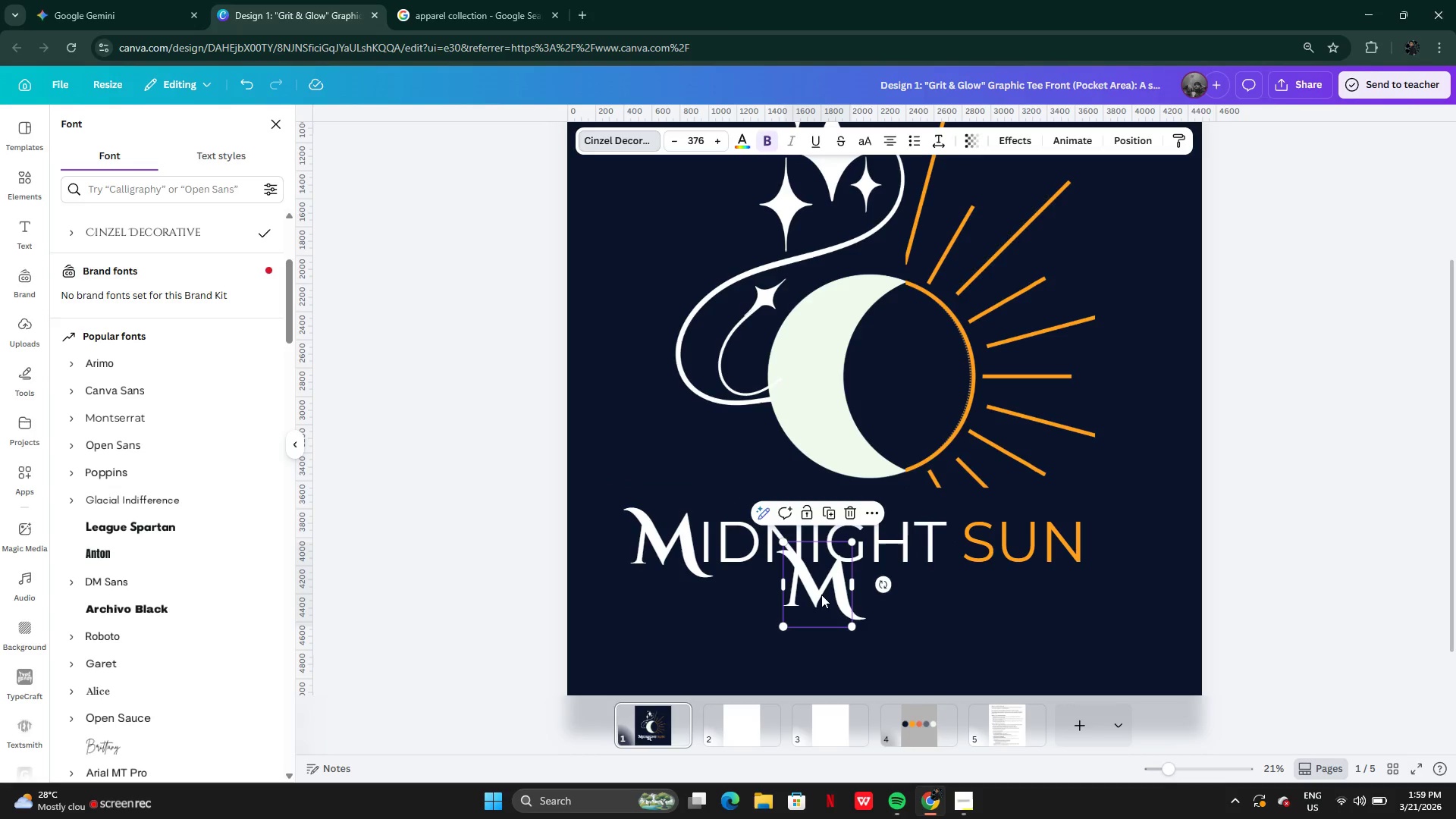 
left_click([821, 595])
 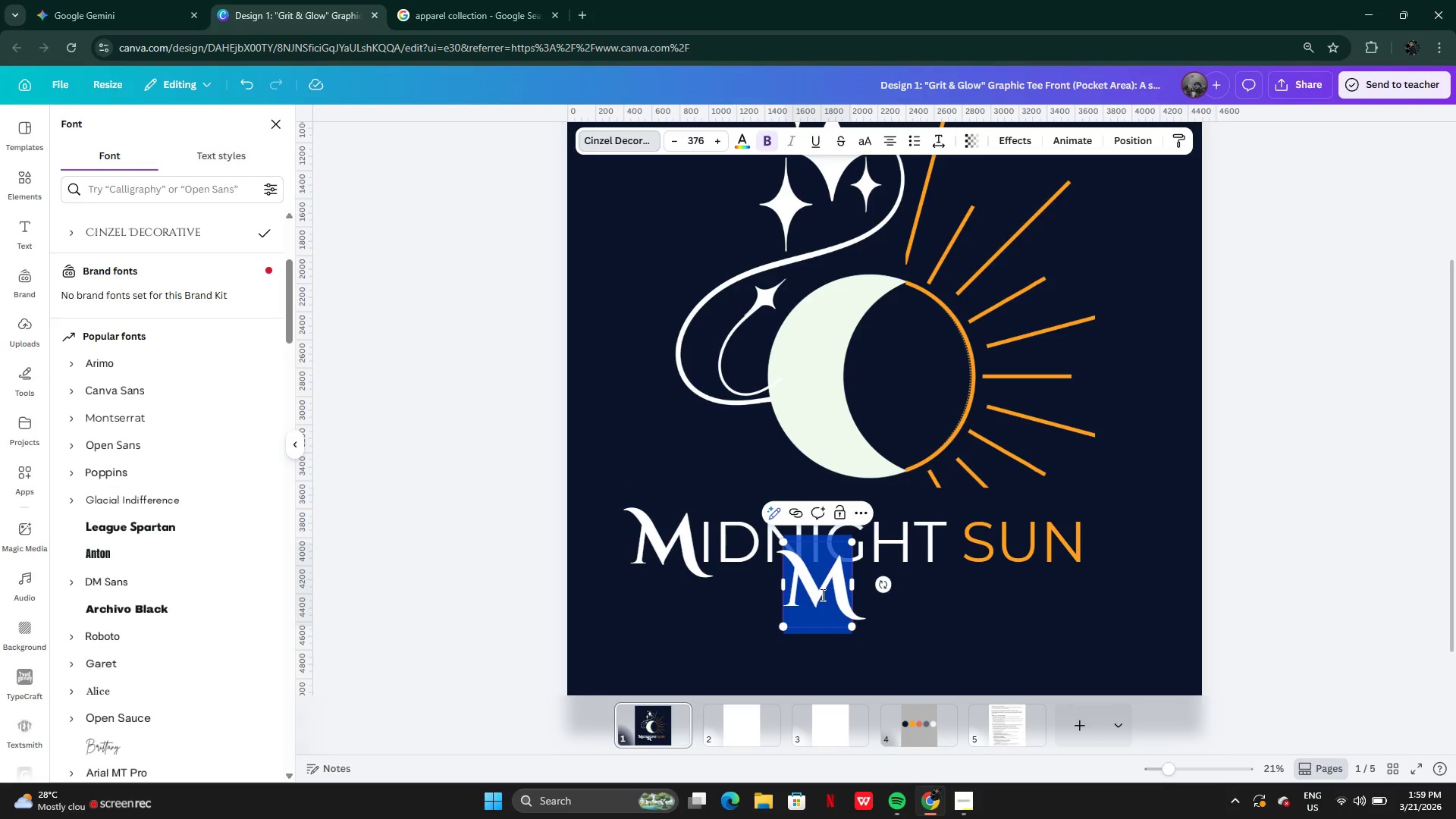 
key(CapsLock)
 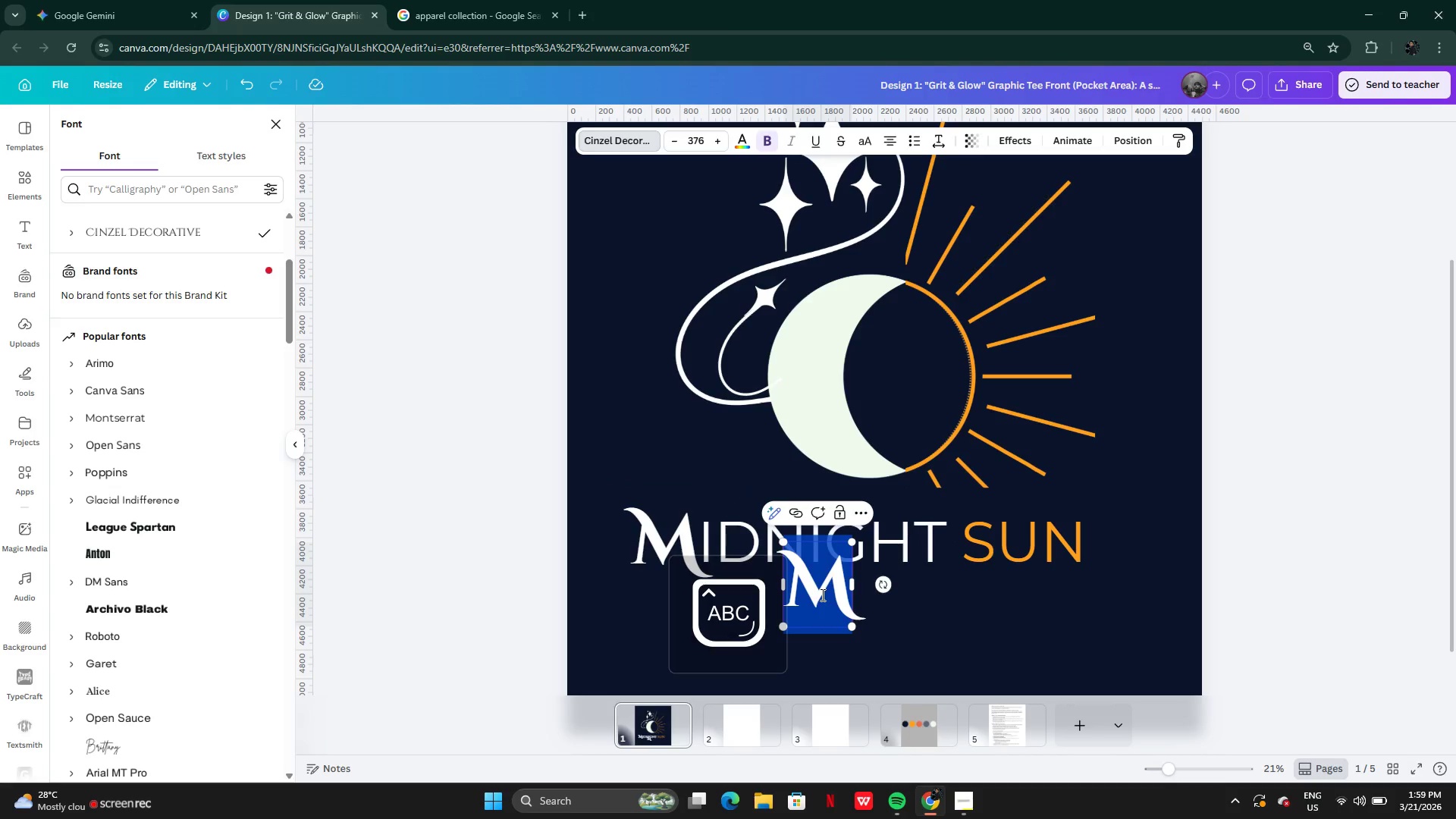 
key(S)
 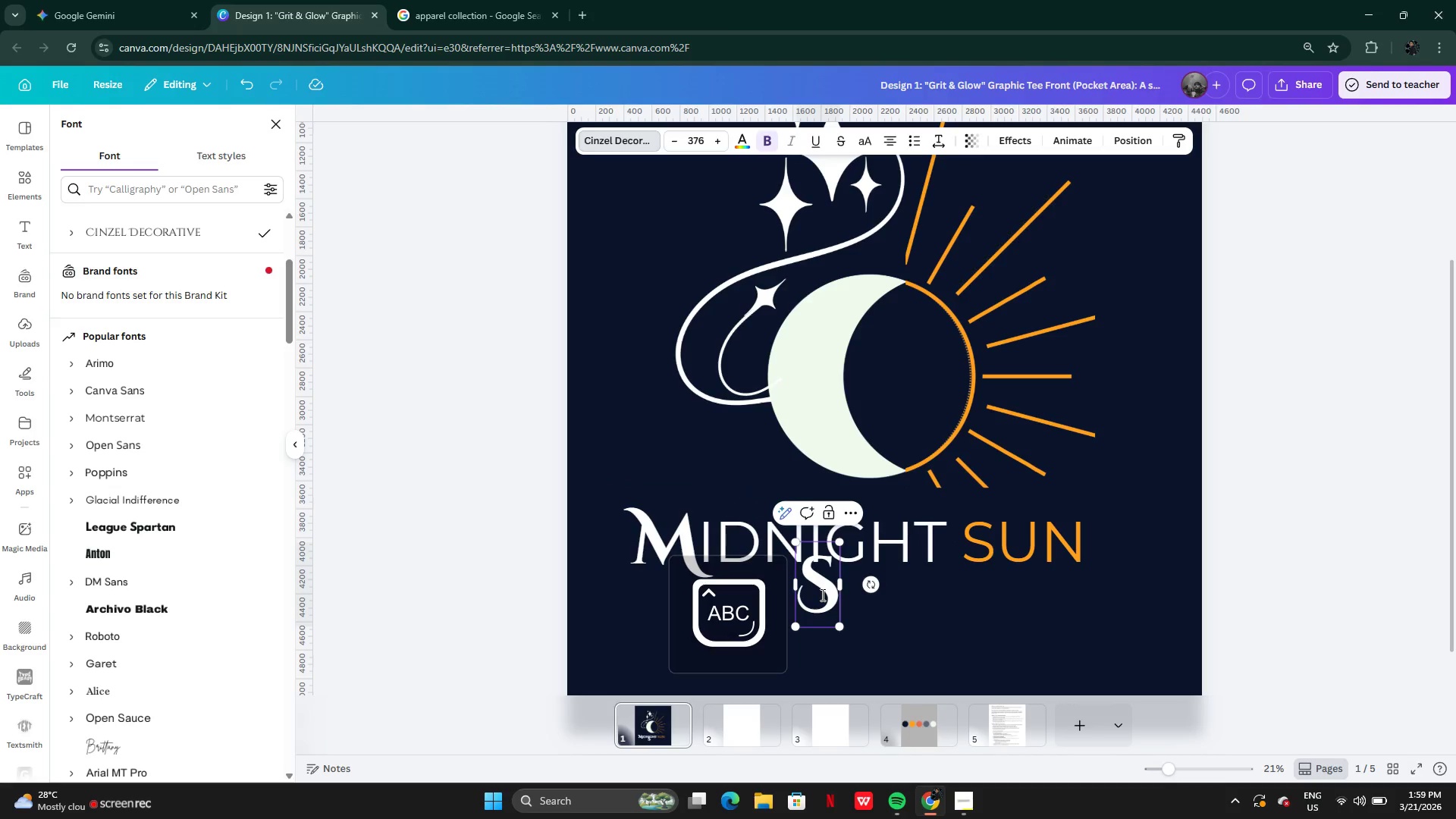 
key(CapsLock)
 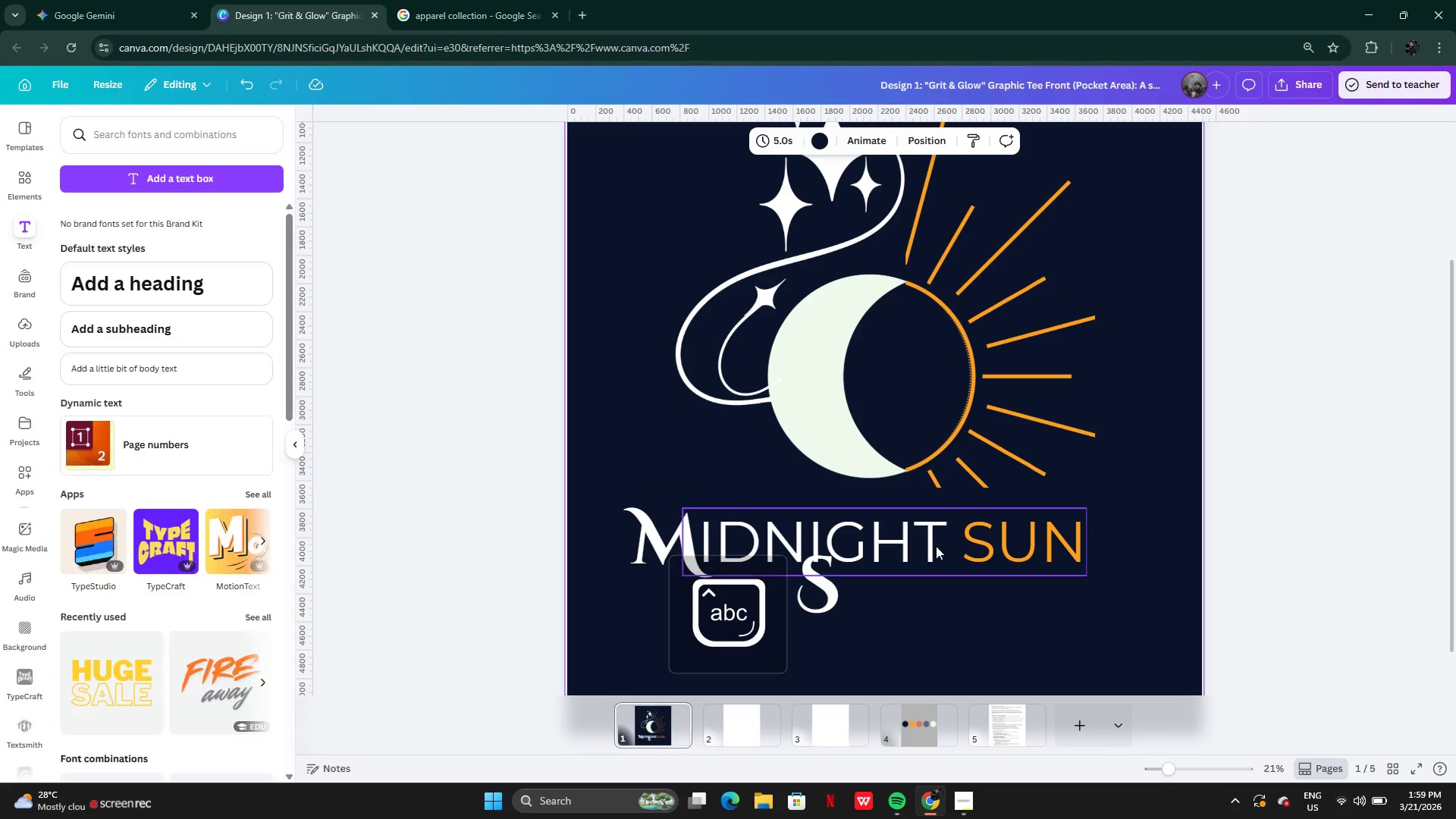 
left_click([939, 545])
 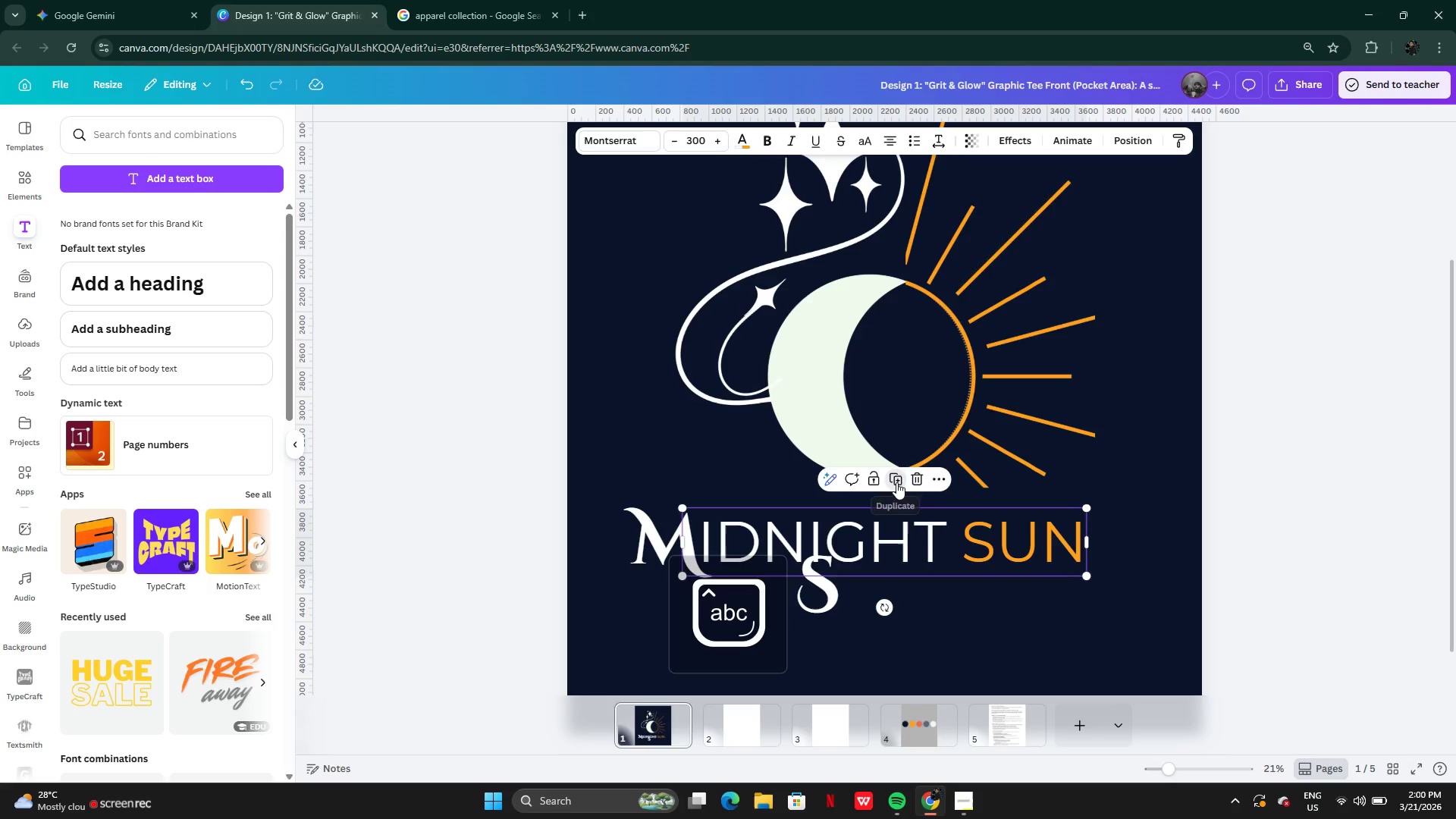 
left_click_drag(start_coordinate=[897, 540], to_coordinate=[1005, 620])
 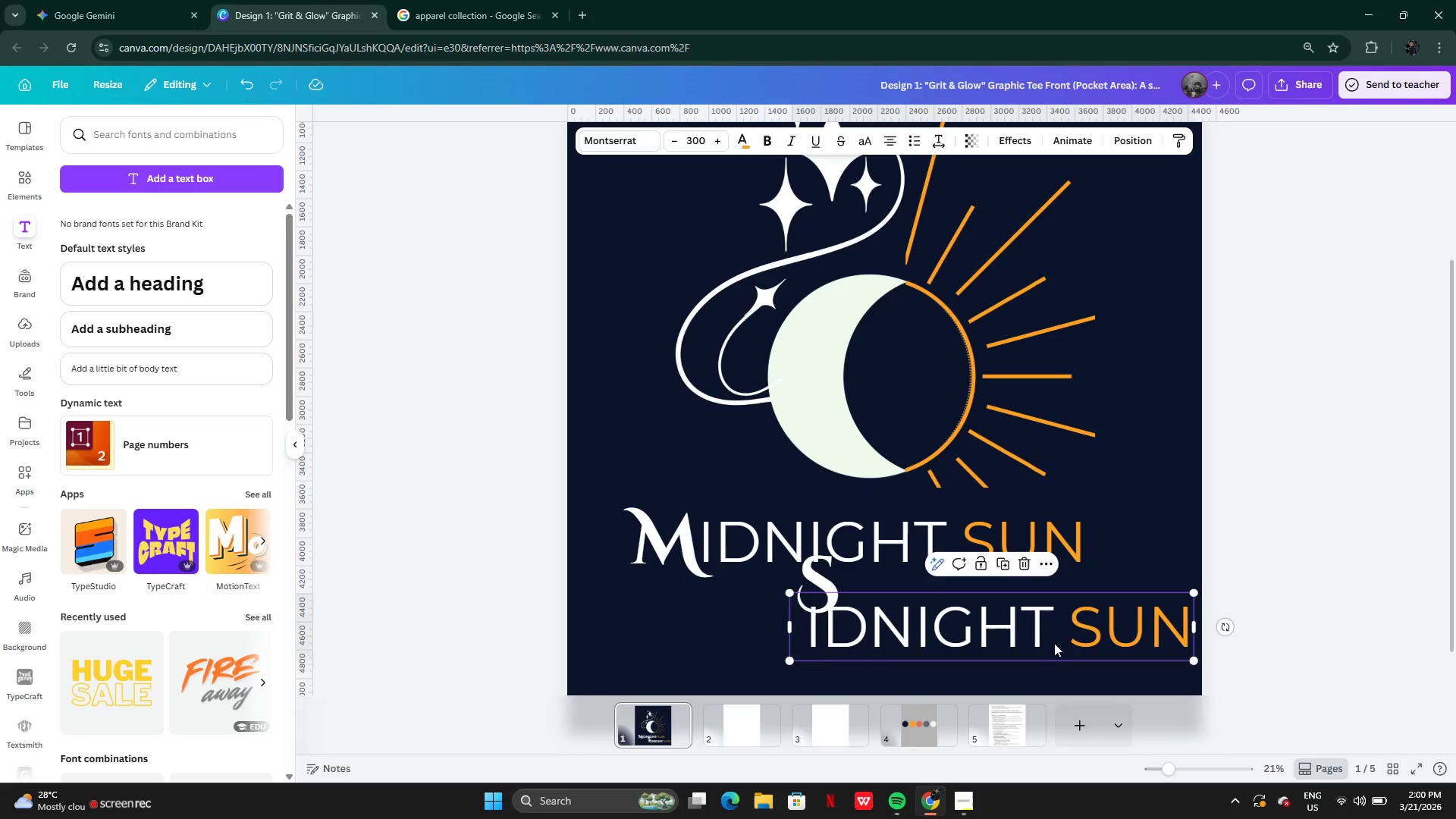 
double_click([1056, 644])
 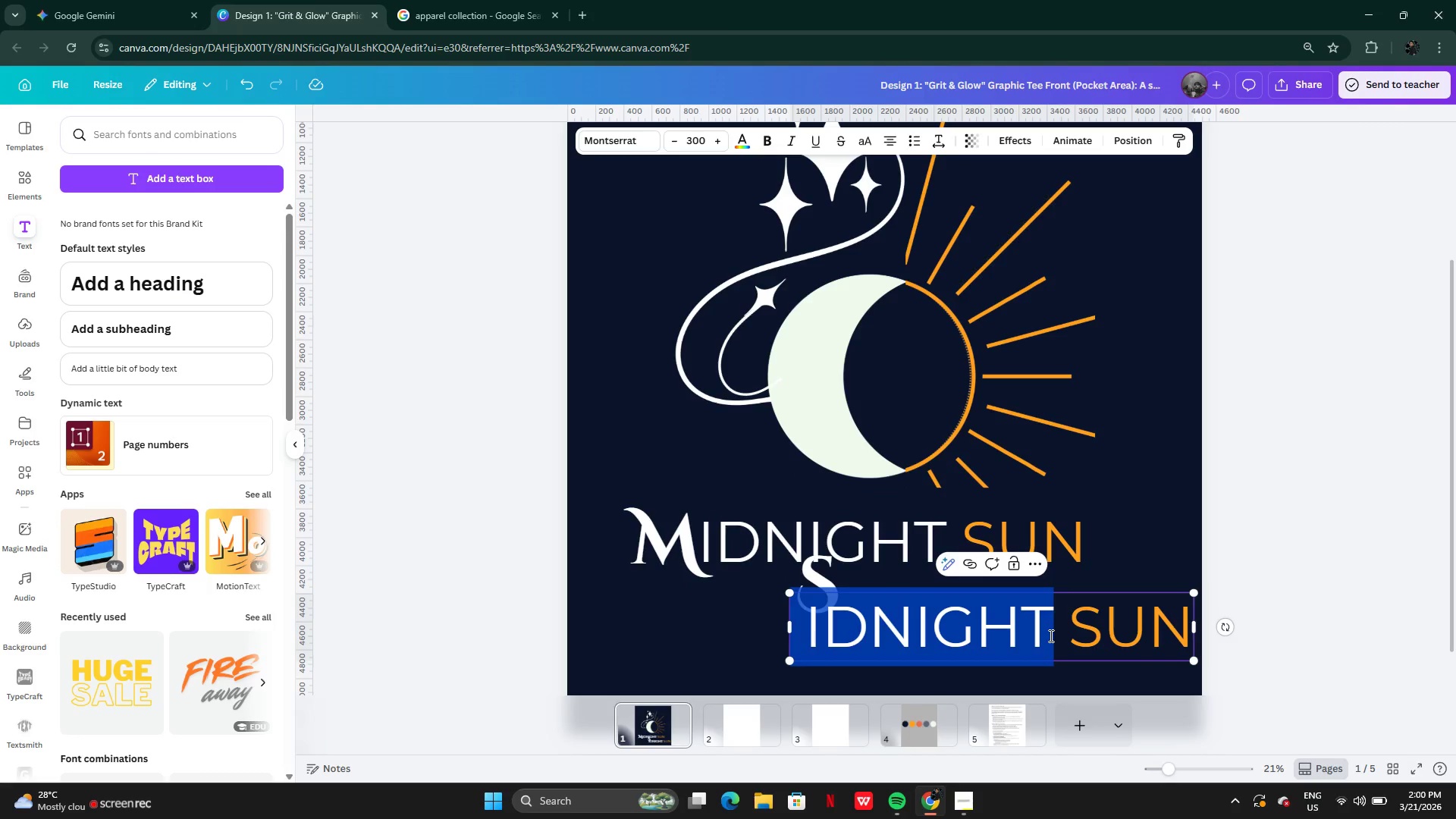 
hold_key(key=Backspace, duration=0.38)
 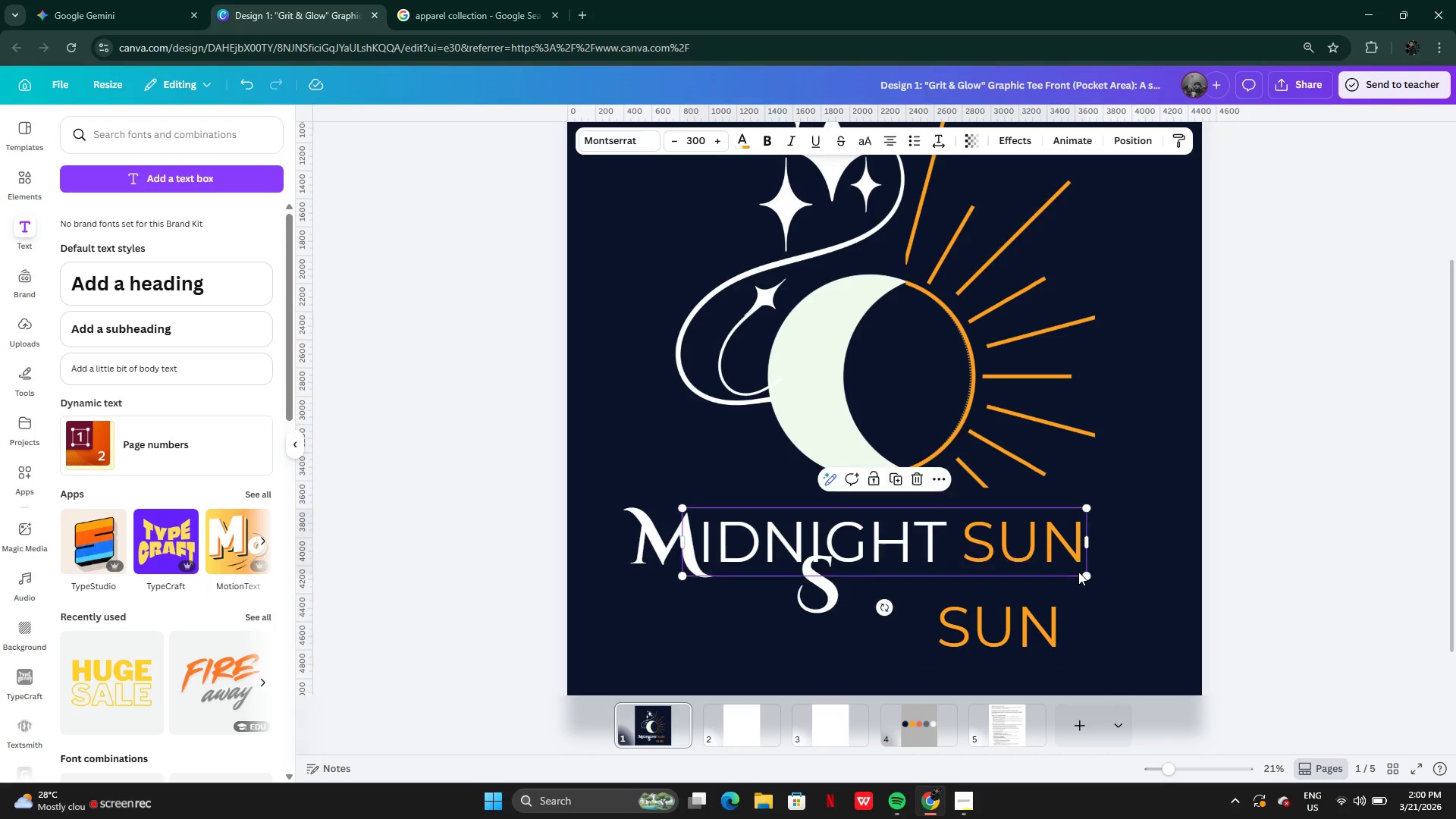 
double_click([1078, 569])
 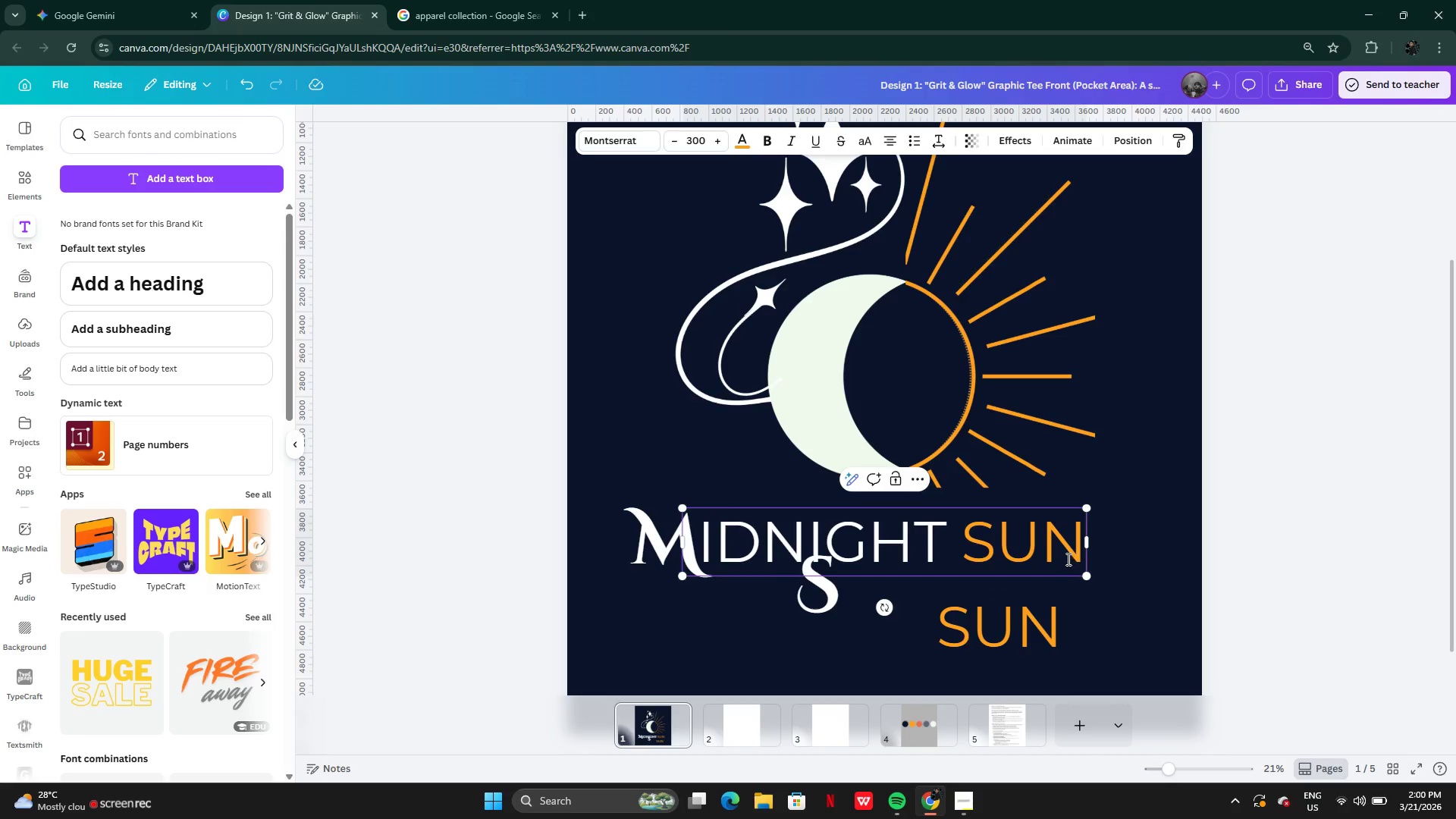 
triple_click([1067, 559])
 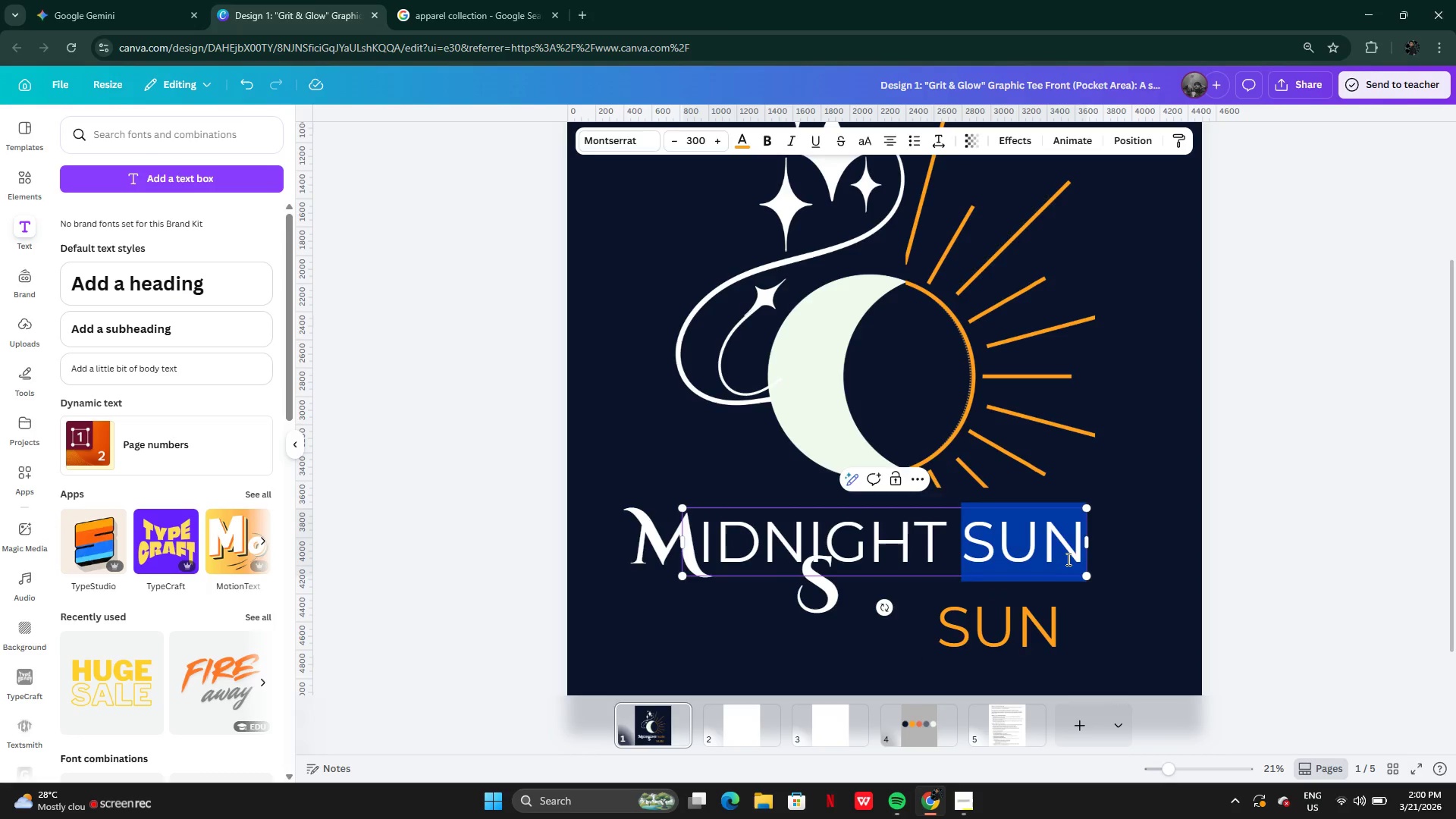 
triple_click([1067, 559])
 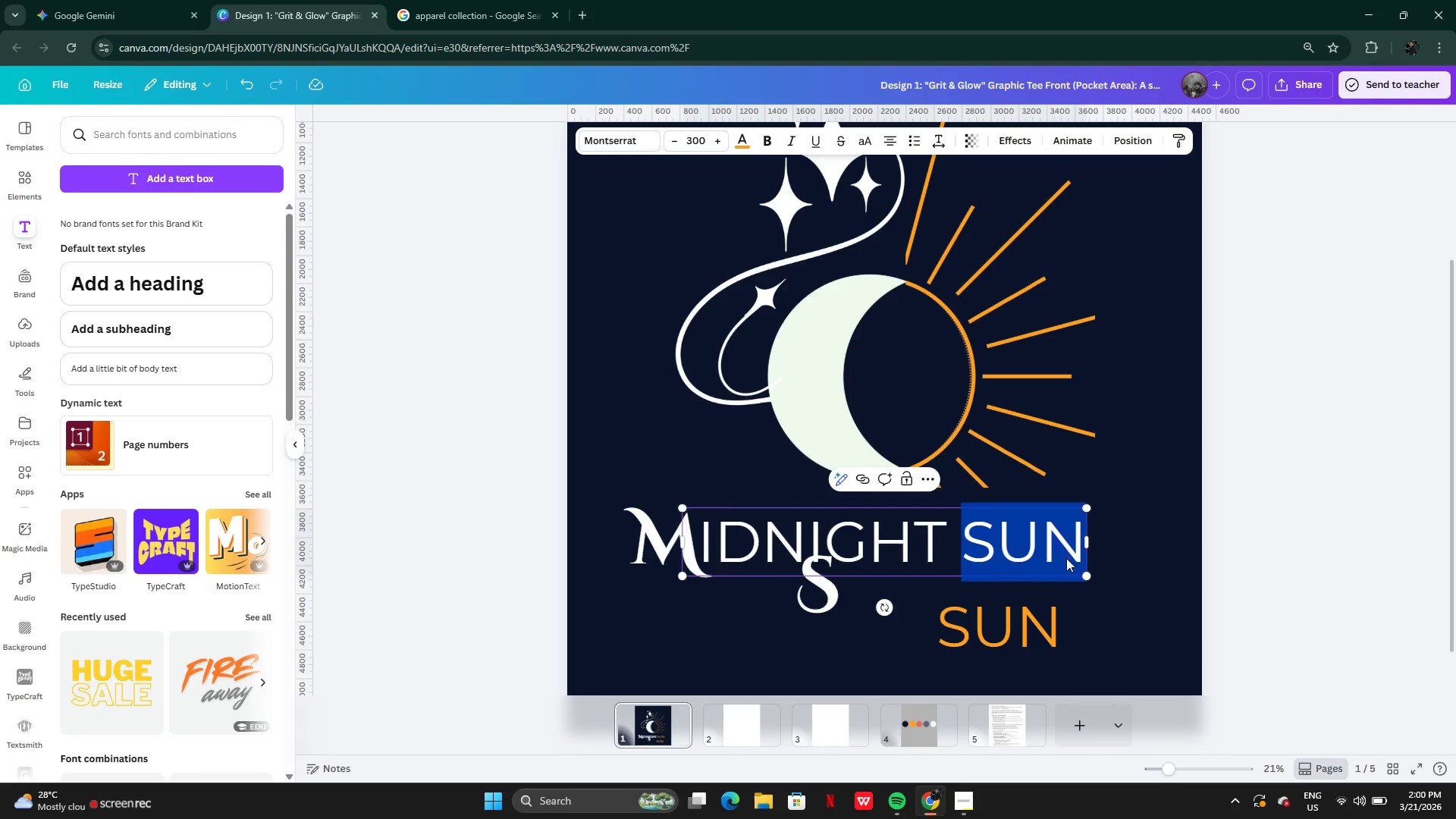 
key(Backspace)
 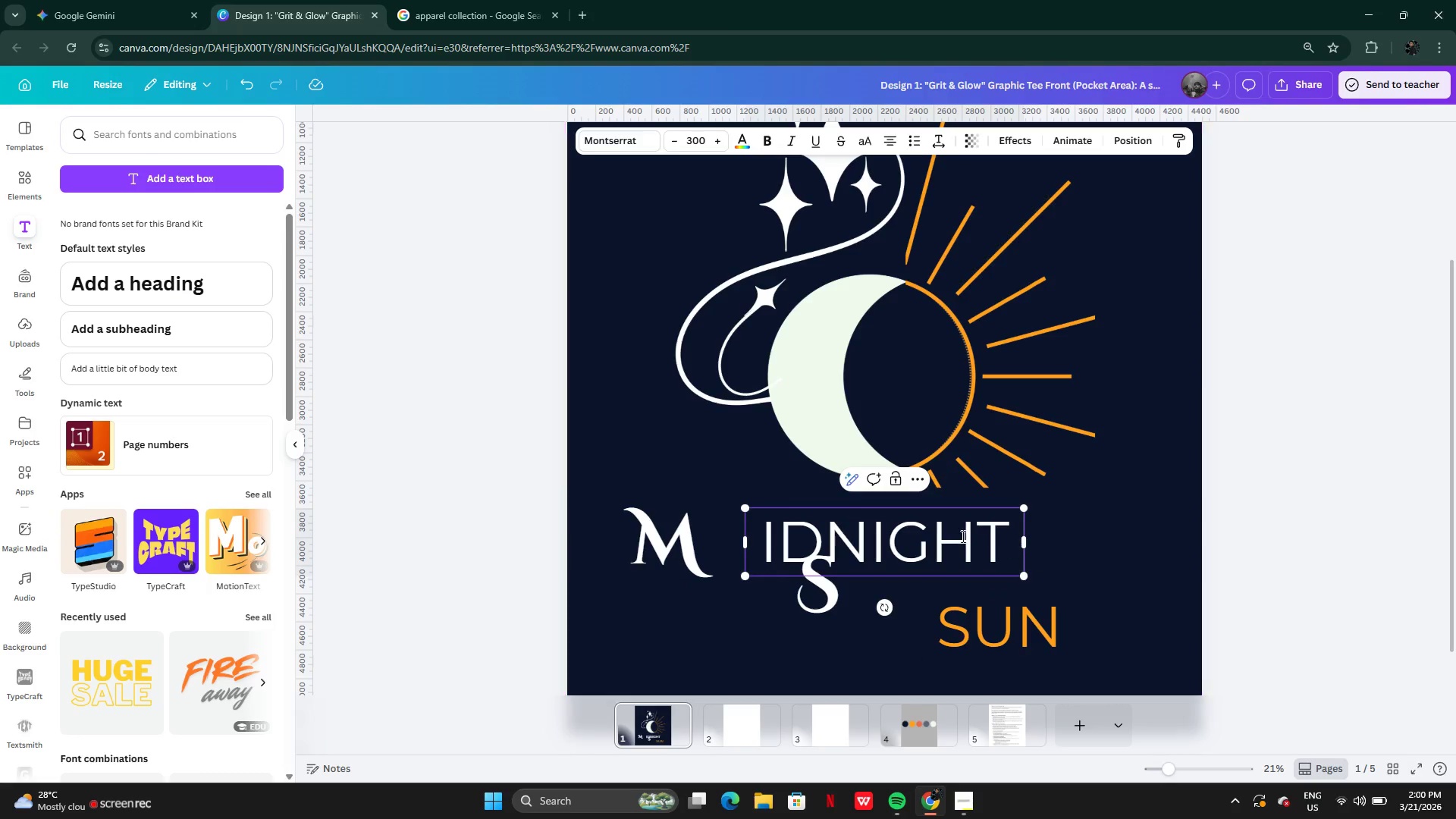 
left_click([1075, 526])
 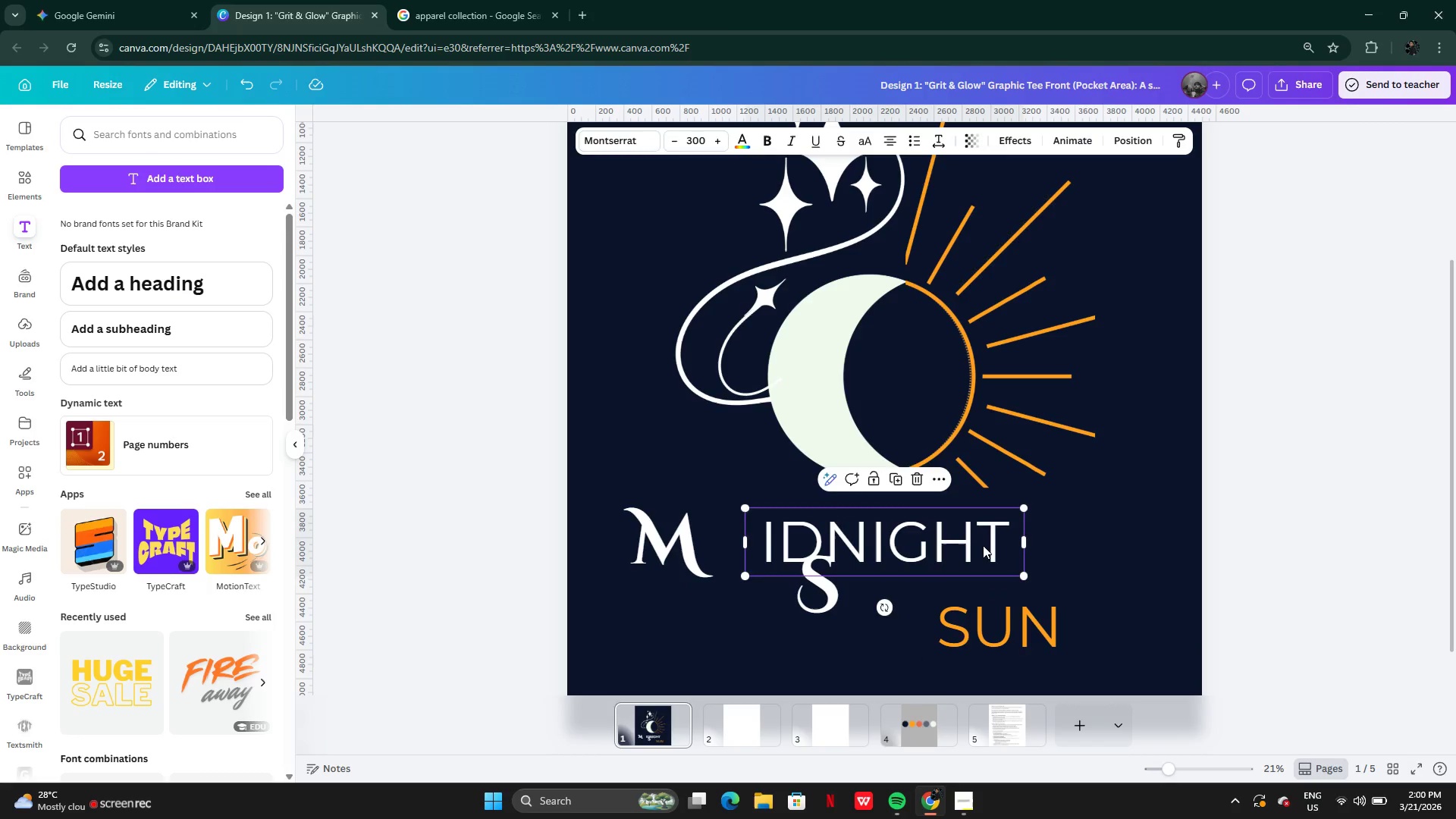 
left_click_drag(start_coordinate=[983, 544], to_coordinate=[916, 545])
 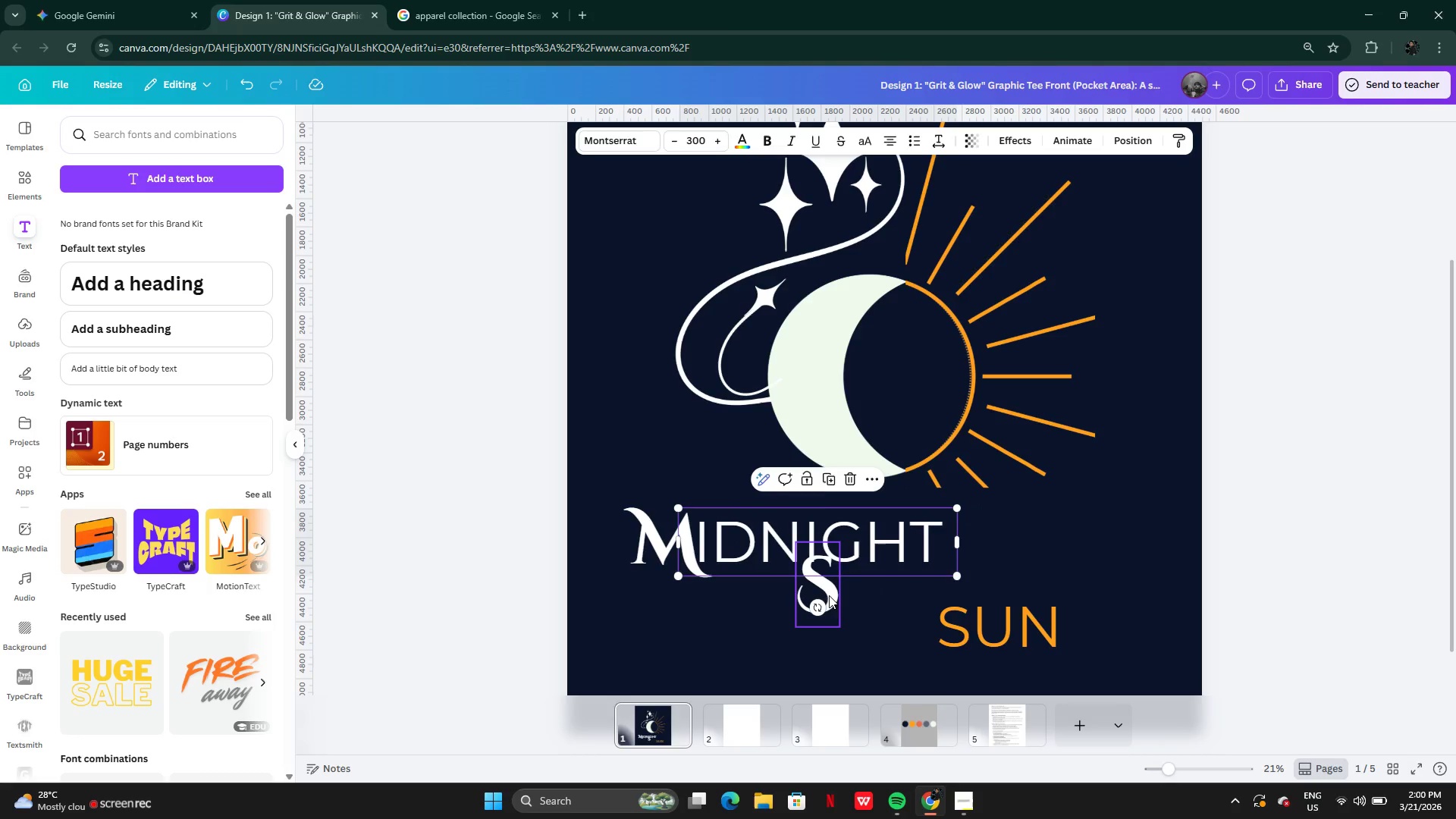 
left_click([829, 595])
 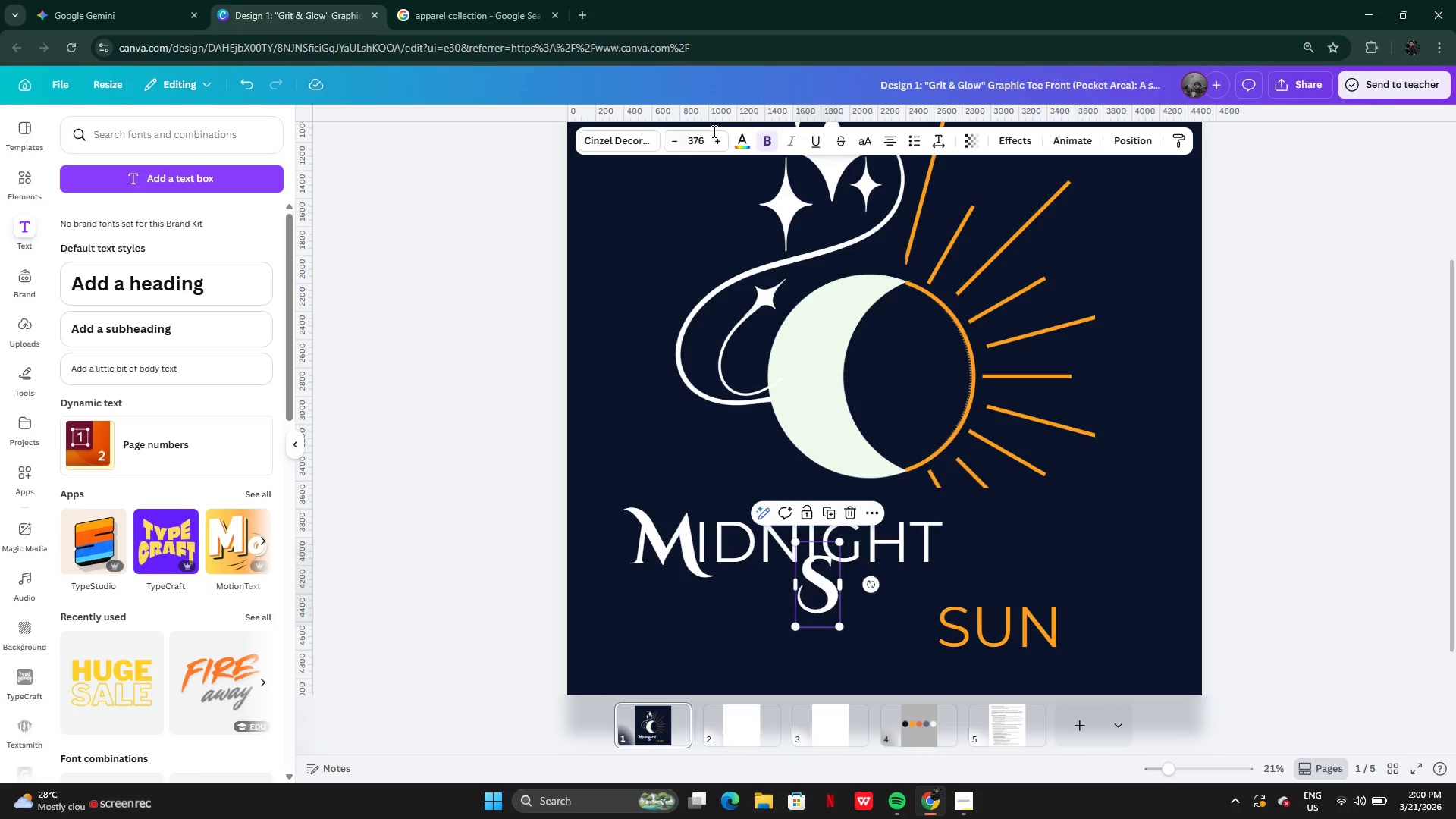 
left_click([736, 140])
 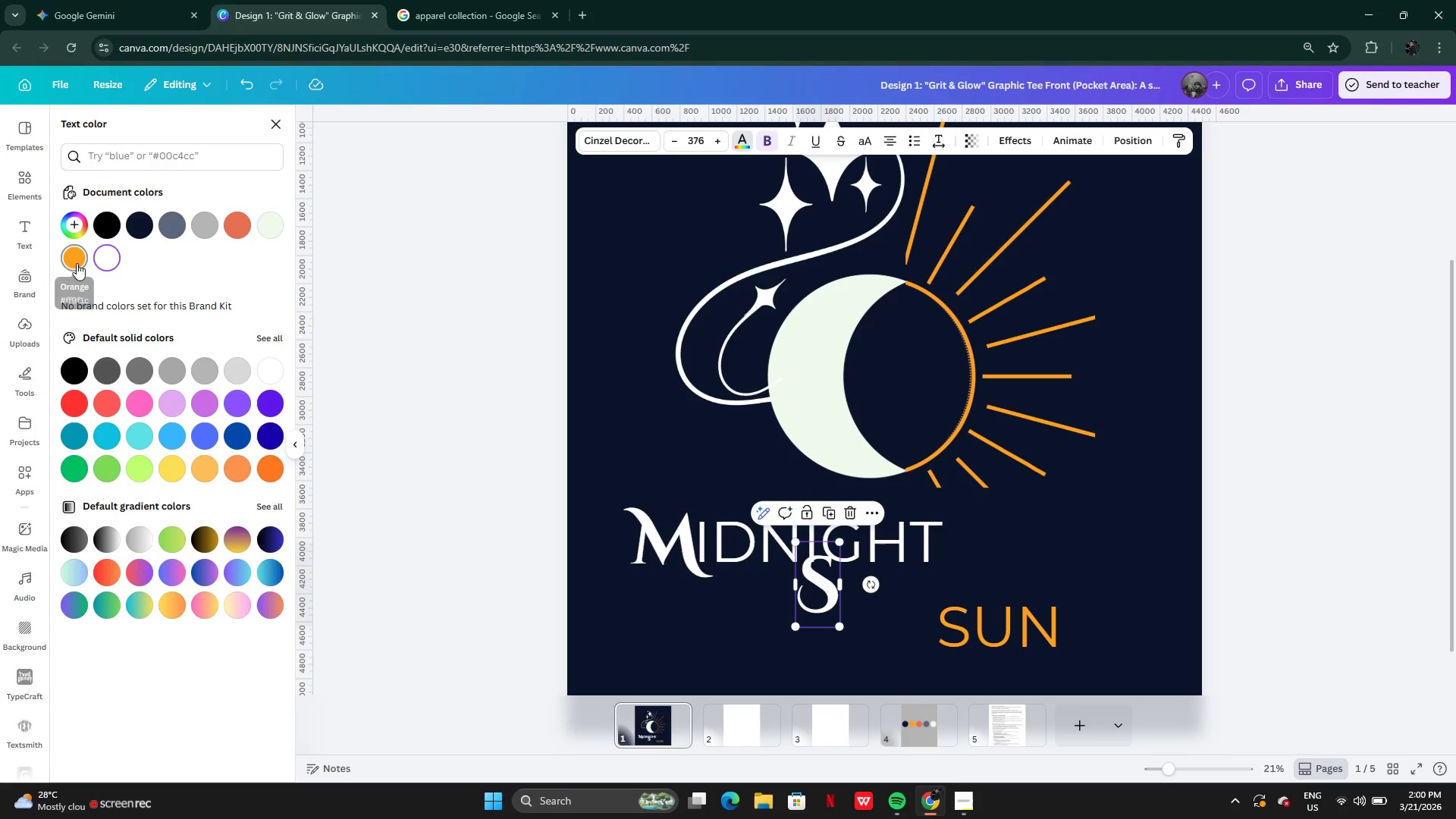 
left_click([66, 259])
 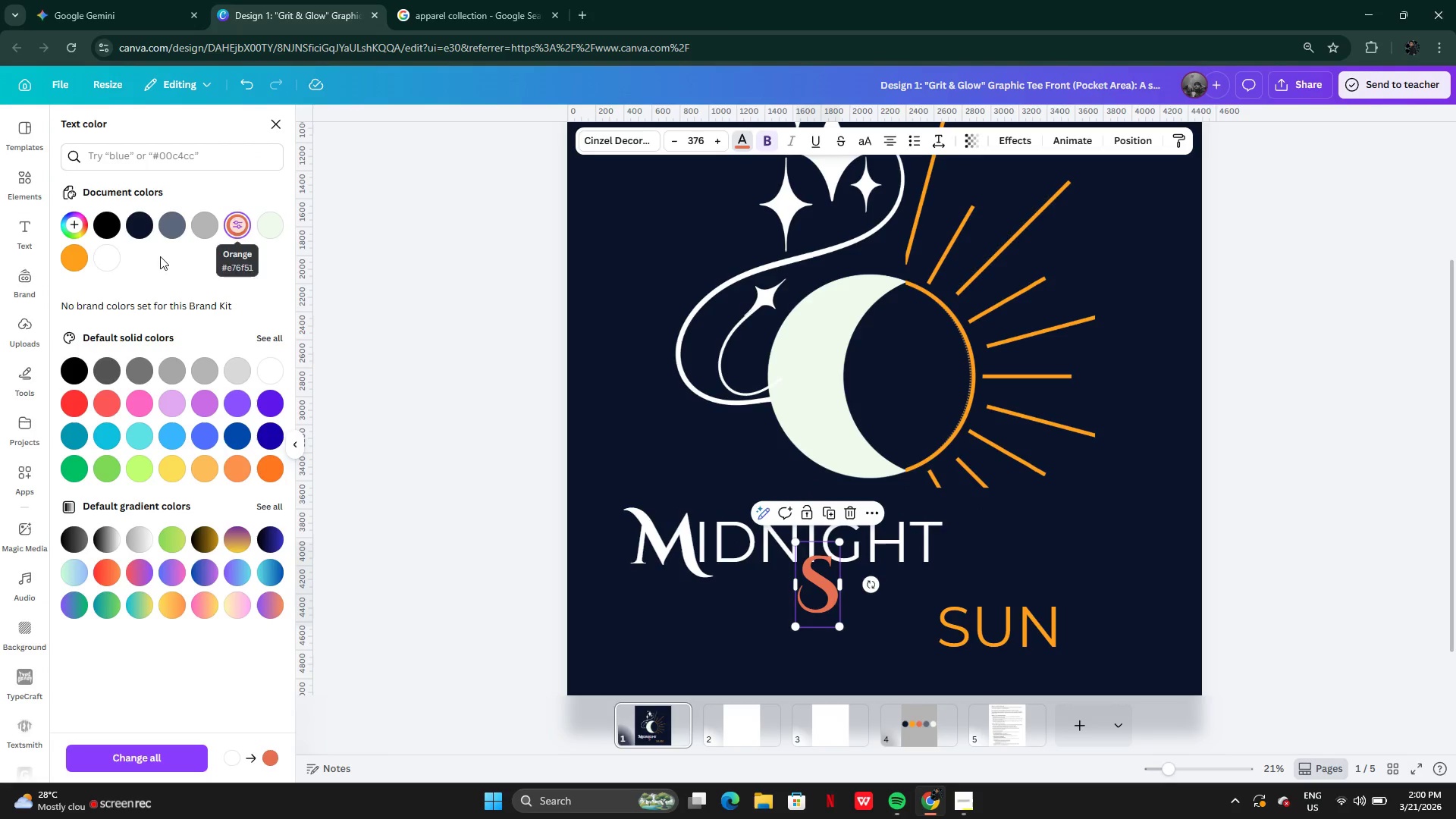 
left_click([76, 255])
 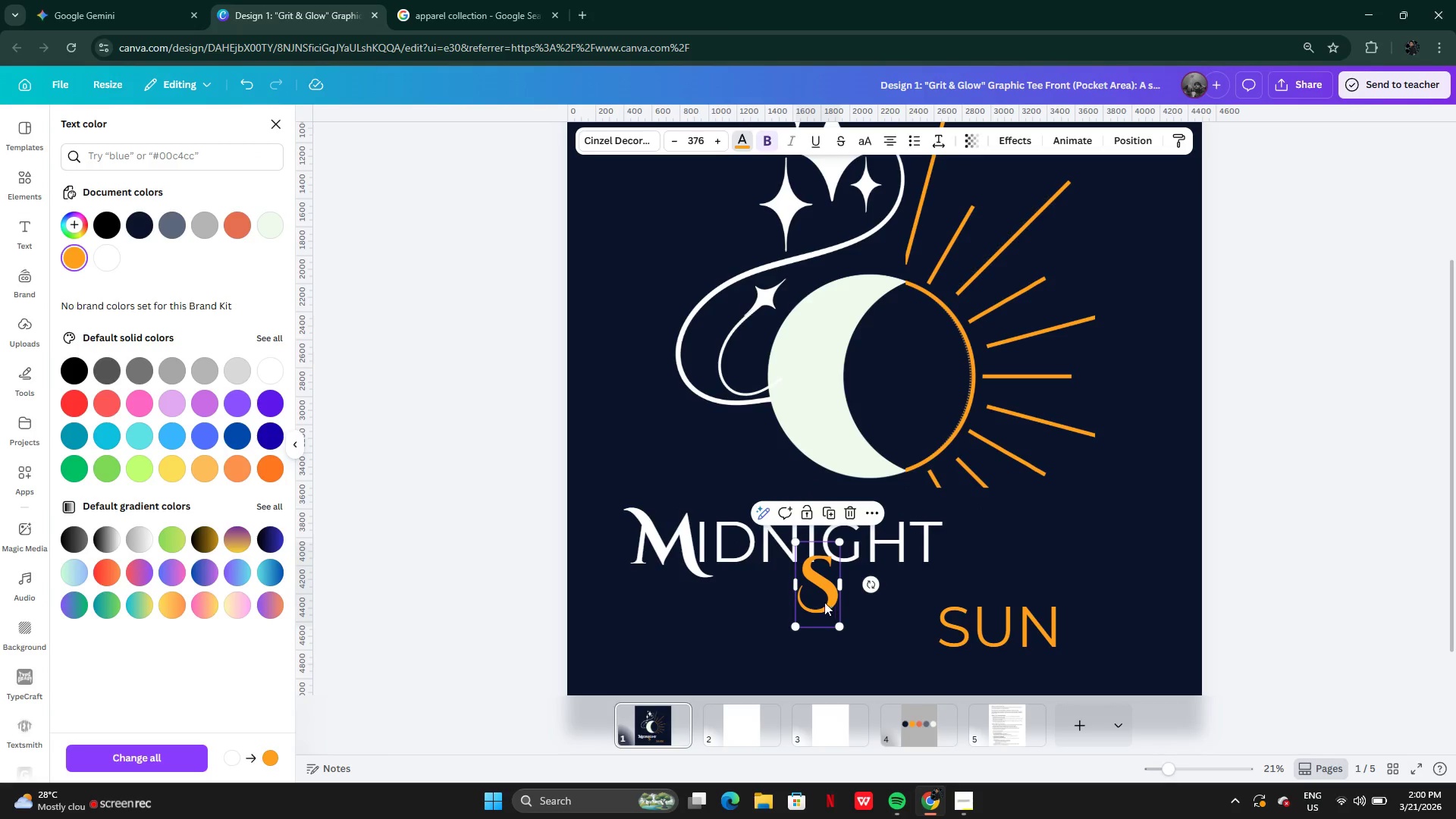 
left_click_drag(start_coordinate=[821, 595], to_coordinate=[975, 550])
 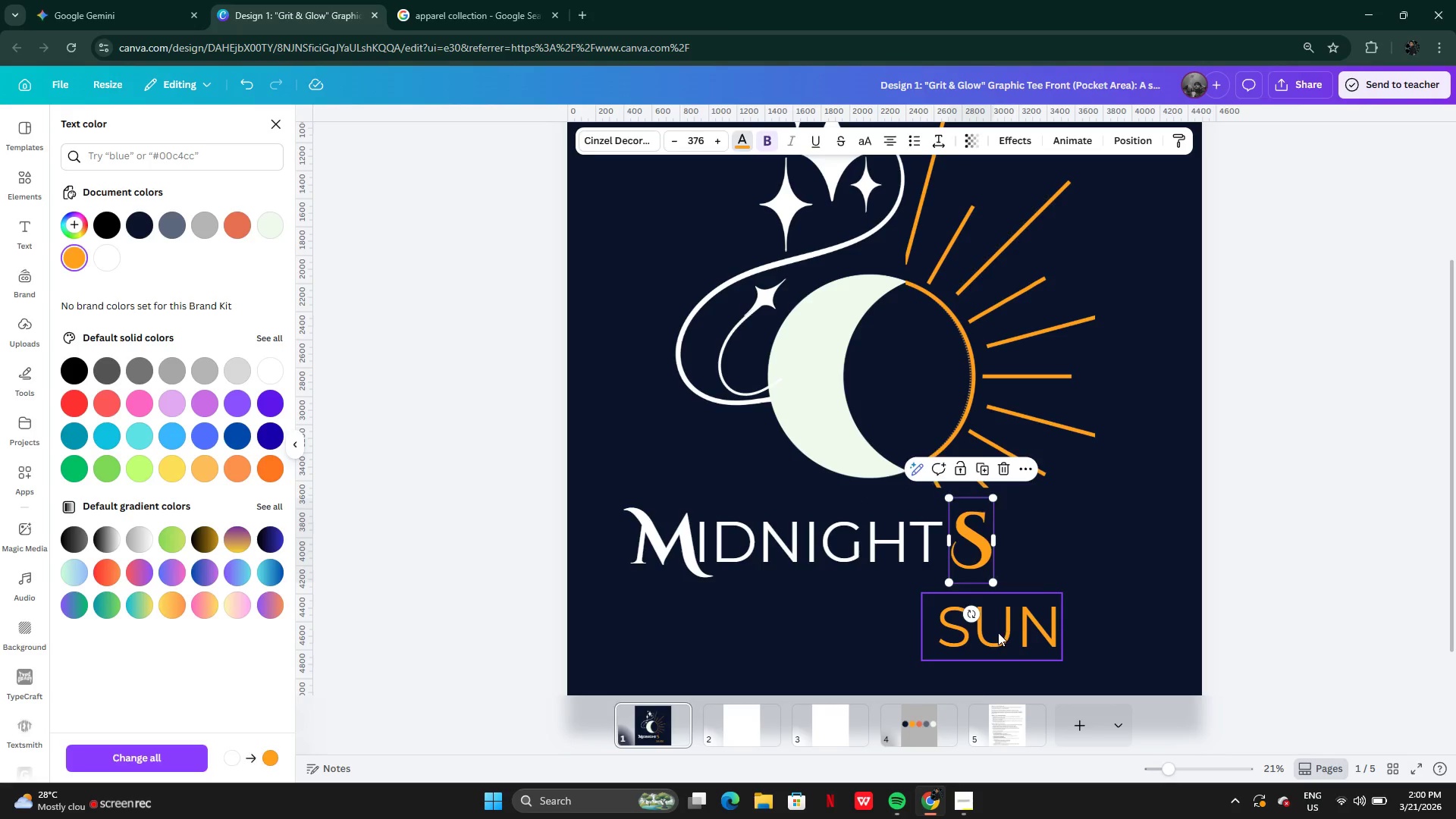 
left_click([998, 632])
 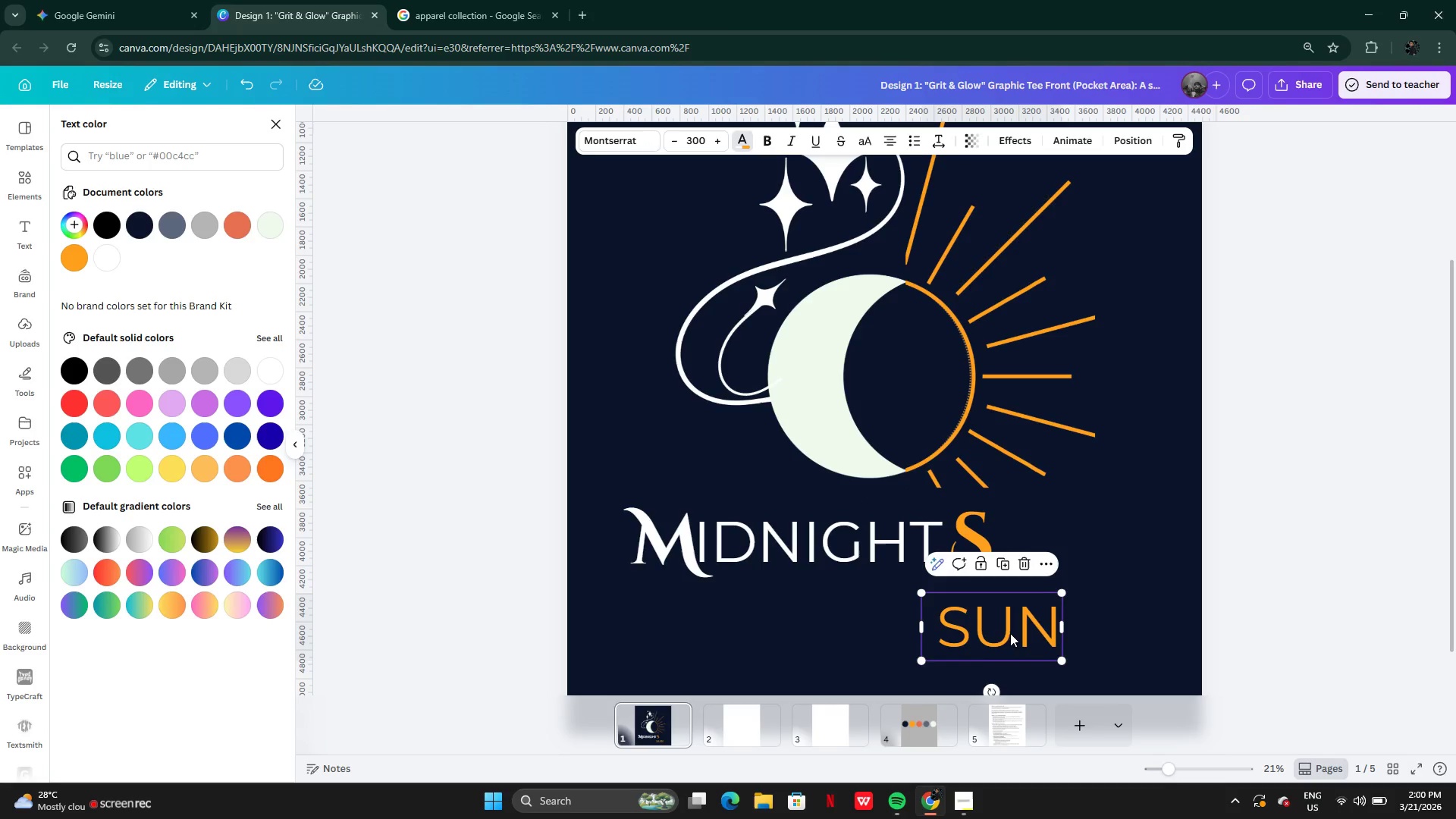 
left_click_drag(start_coordinate=[1010, 633], to_coordinate=[1068, 548])
 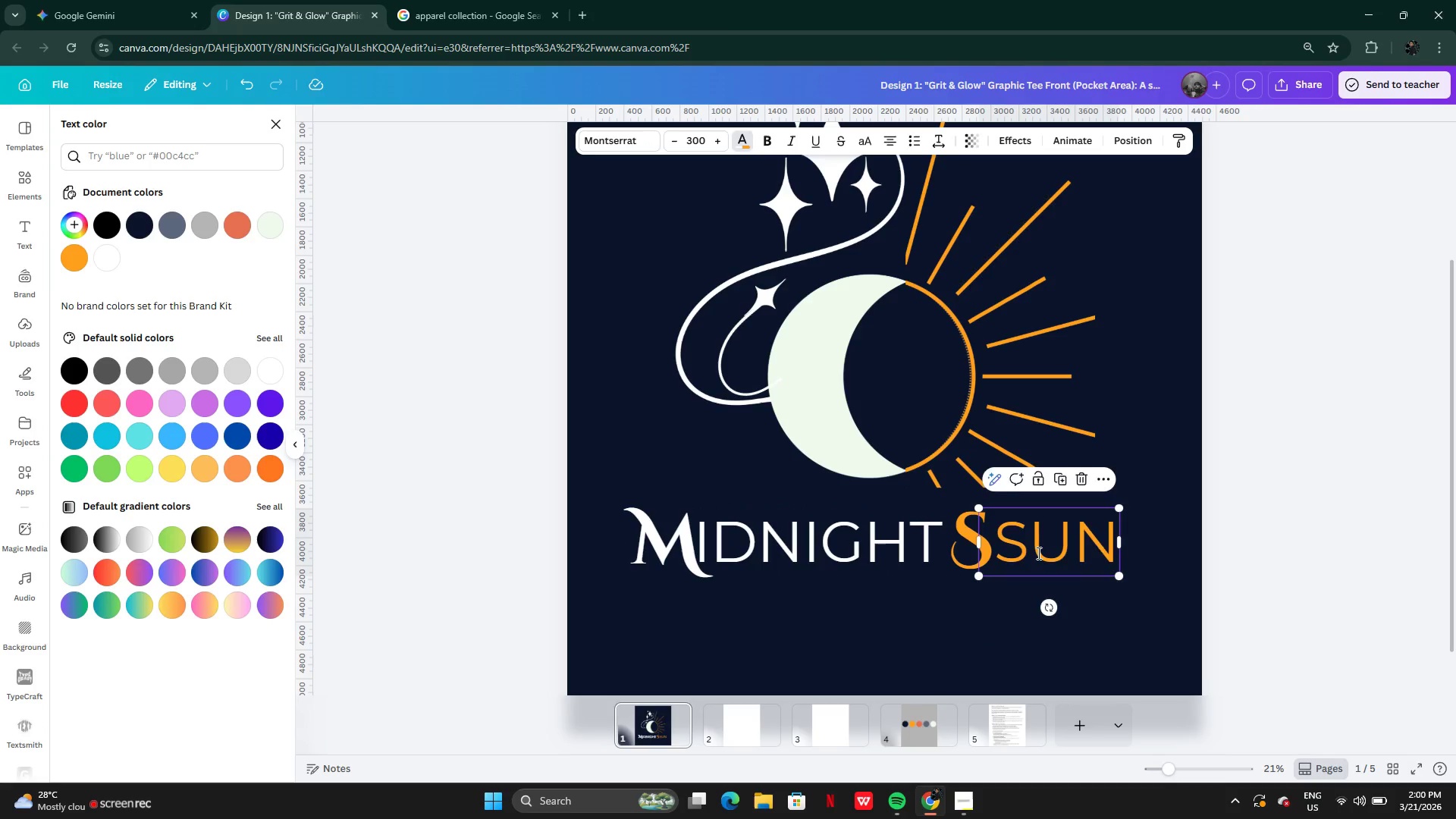 
double_click([1037, 553])
 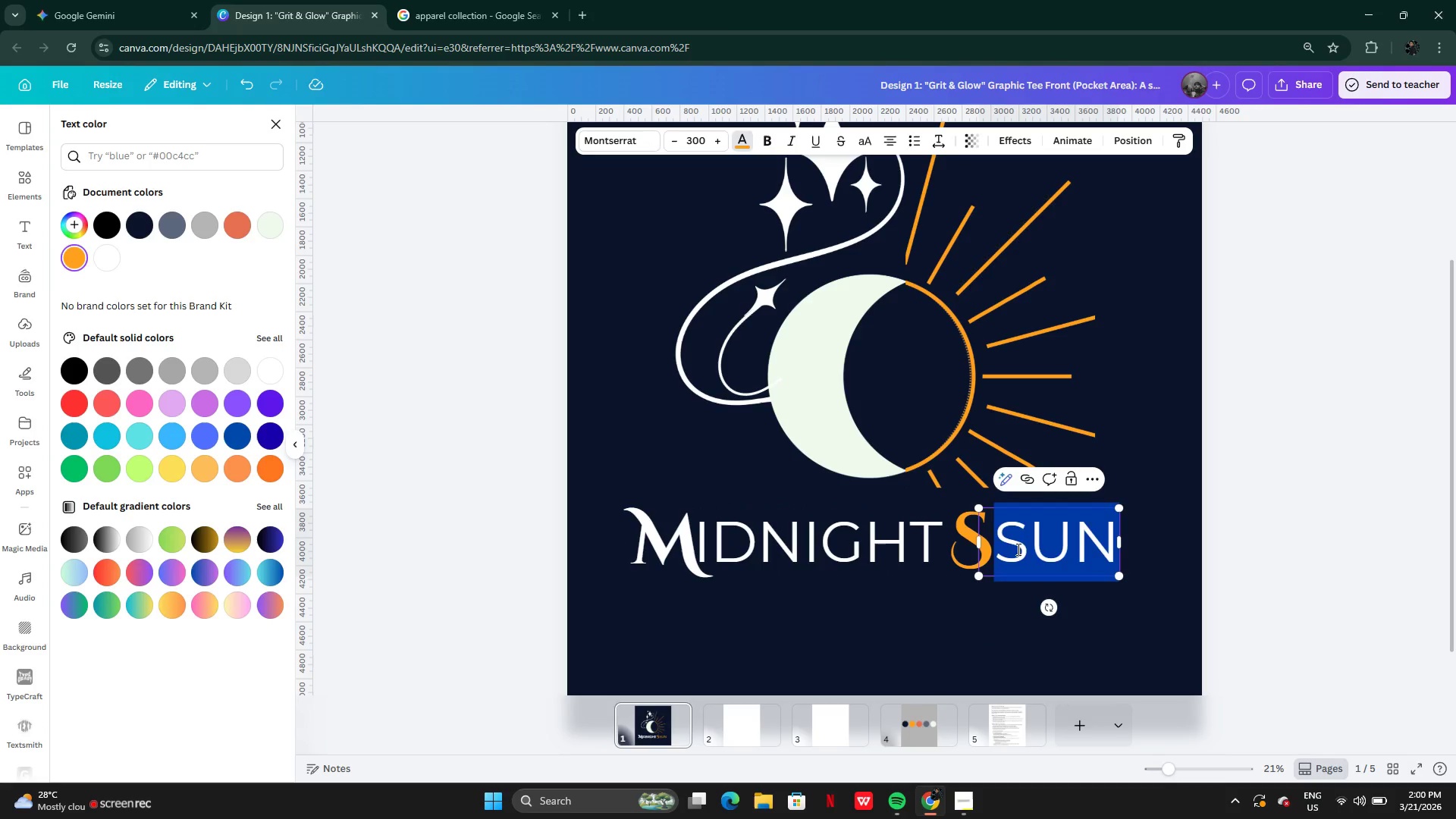 
triple_click([1017, 549])
 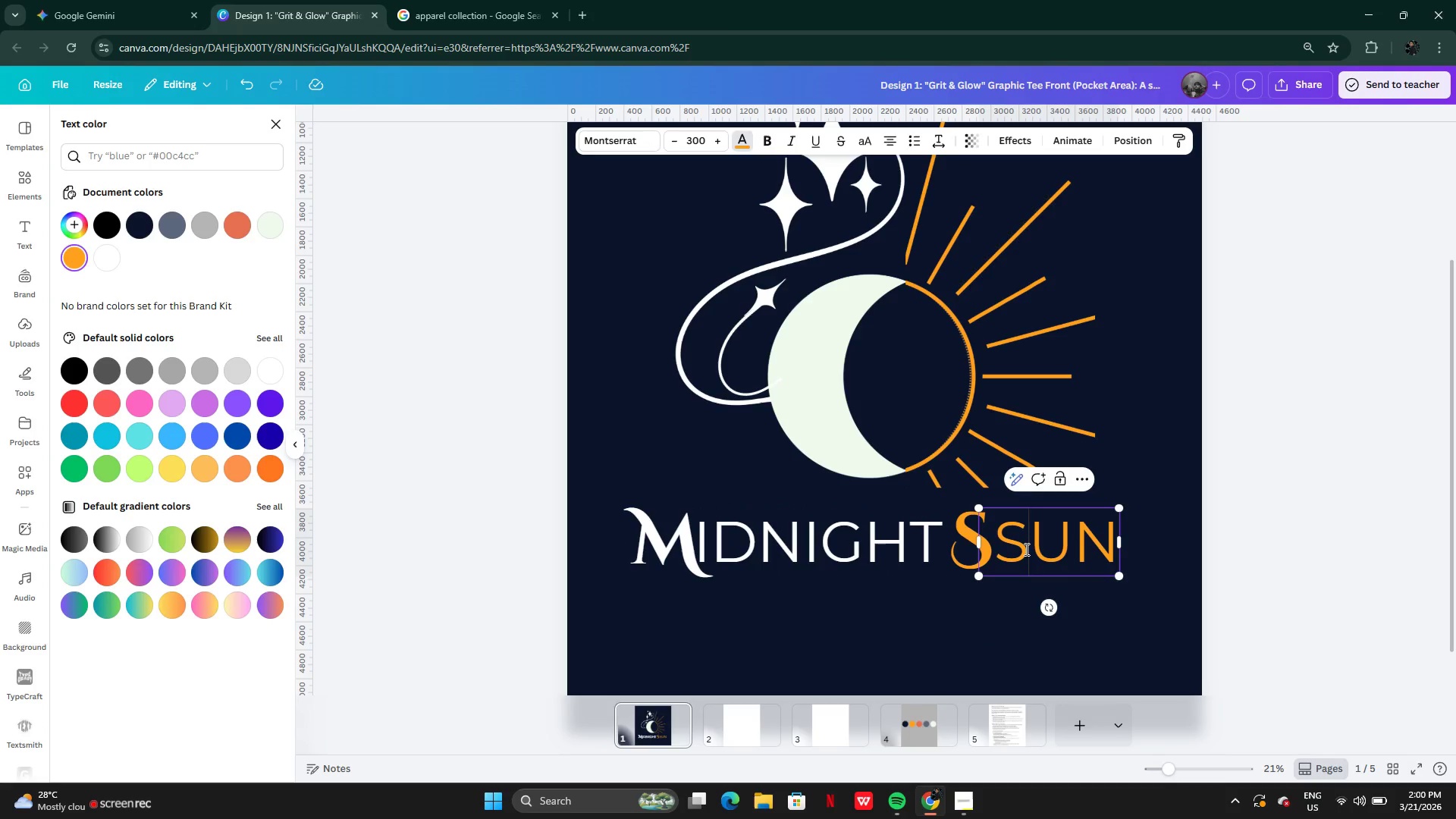 
triple_click([1025, 549])
 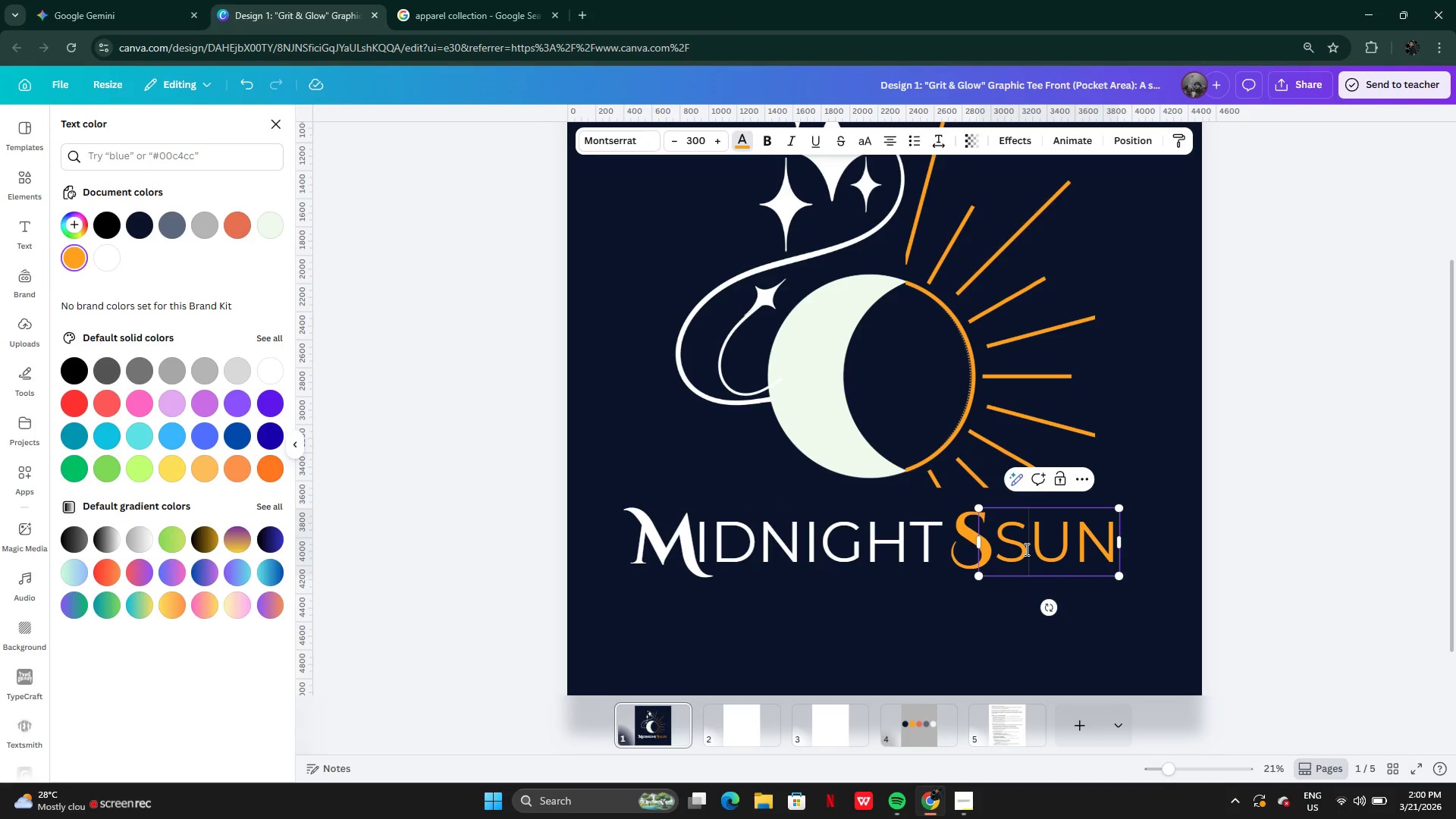 
key(Backspace)
 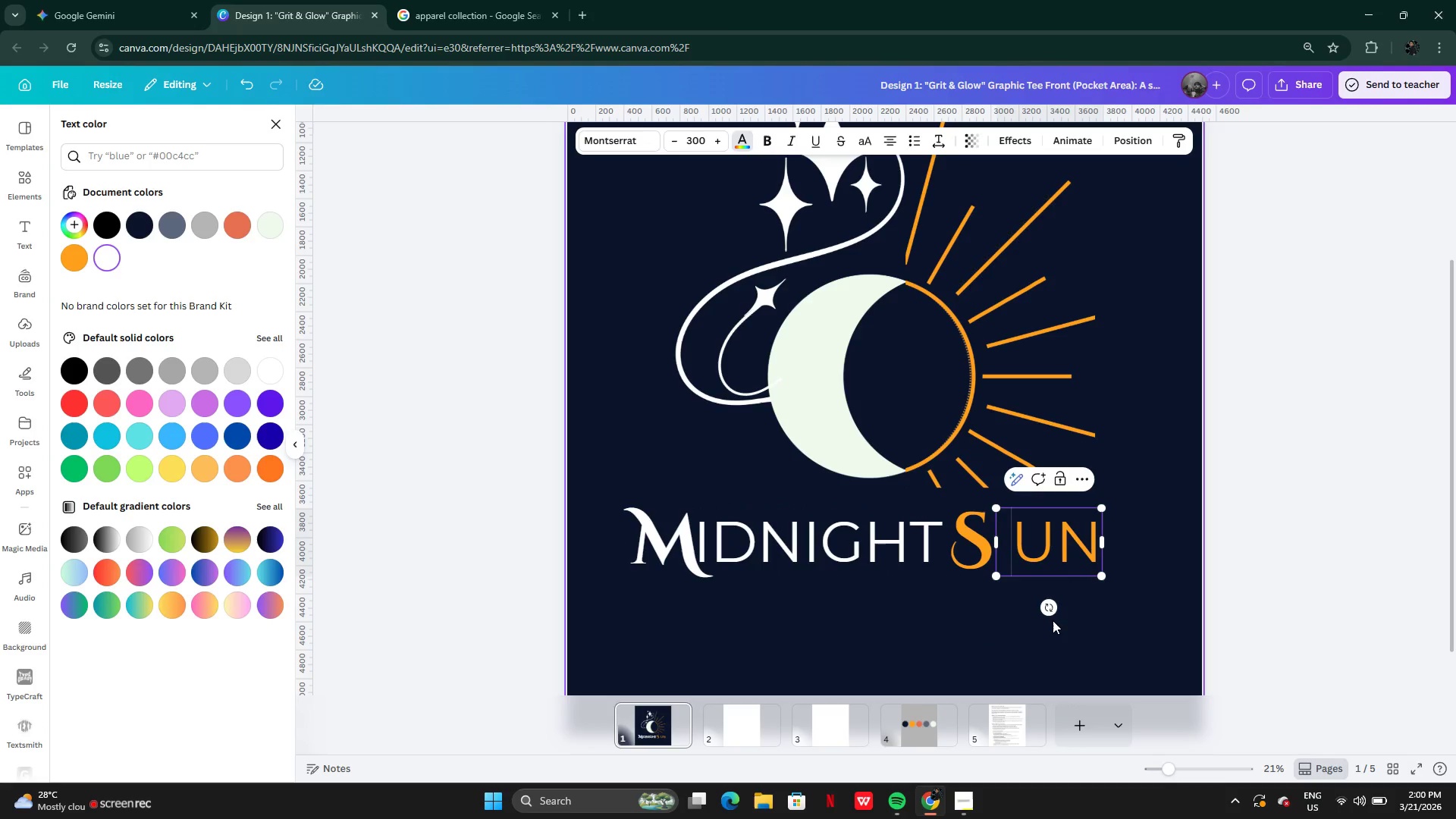 
left_click([1053, 620])
 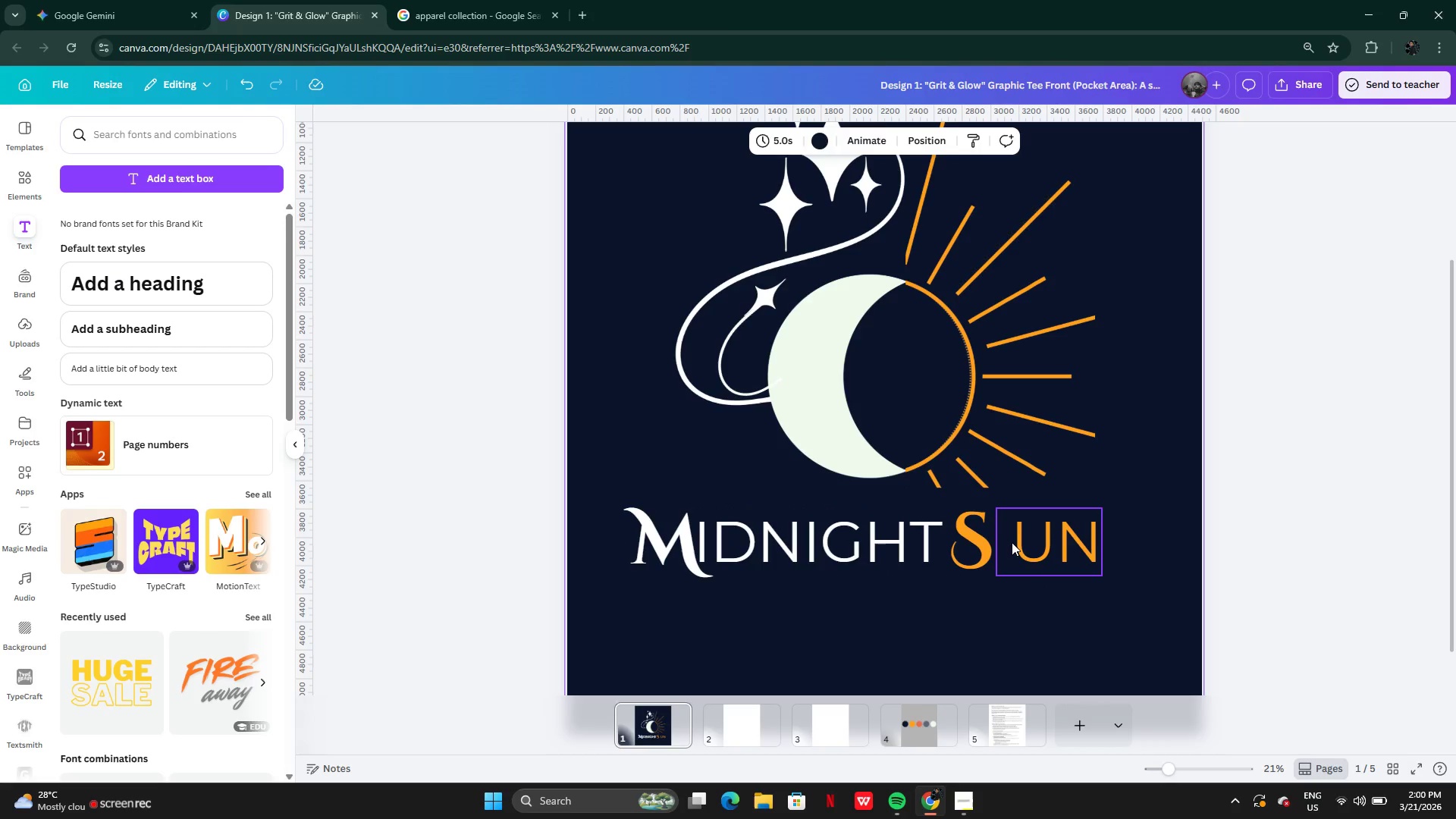 
double_click([1013, 541])
 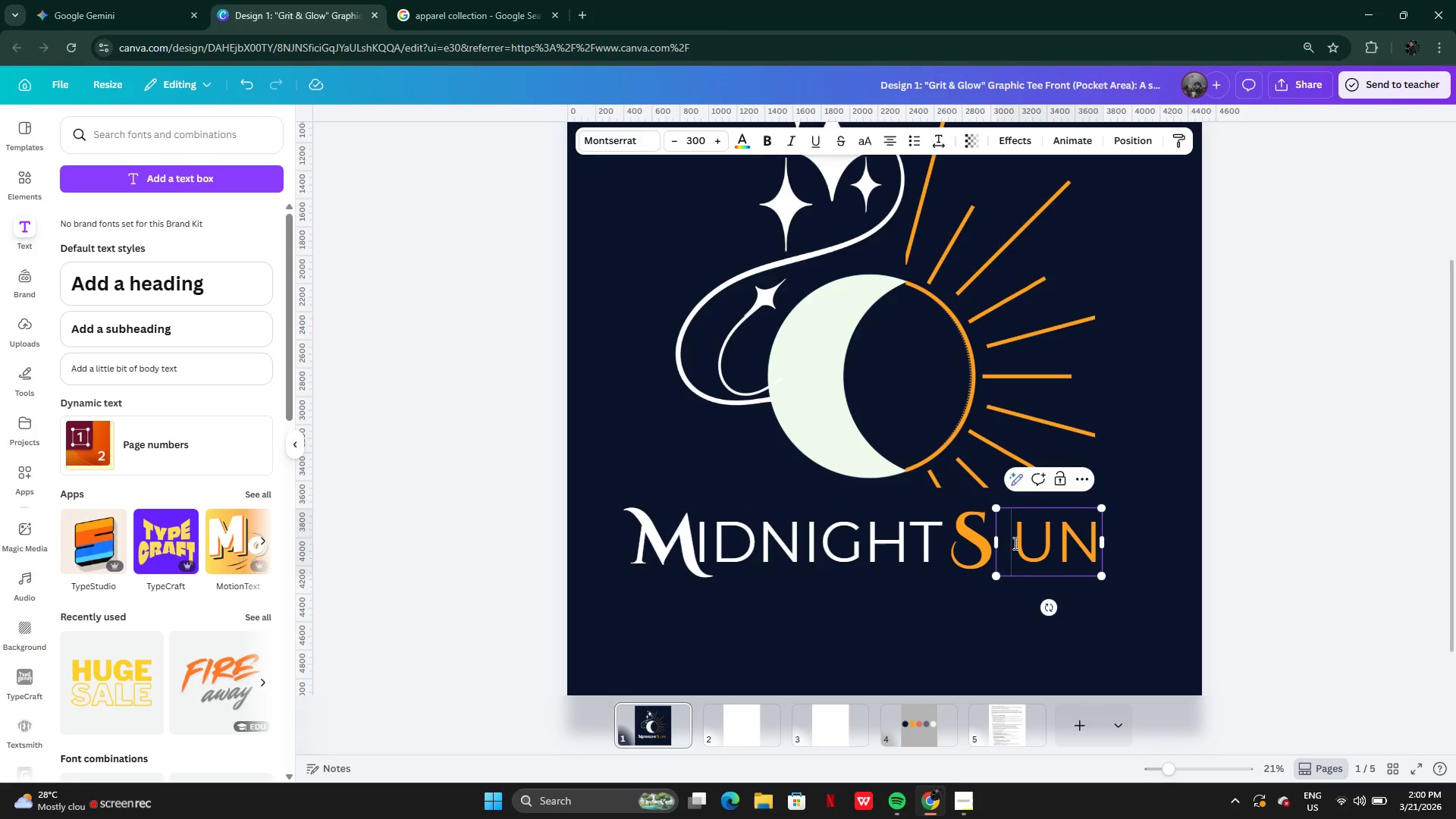 
key(Backspace)
 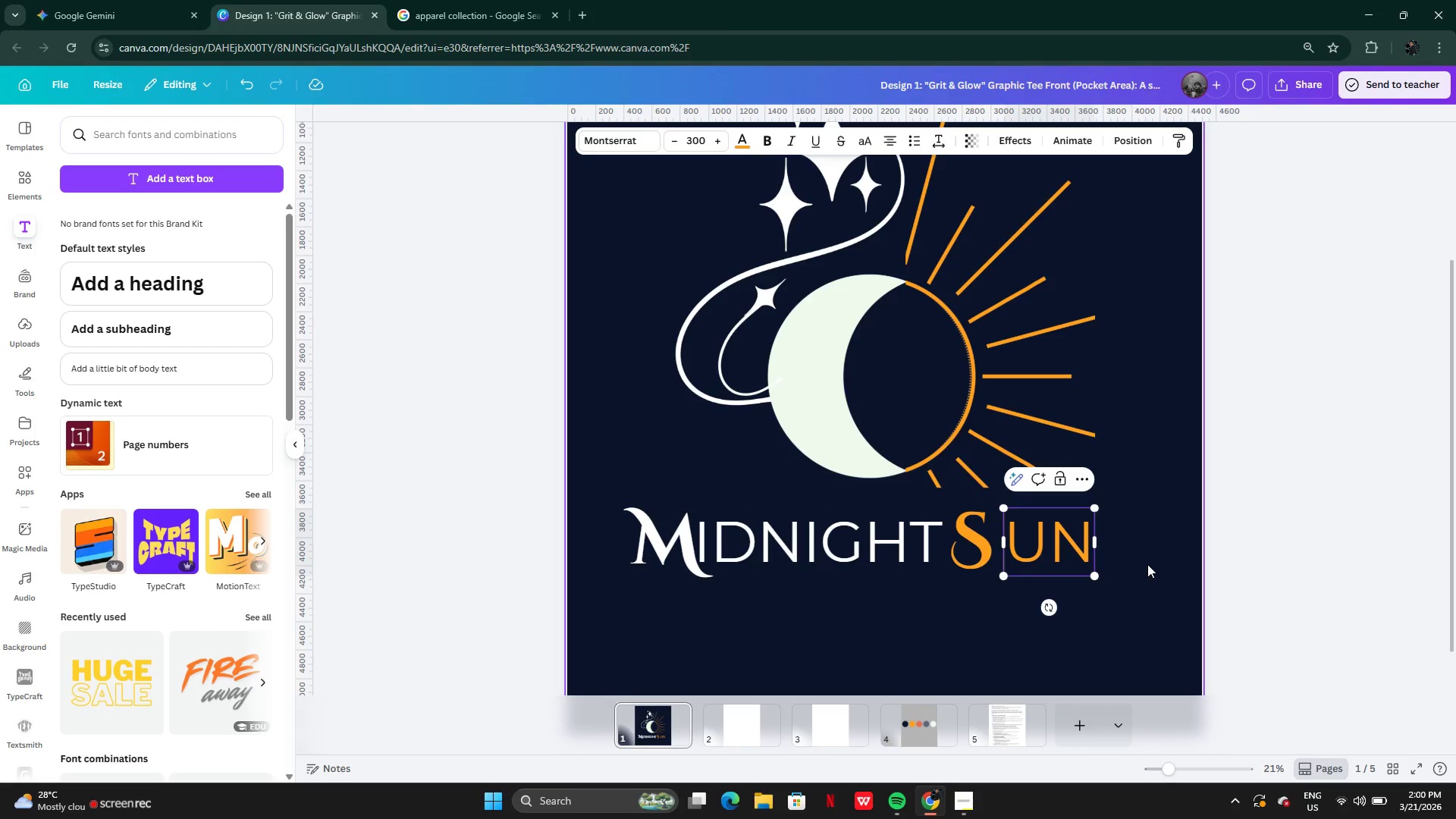 
left_click([1148, 565])
 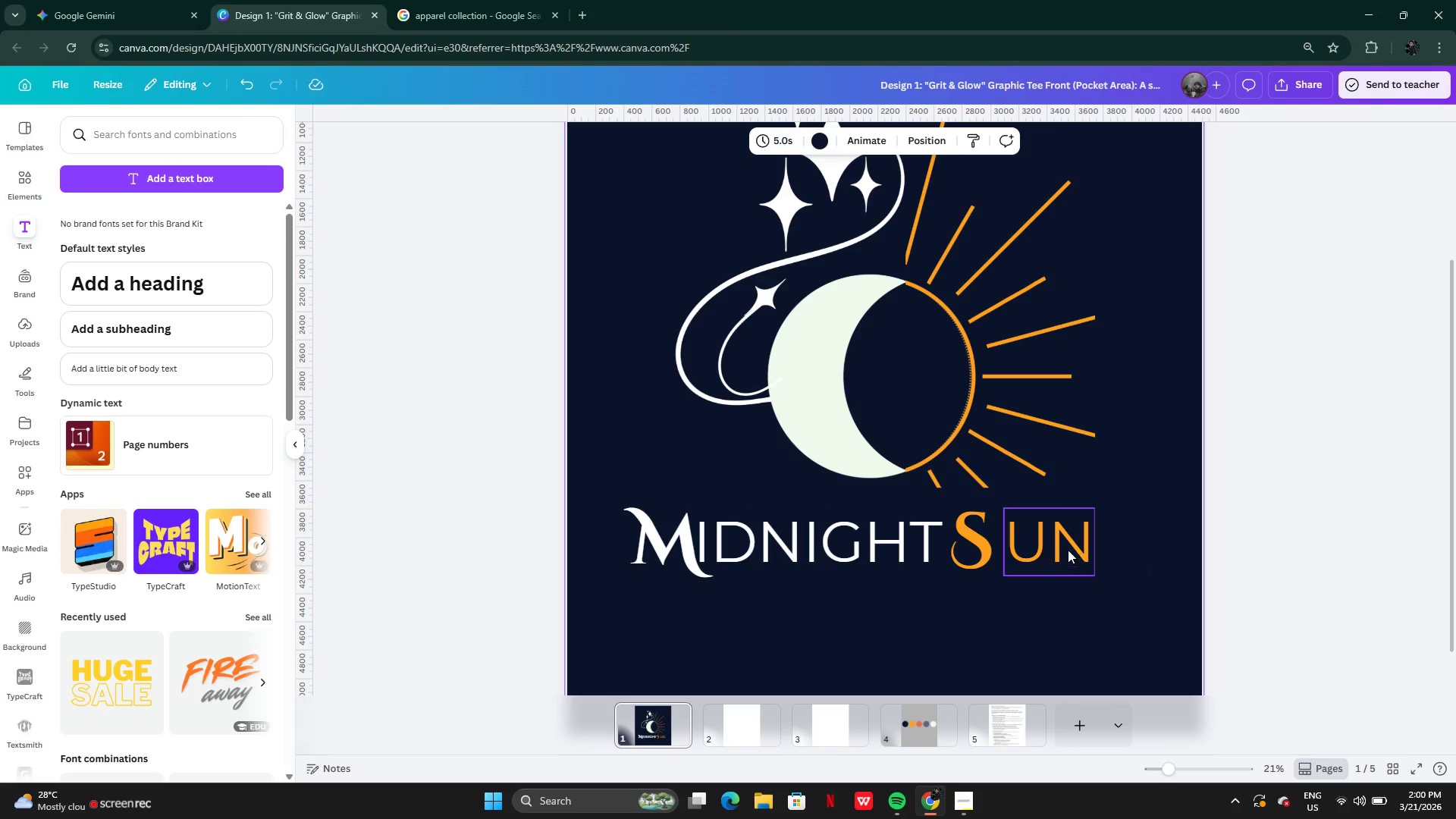 
left_click_drag(start_coordinate=[1066, 549], to_coordinate=[1059, 550])
 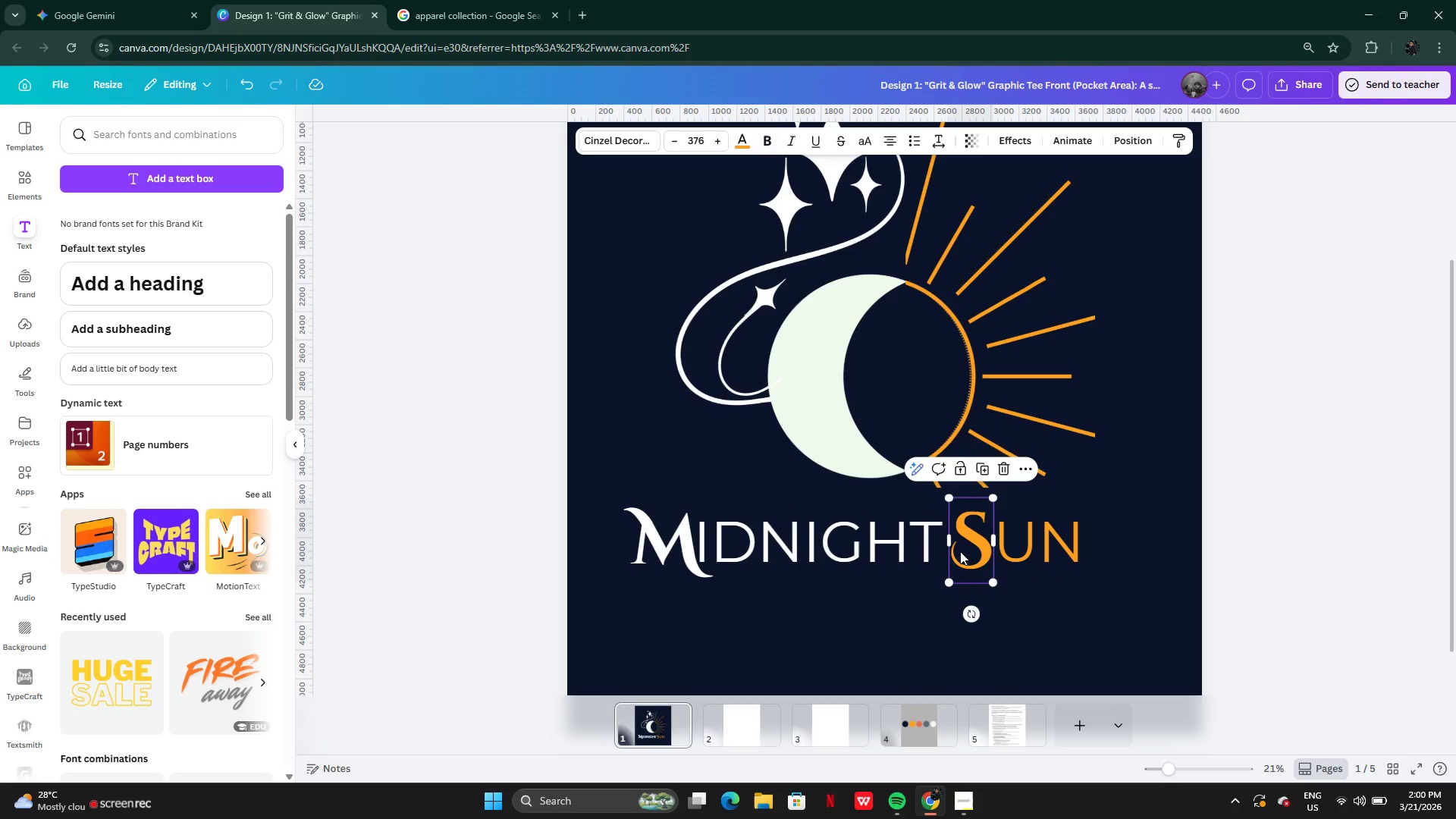 
left_click_drag(start_coordinate=[959, 552], to_coordinate=[965, 555])
 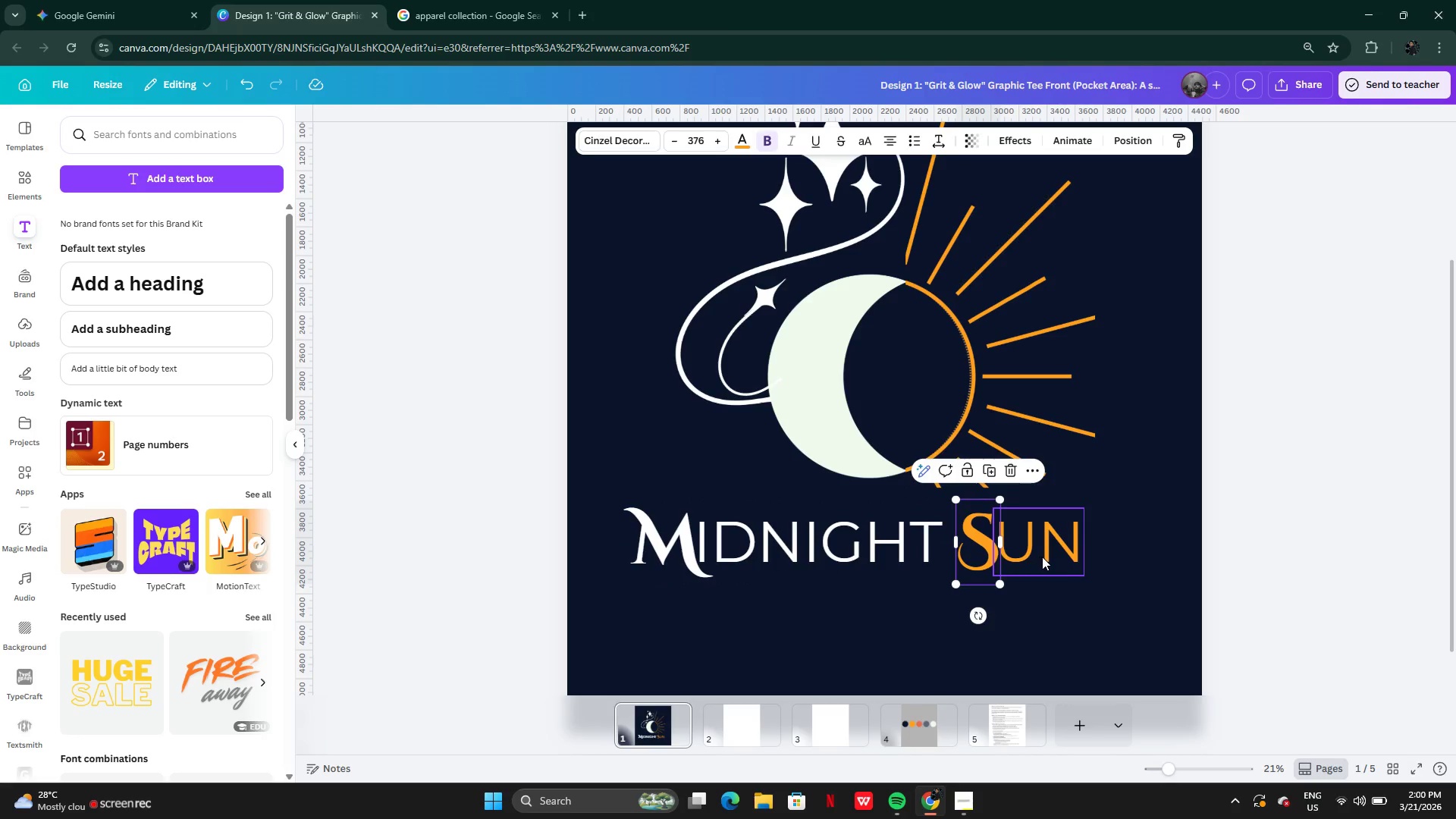 
left_click([1042, 557])
 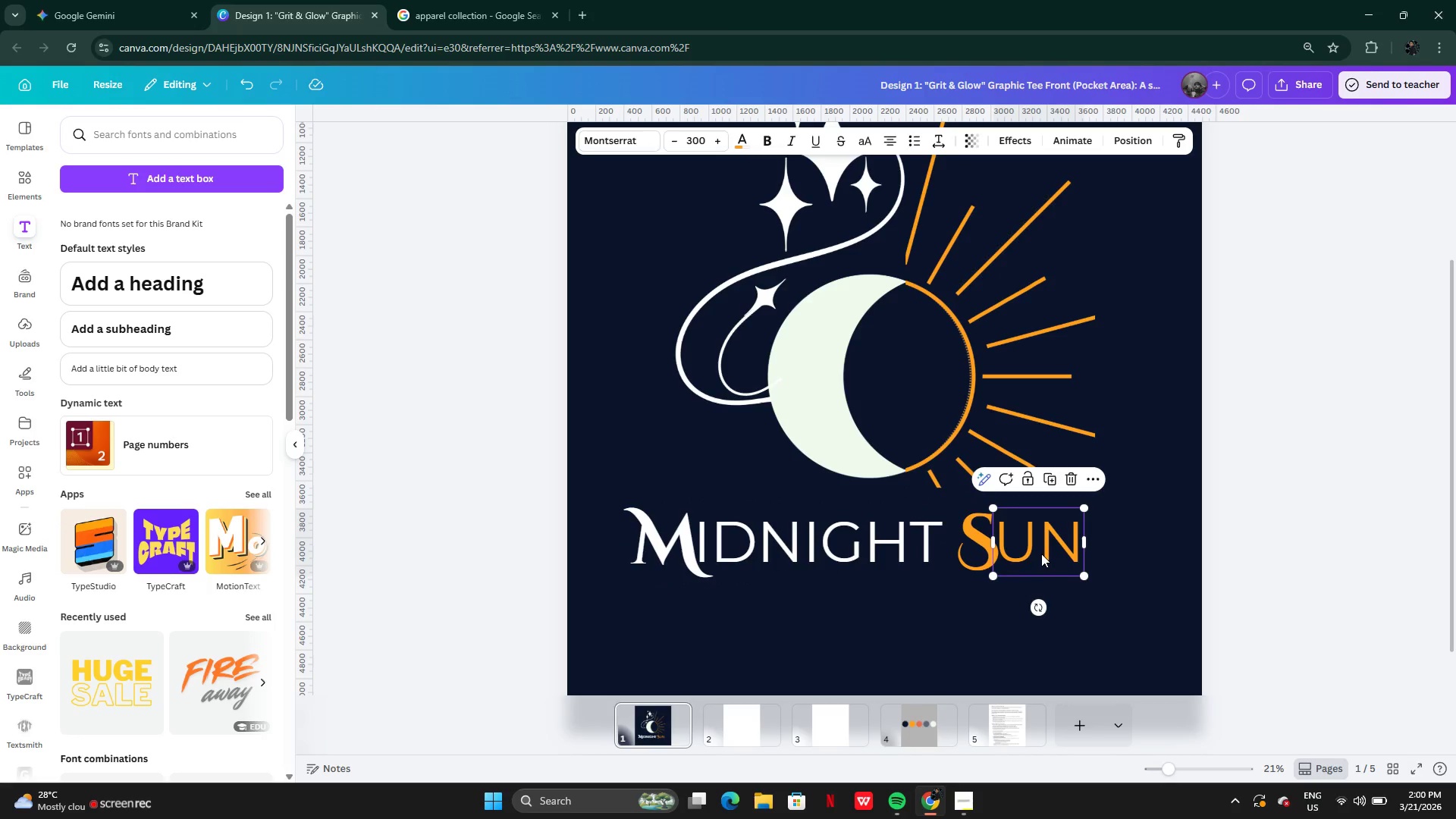 
left_click_drag(start_coordinate=[1041, 554], to_coordinate=[1047, 554])
 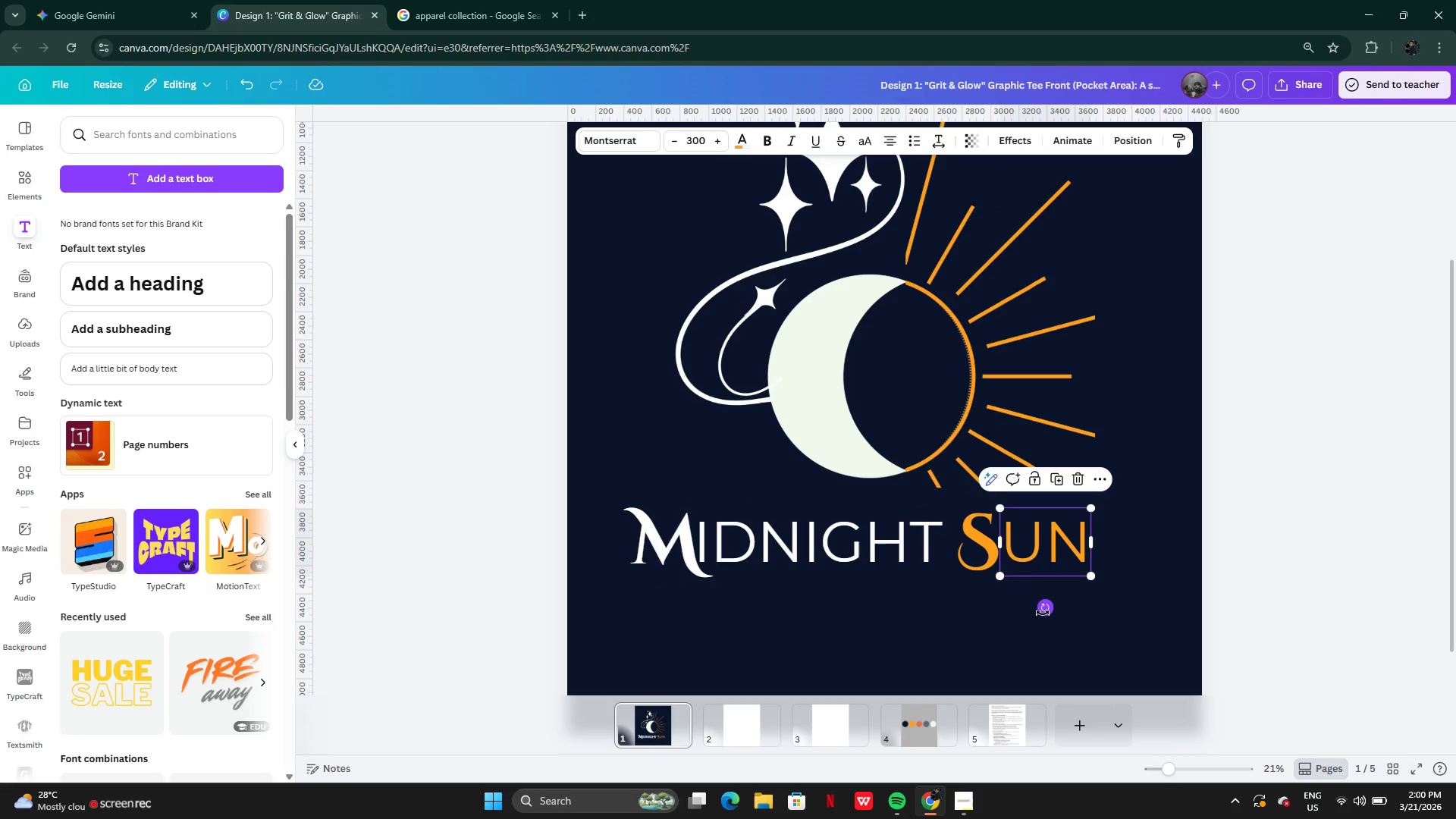 
left_click([1043, 613])
 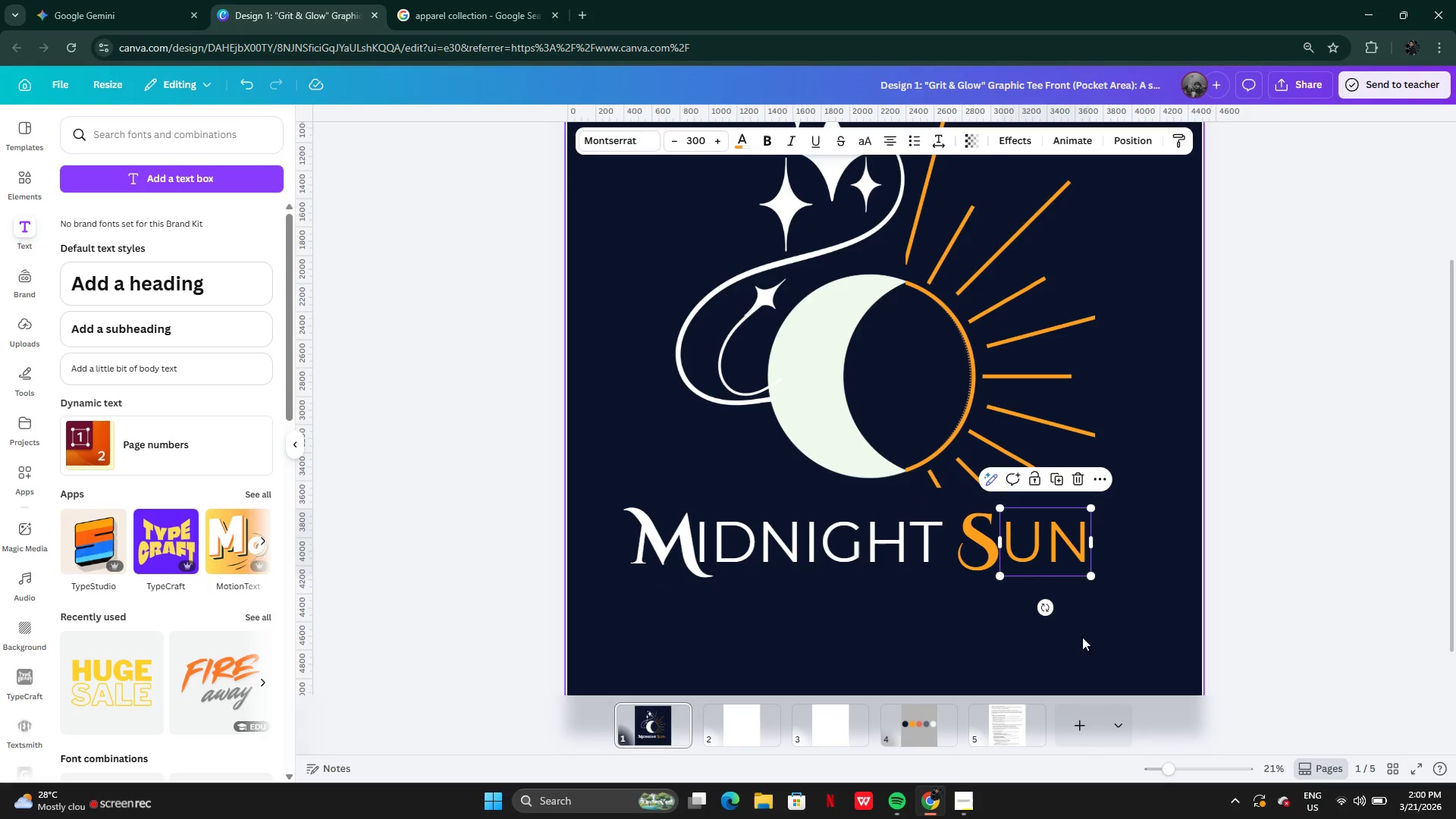 
left_click([1098, 639])
 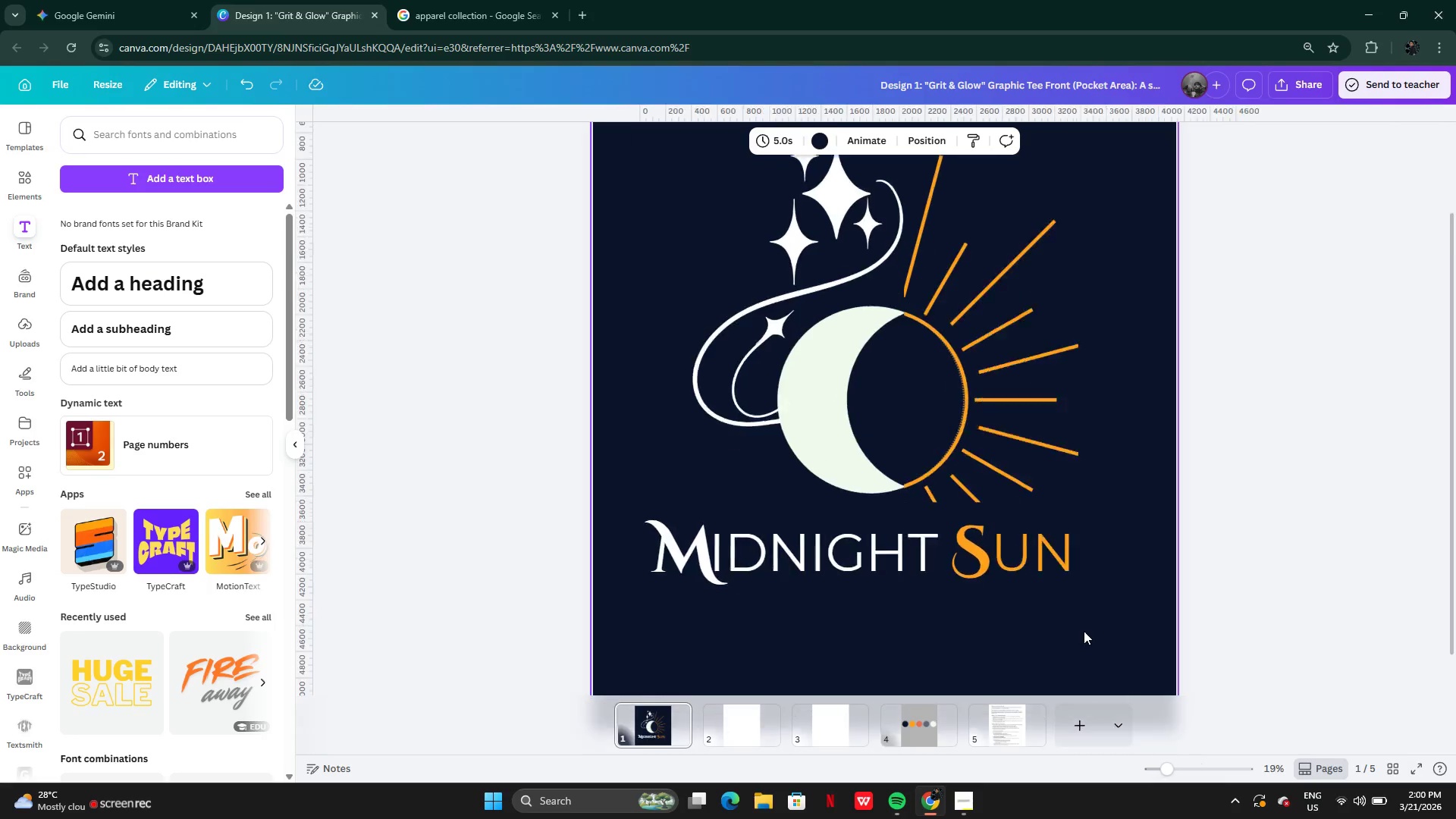 
left_click([814, 542])
 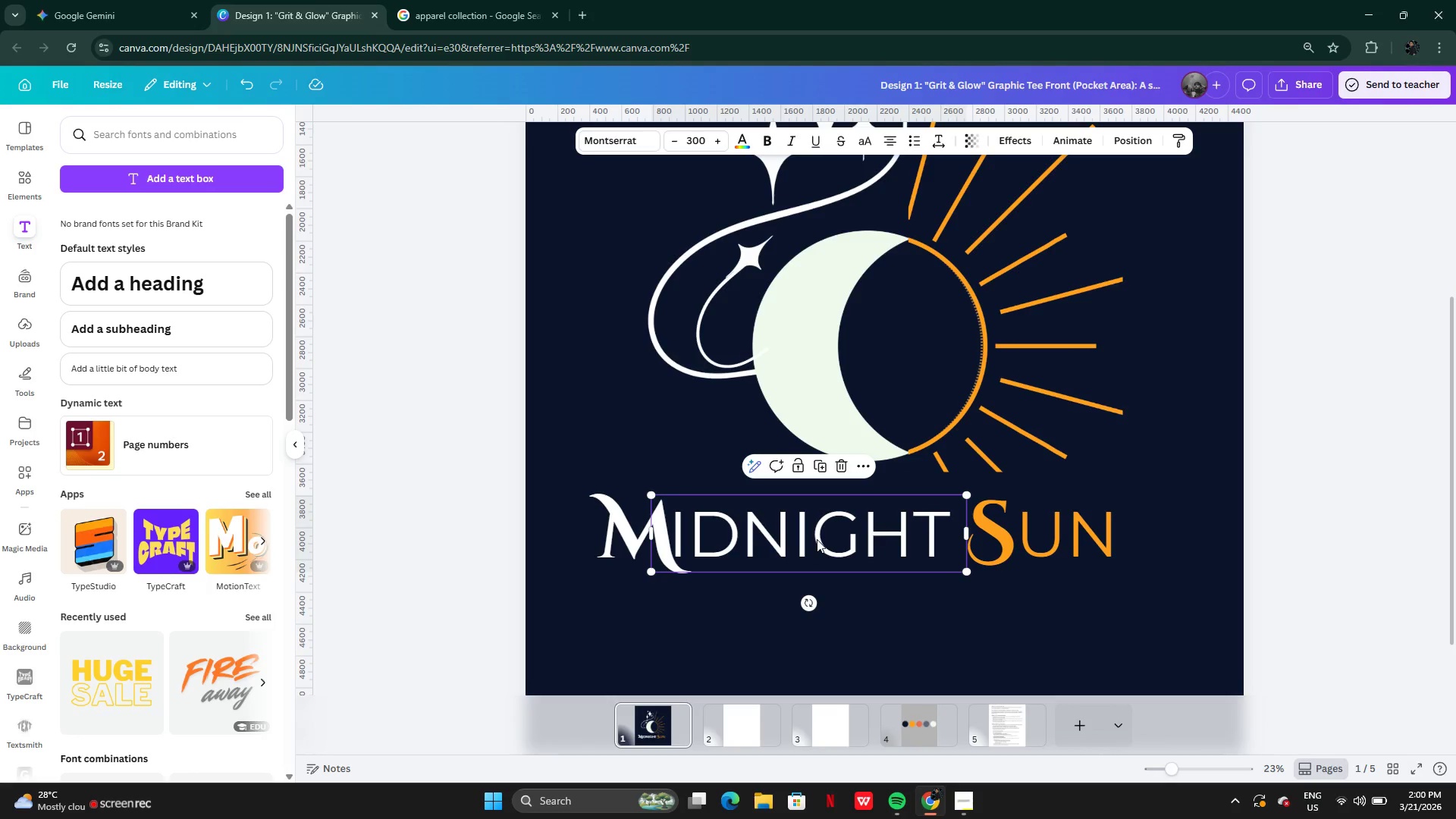 
left_click_drag(start_coordinate=[817, 539], to_coordinate=[823, 541])
 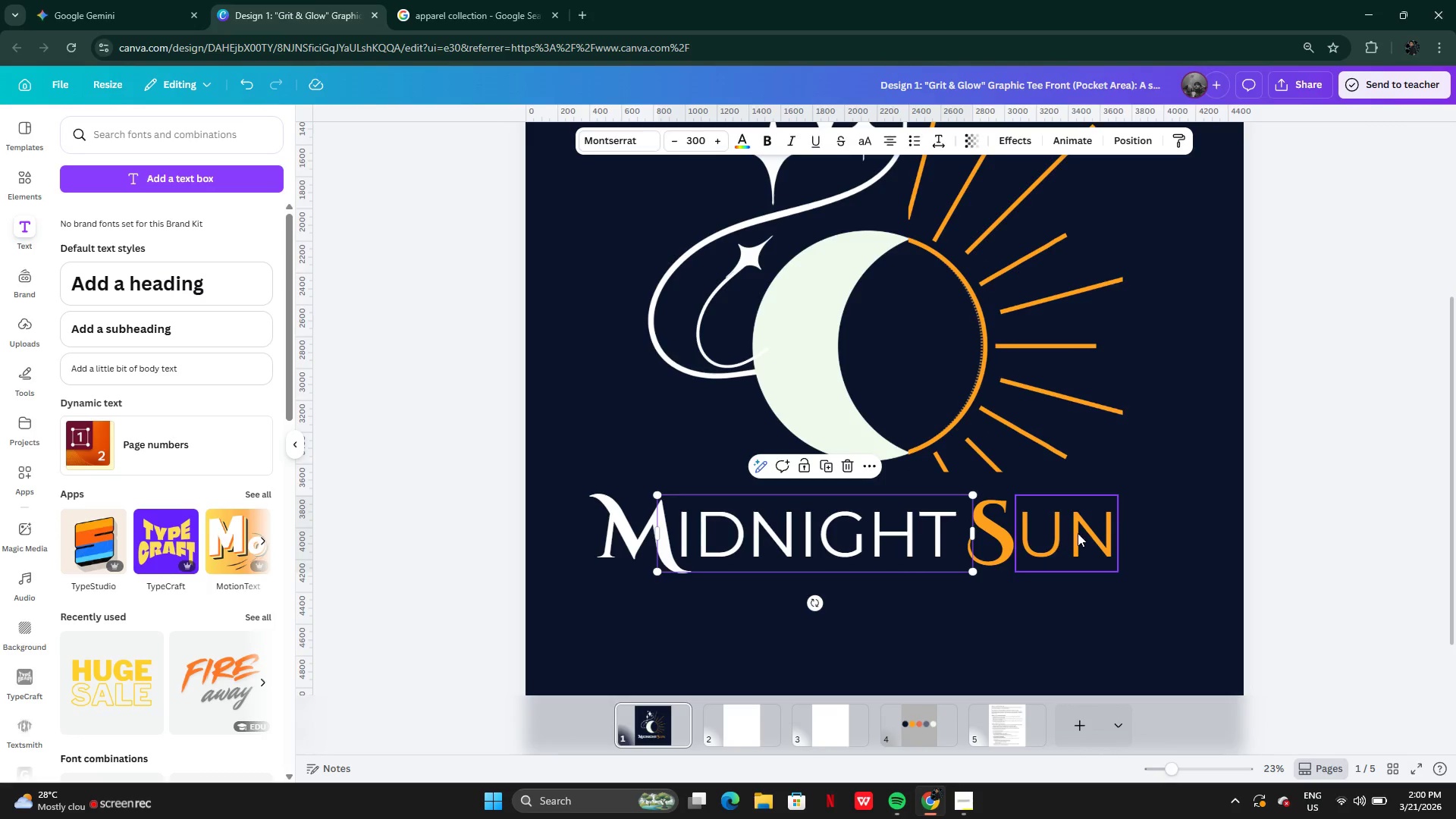 
left_click([1078, 533])
 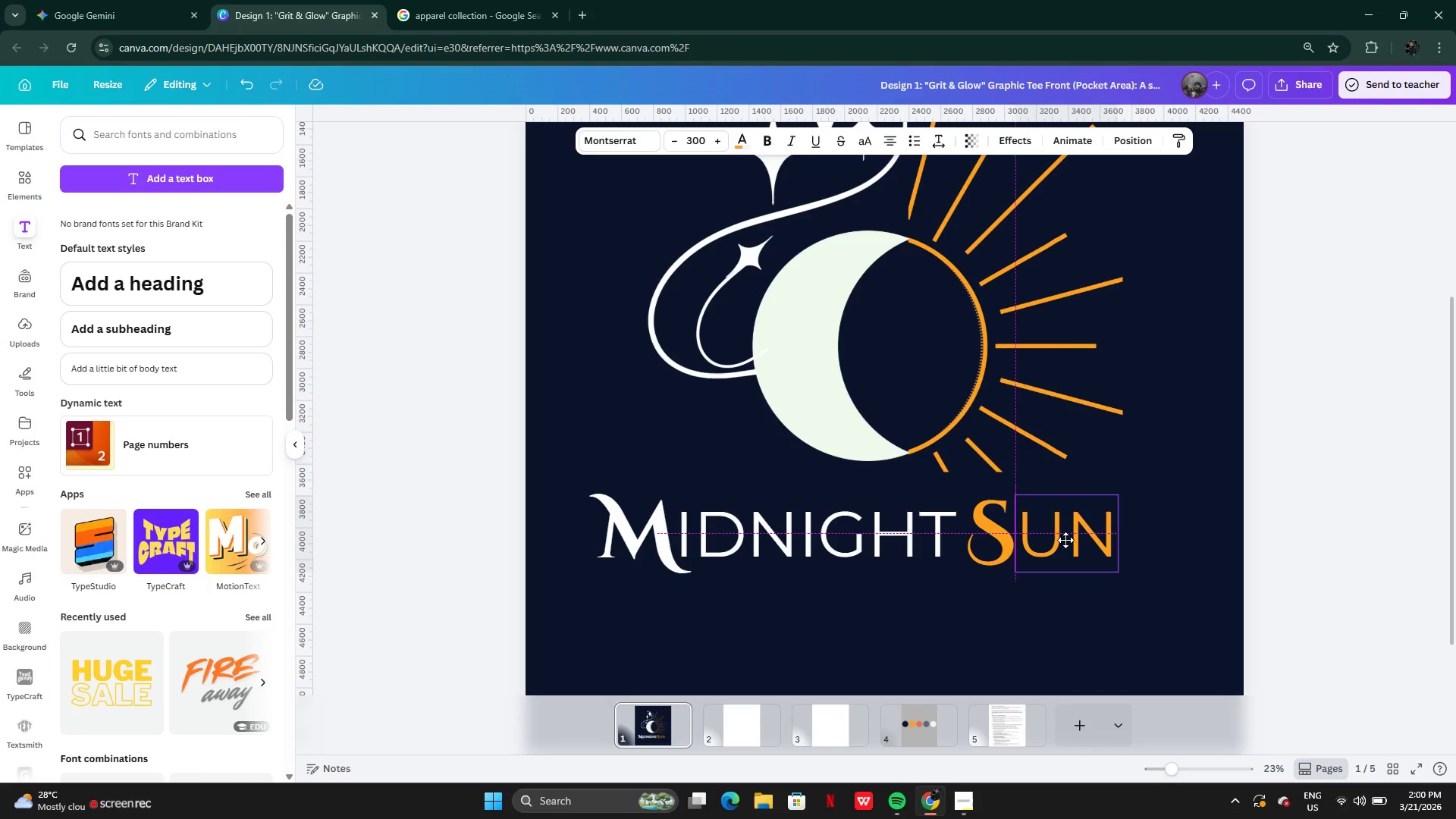 
wait(7.44)
 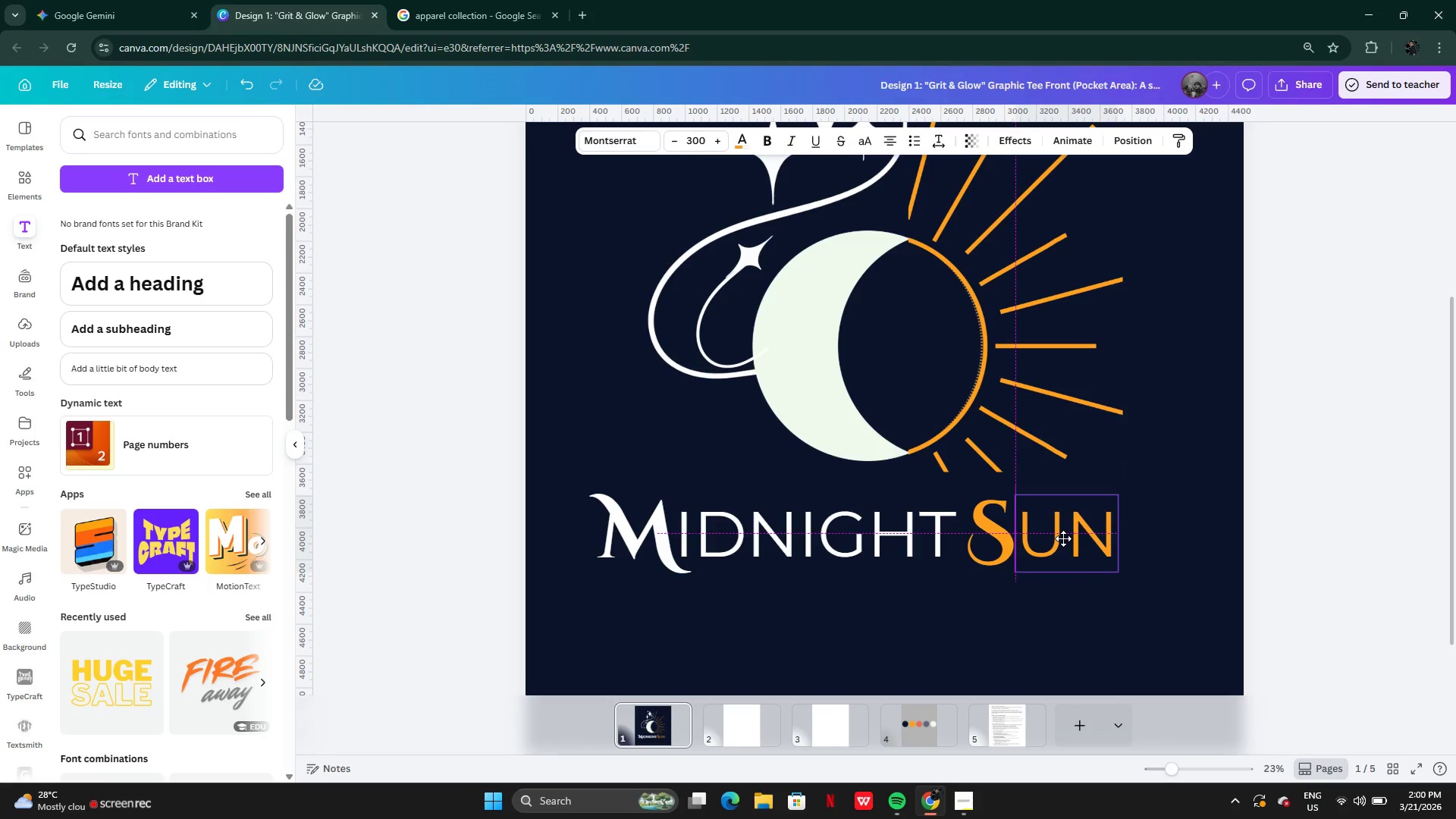 
left_click([954, 810])